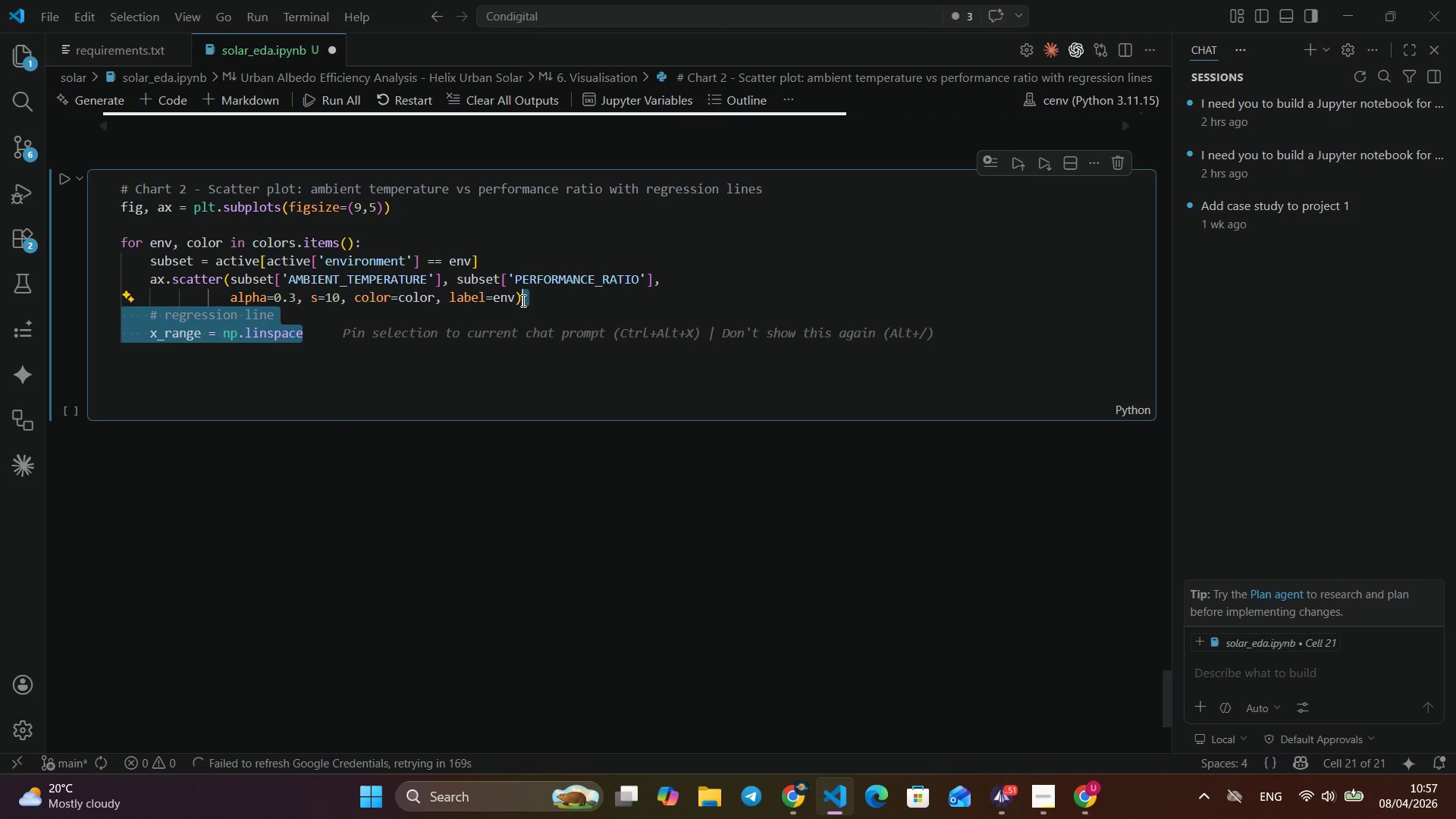 
left_click([522, 300])
 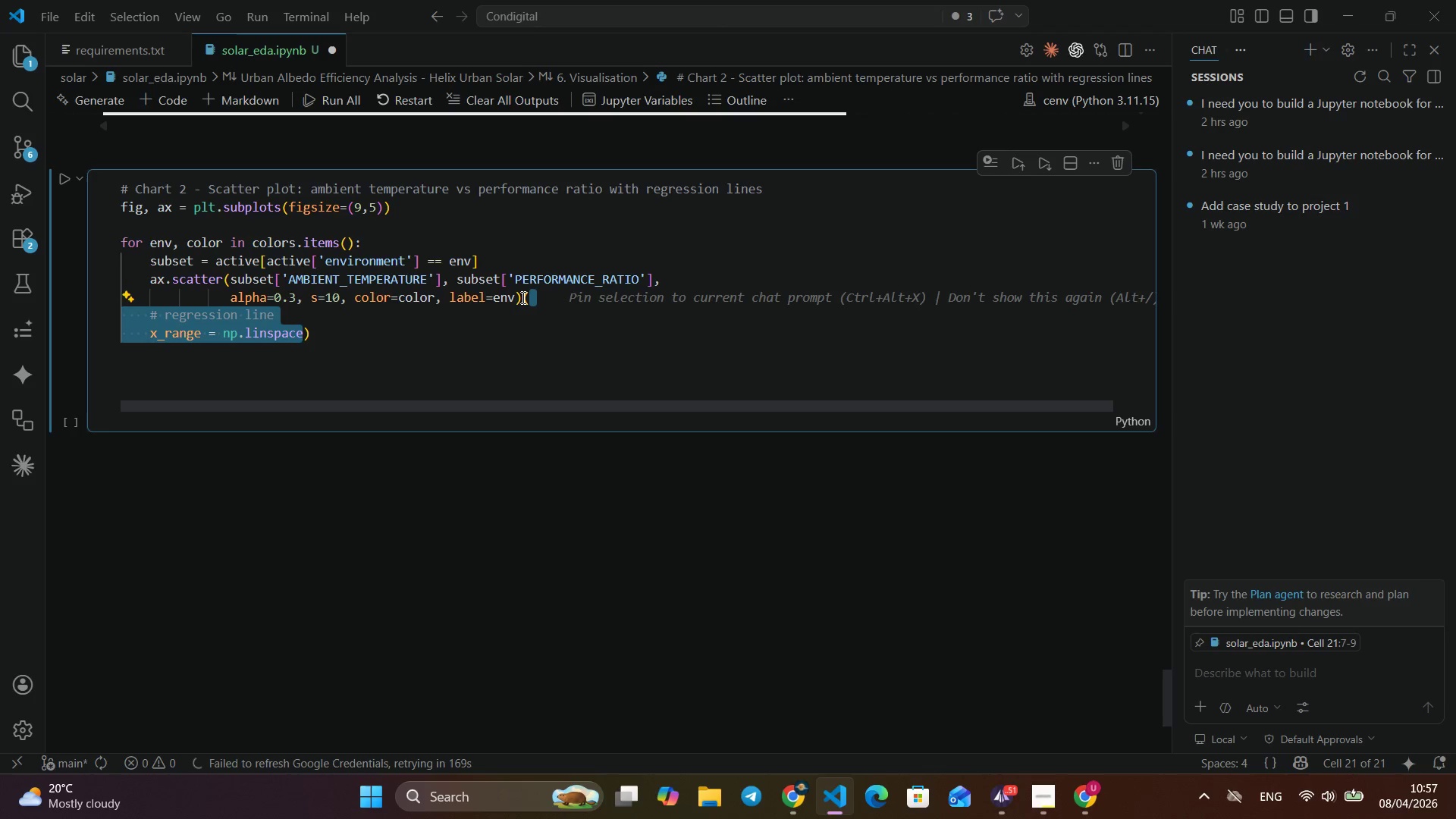 
key(Shift+9)
 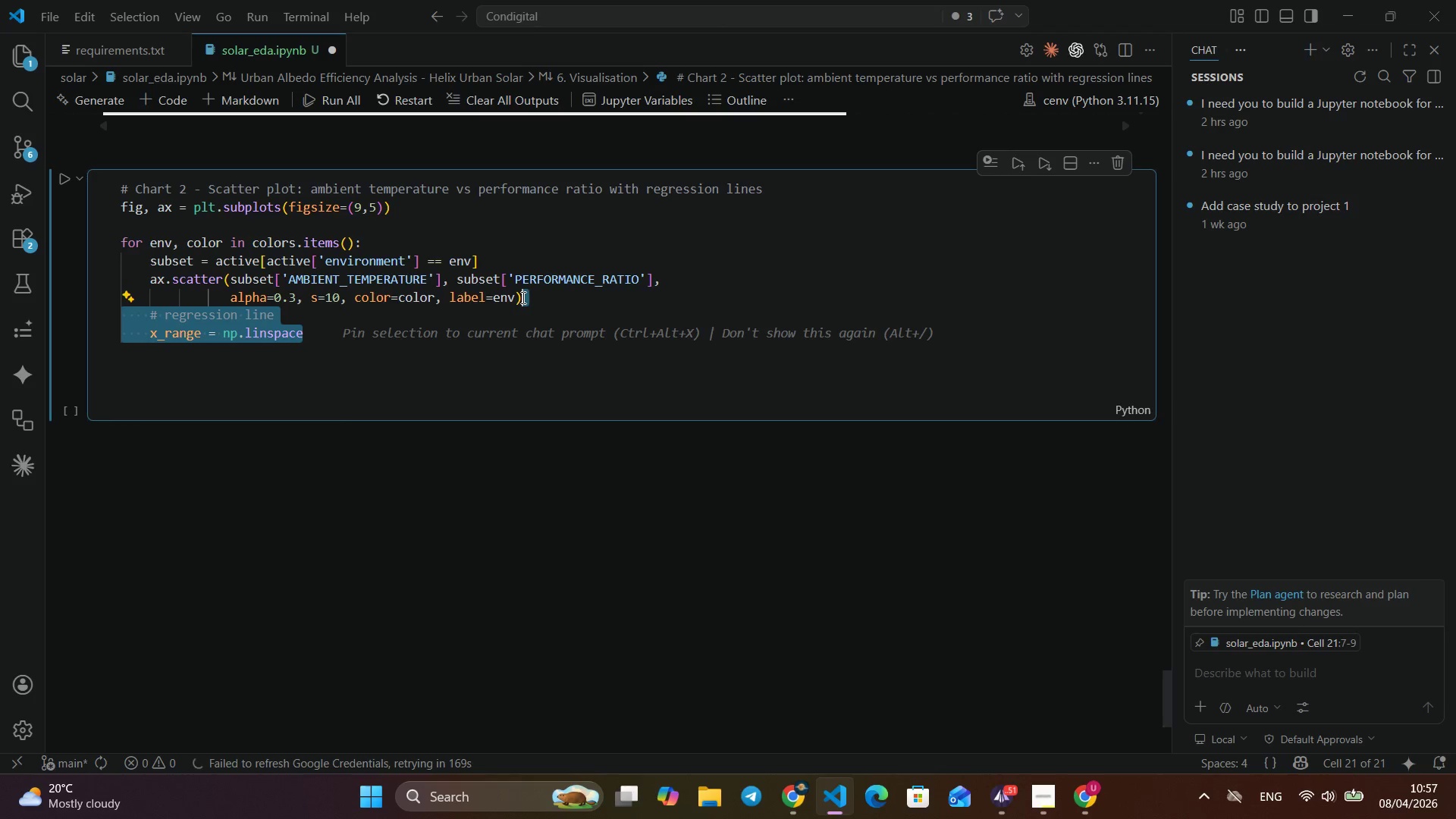 
key(Control+Z)
 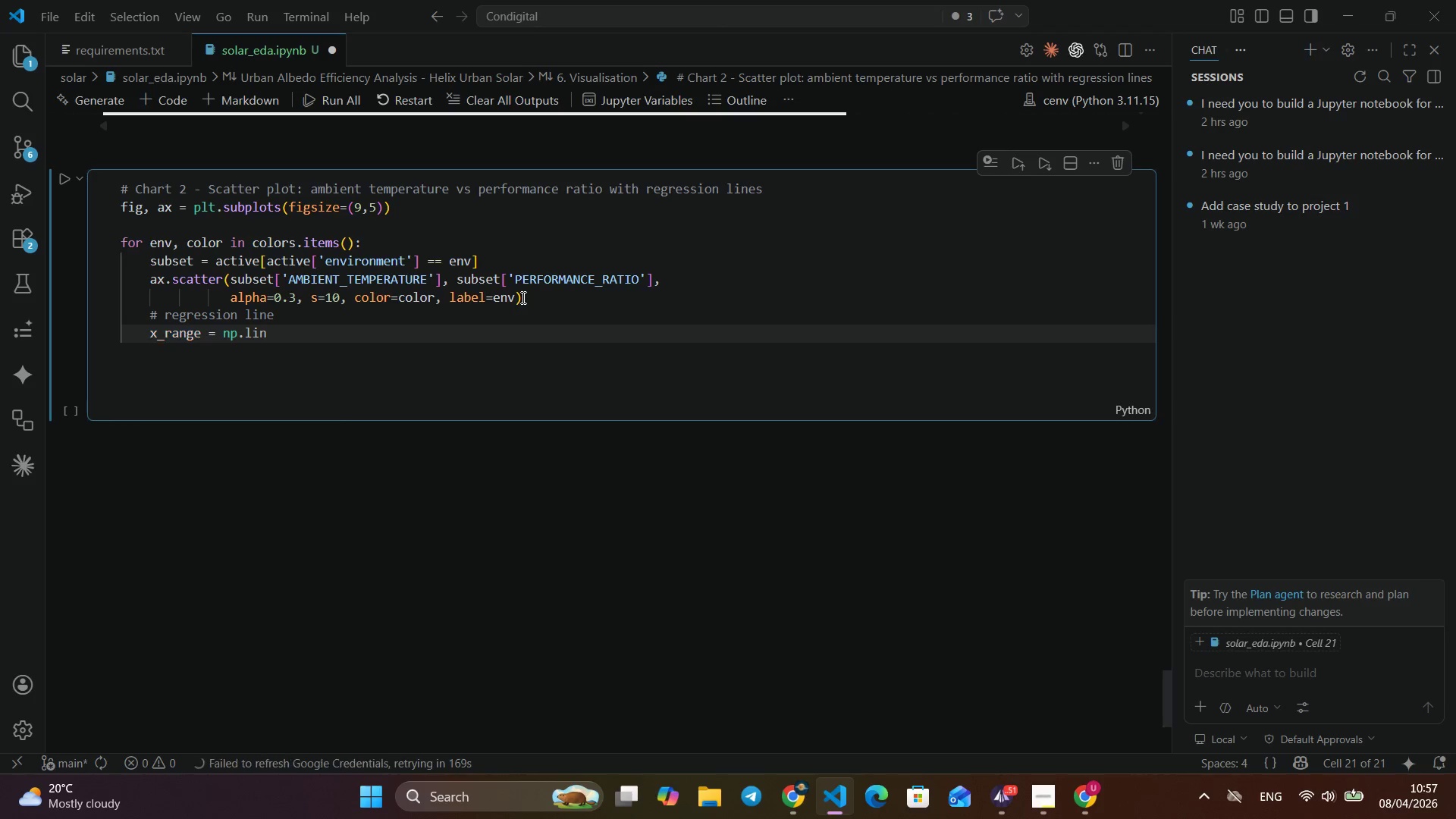 
key(Control+Z)
 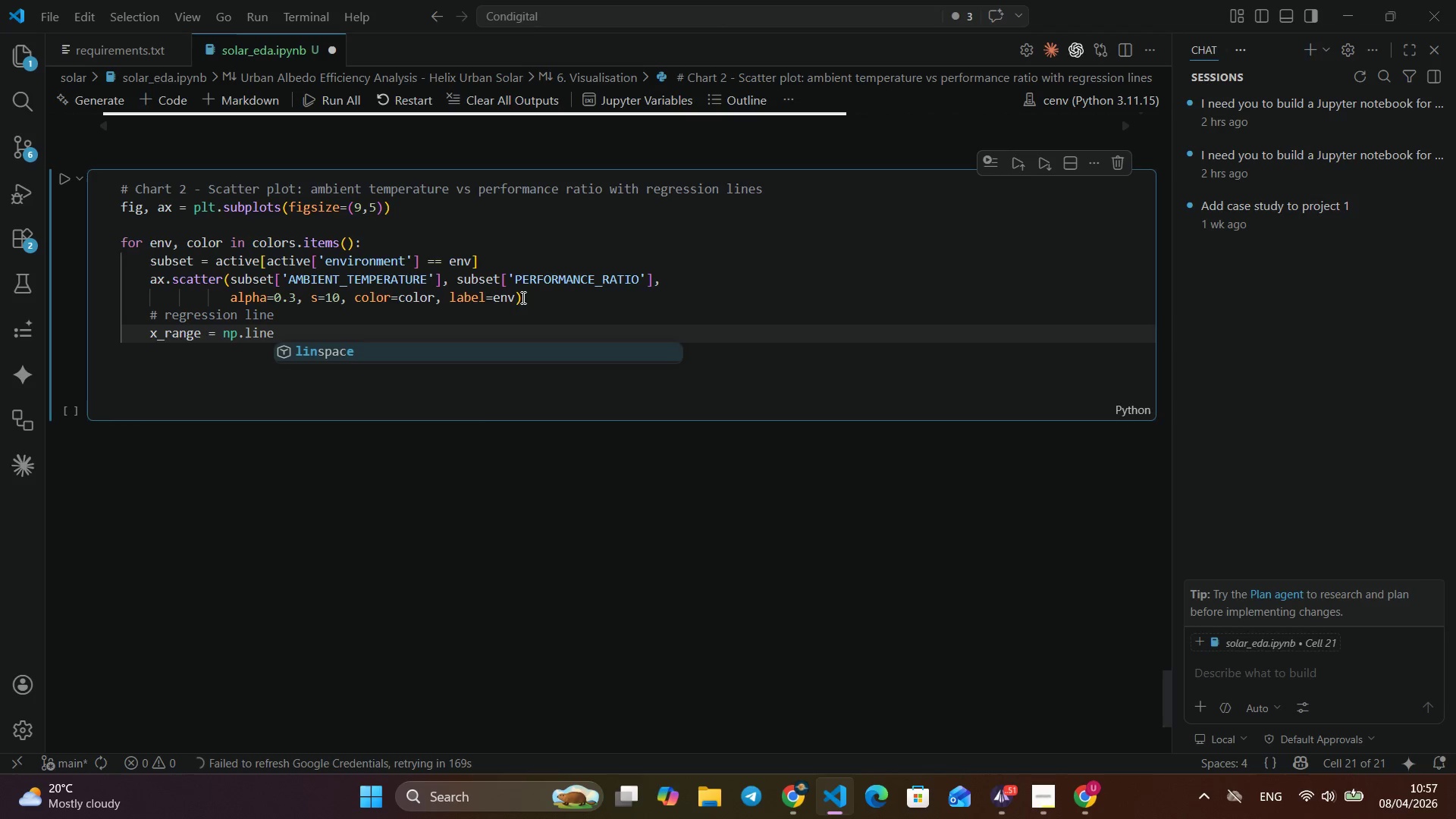 
key(E)
 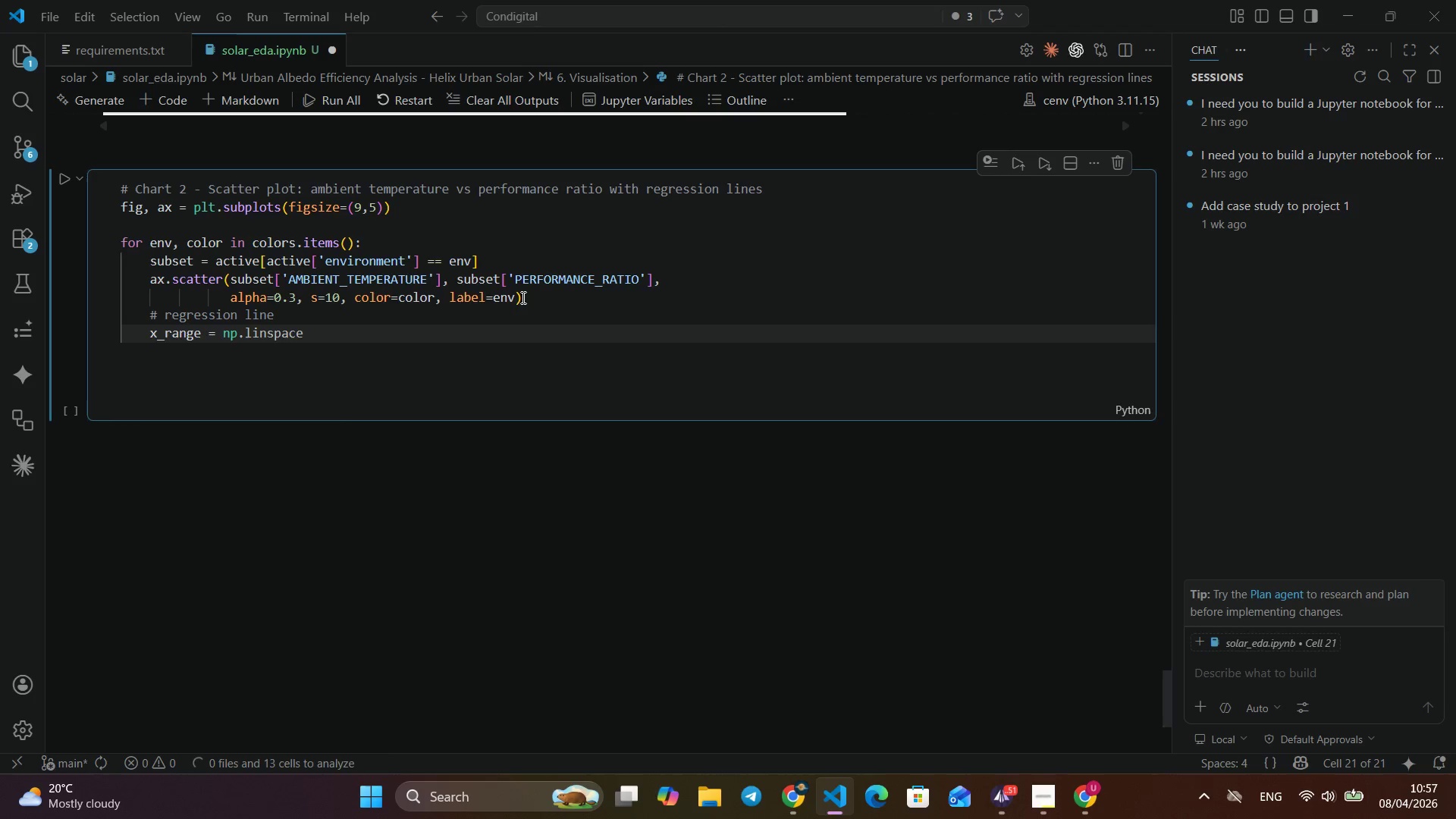 
key(Enter)
 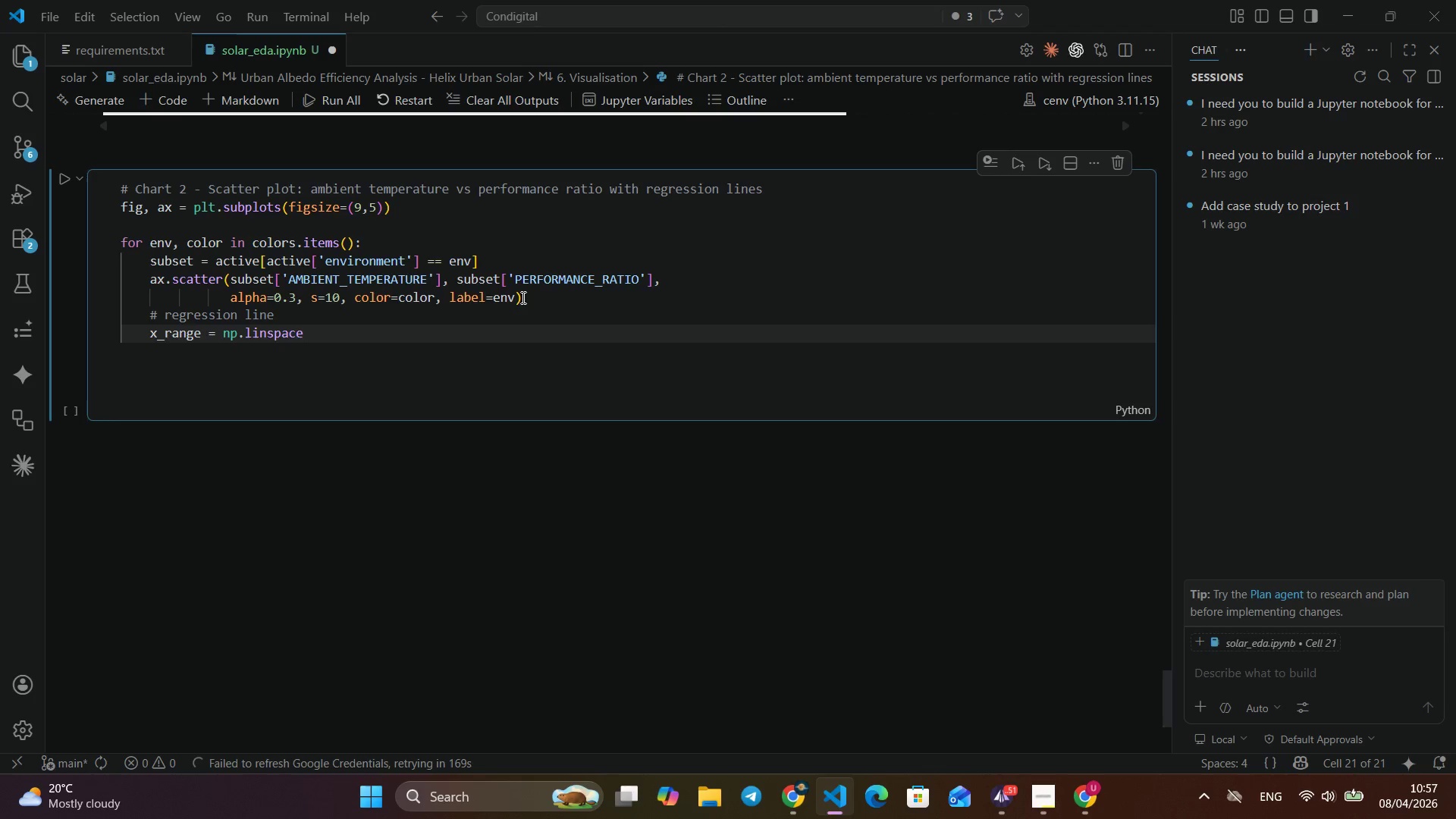 
wait(7.66)
 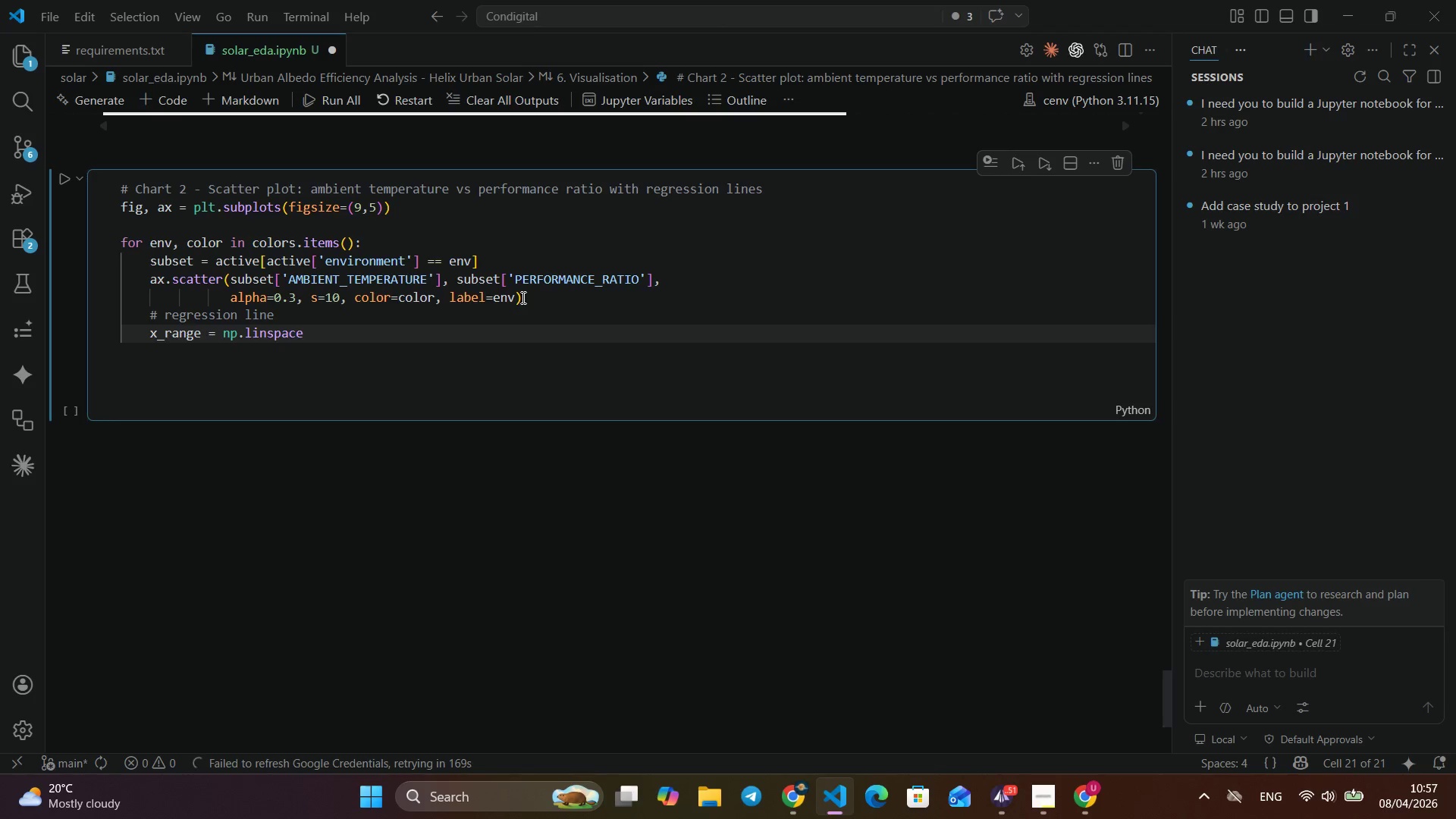 
type((subse)
 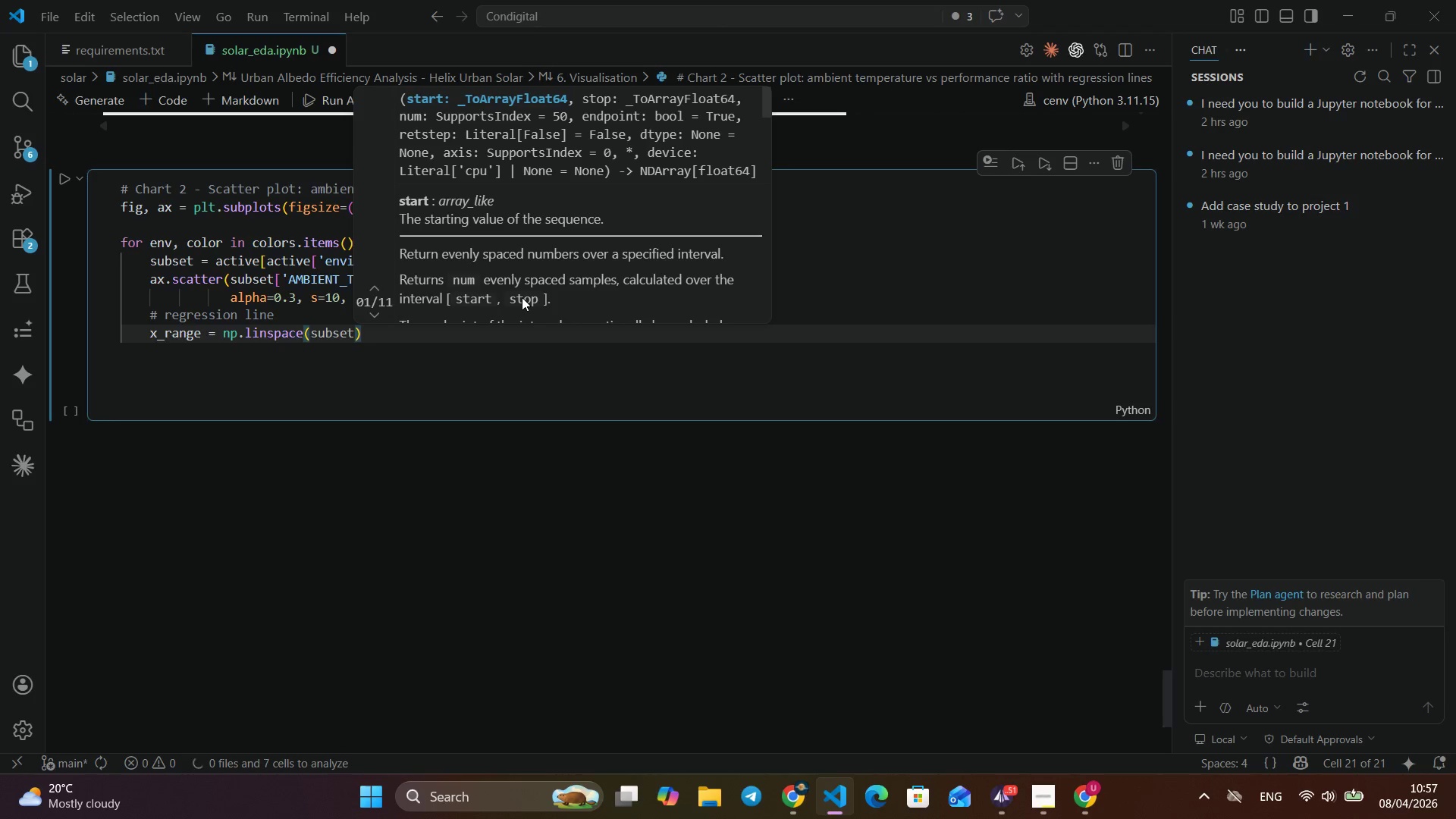 
key(Enter)
 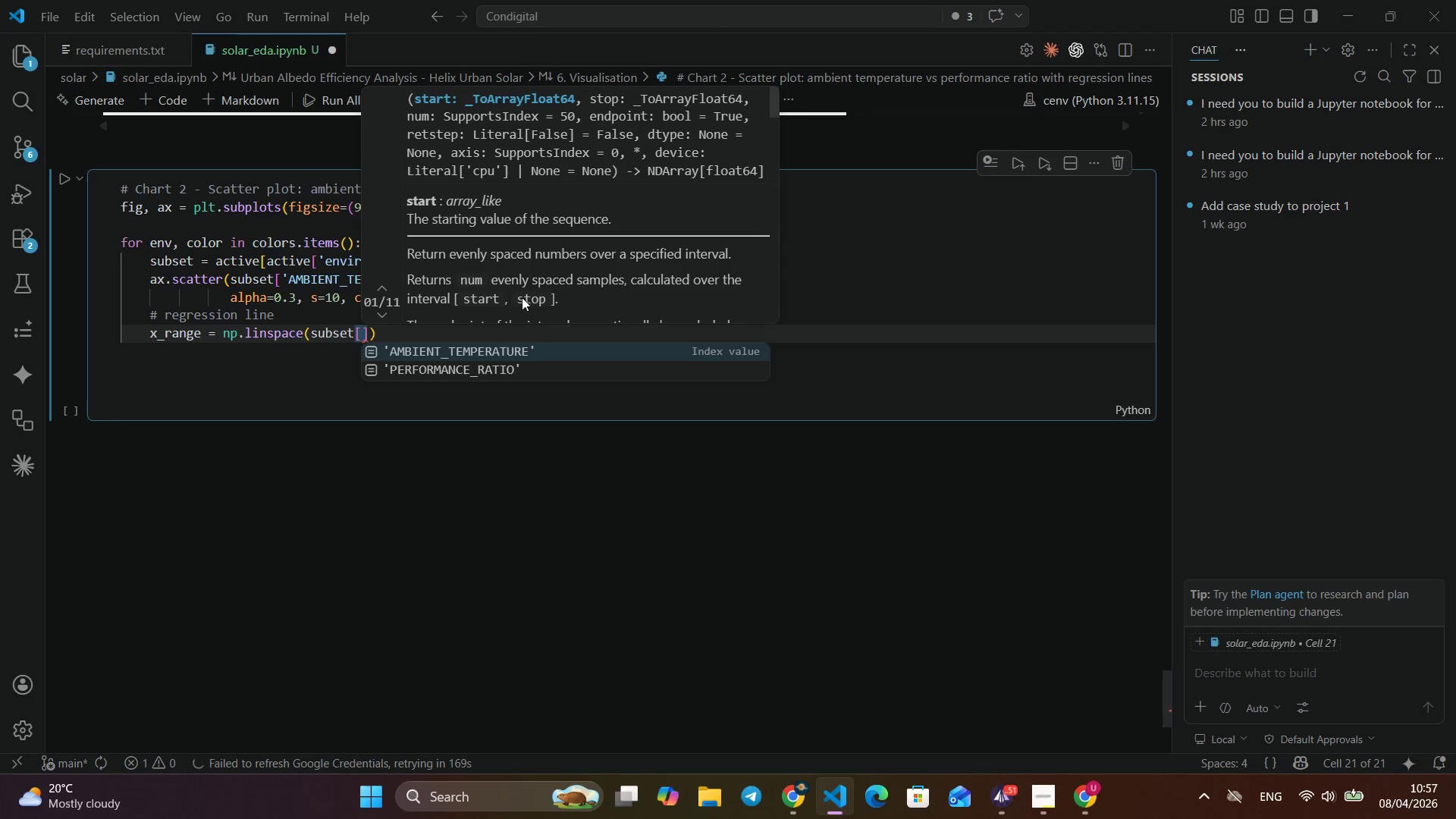 
key(BracketLeft)
 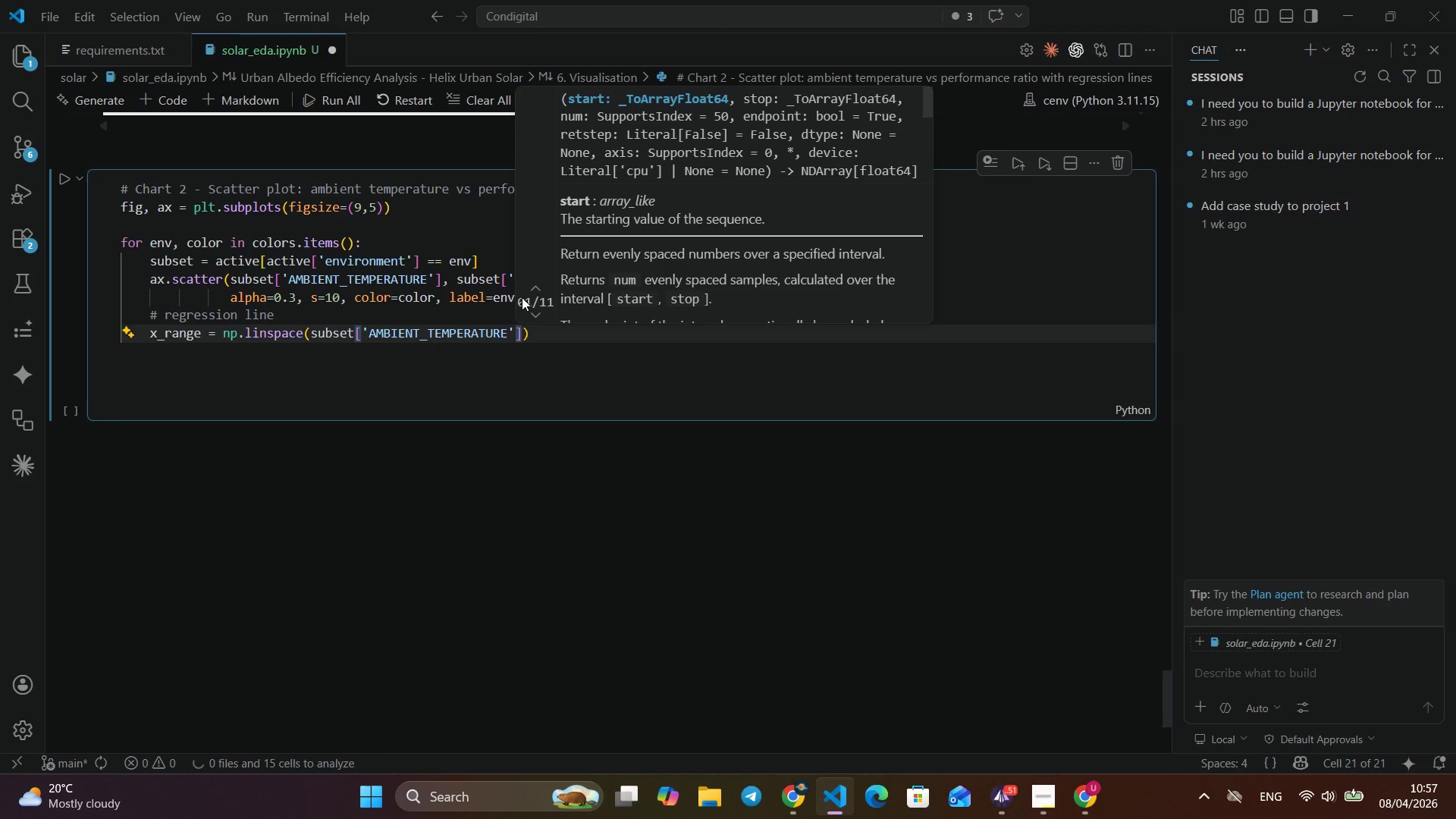 
key(Enter)
 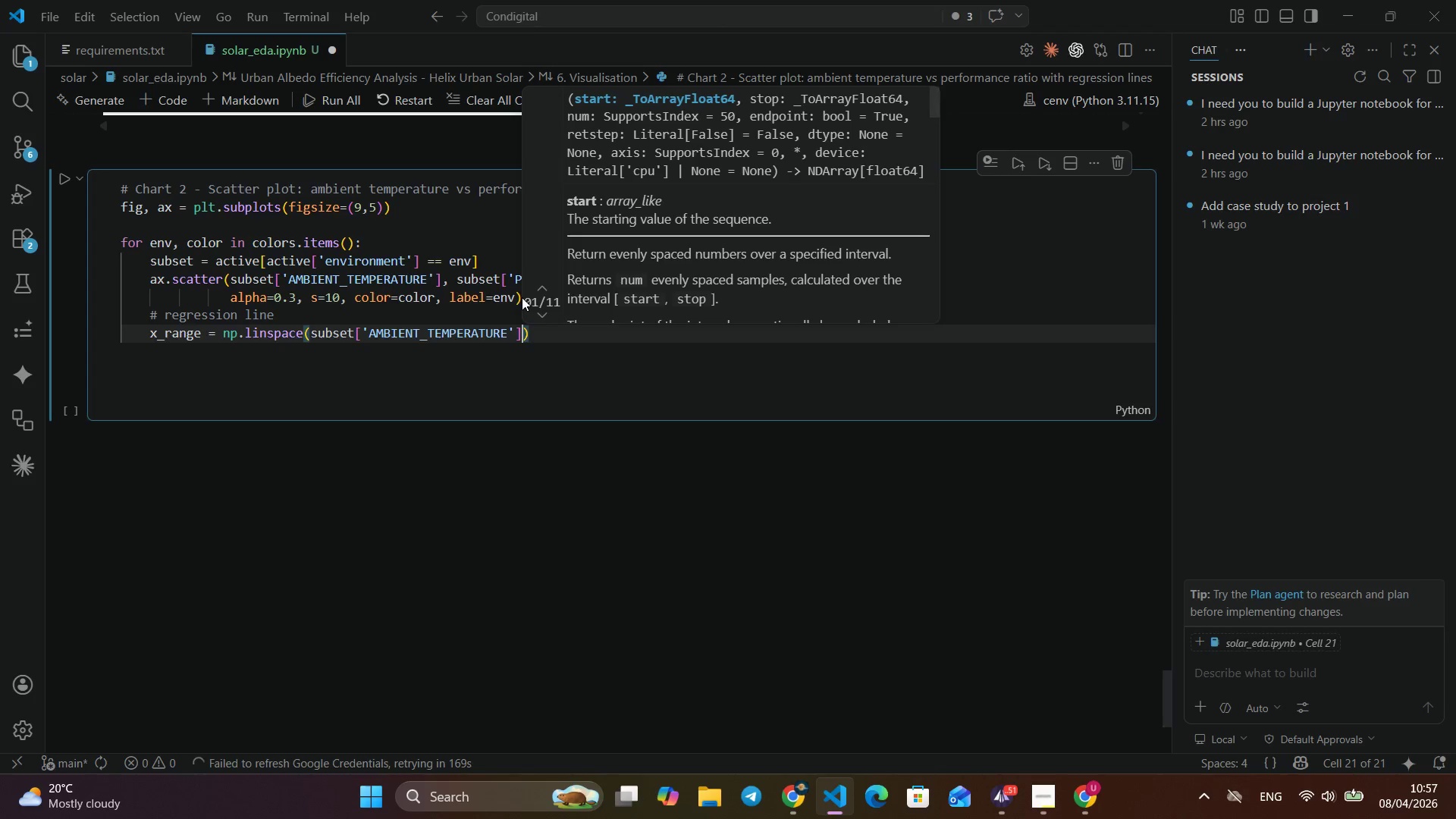 
key(ArrowRight)
 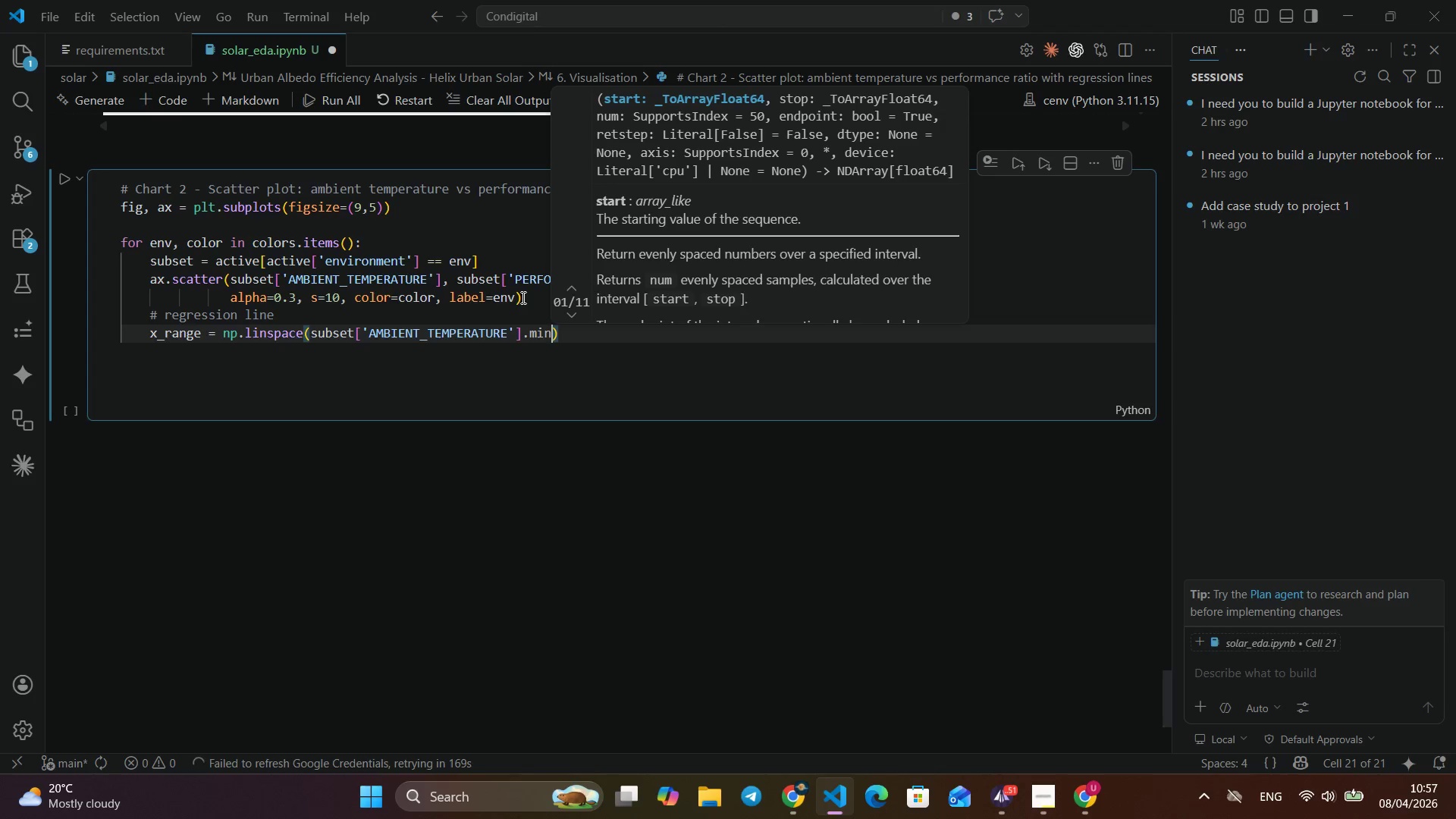 
type(.min()
 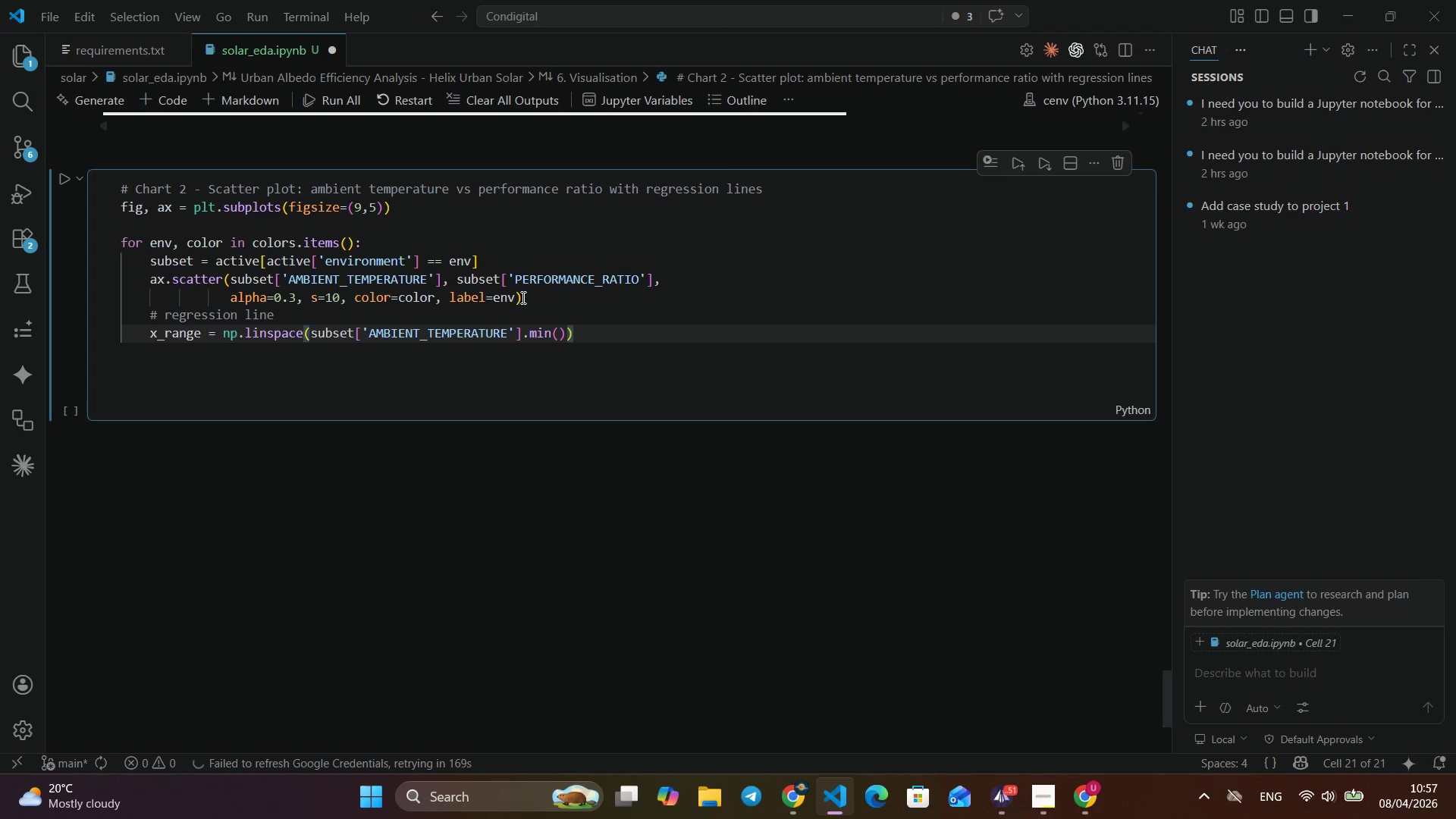 
key(ArrowRight)
 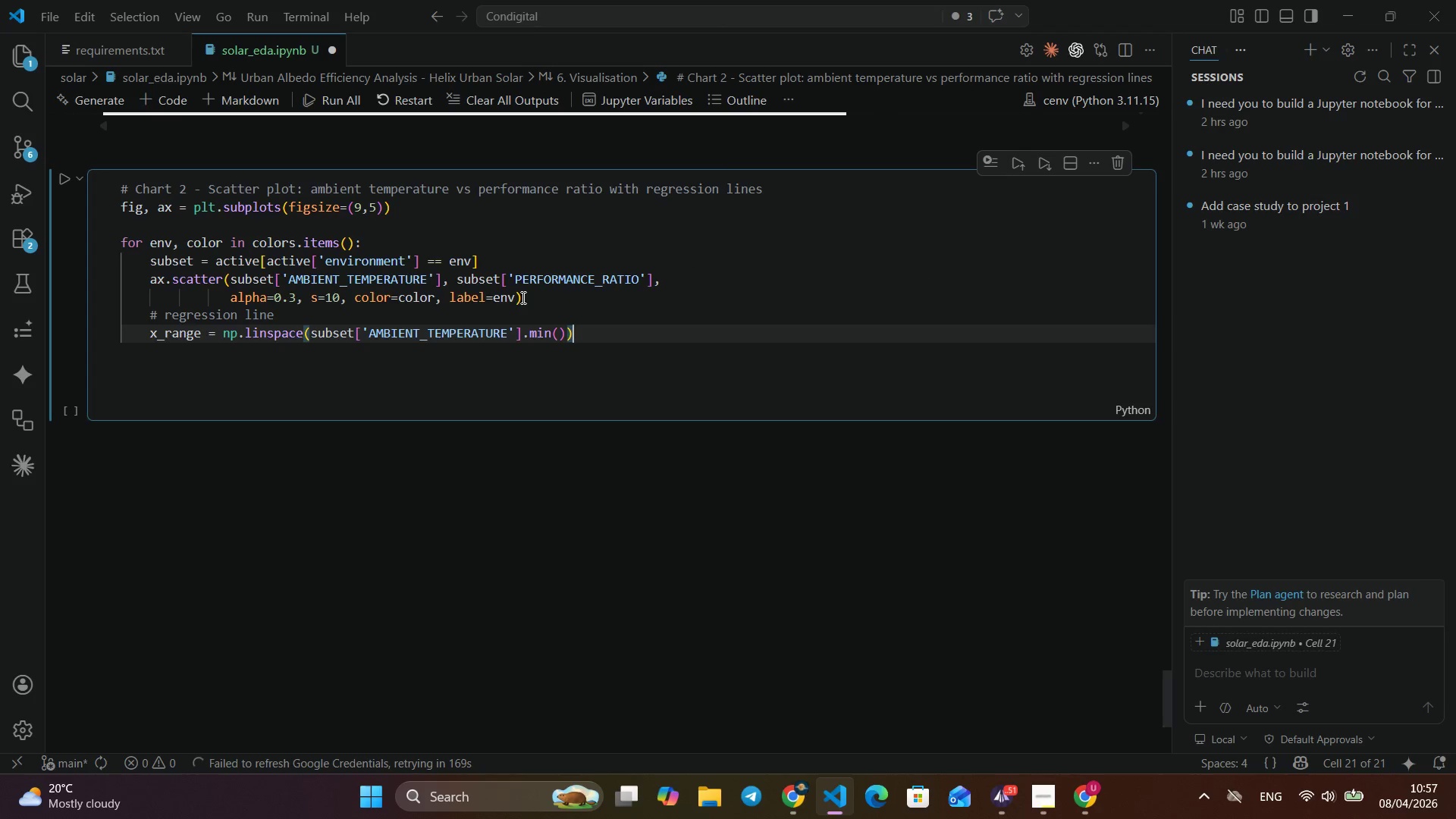 
key(ArrowRight)
 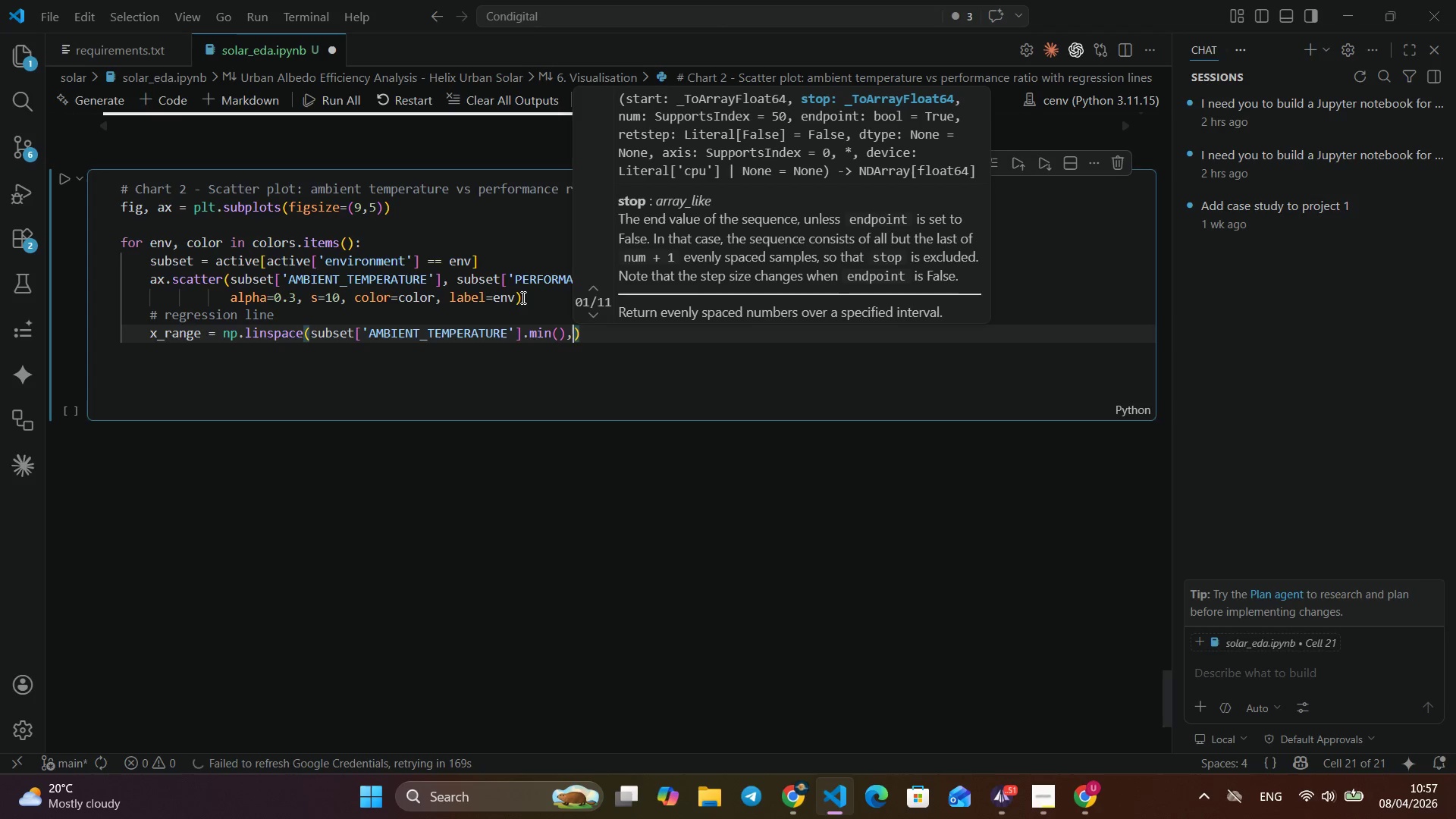 
key(ArrowLeft)
 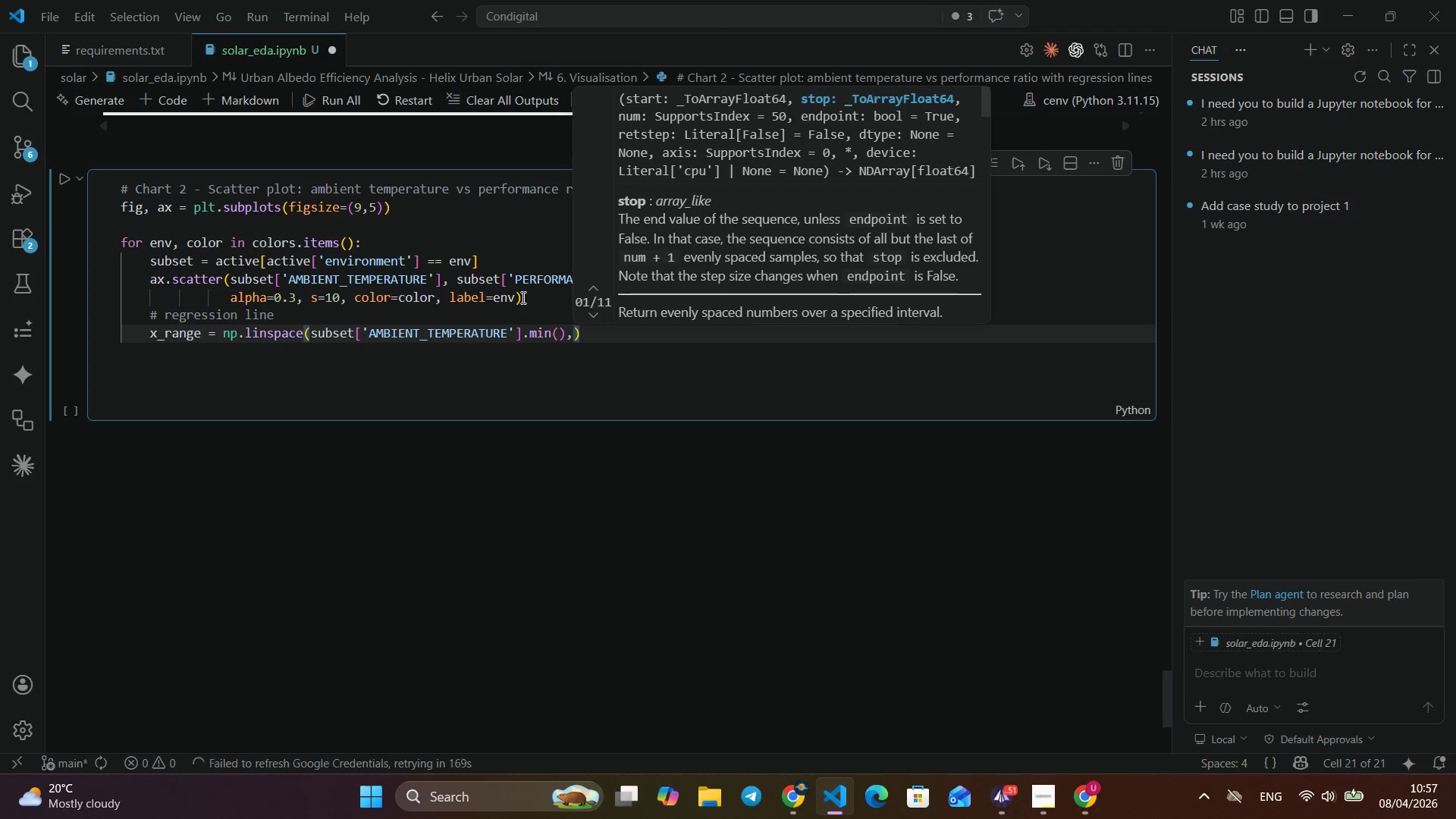 
key(Comma)
 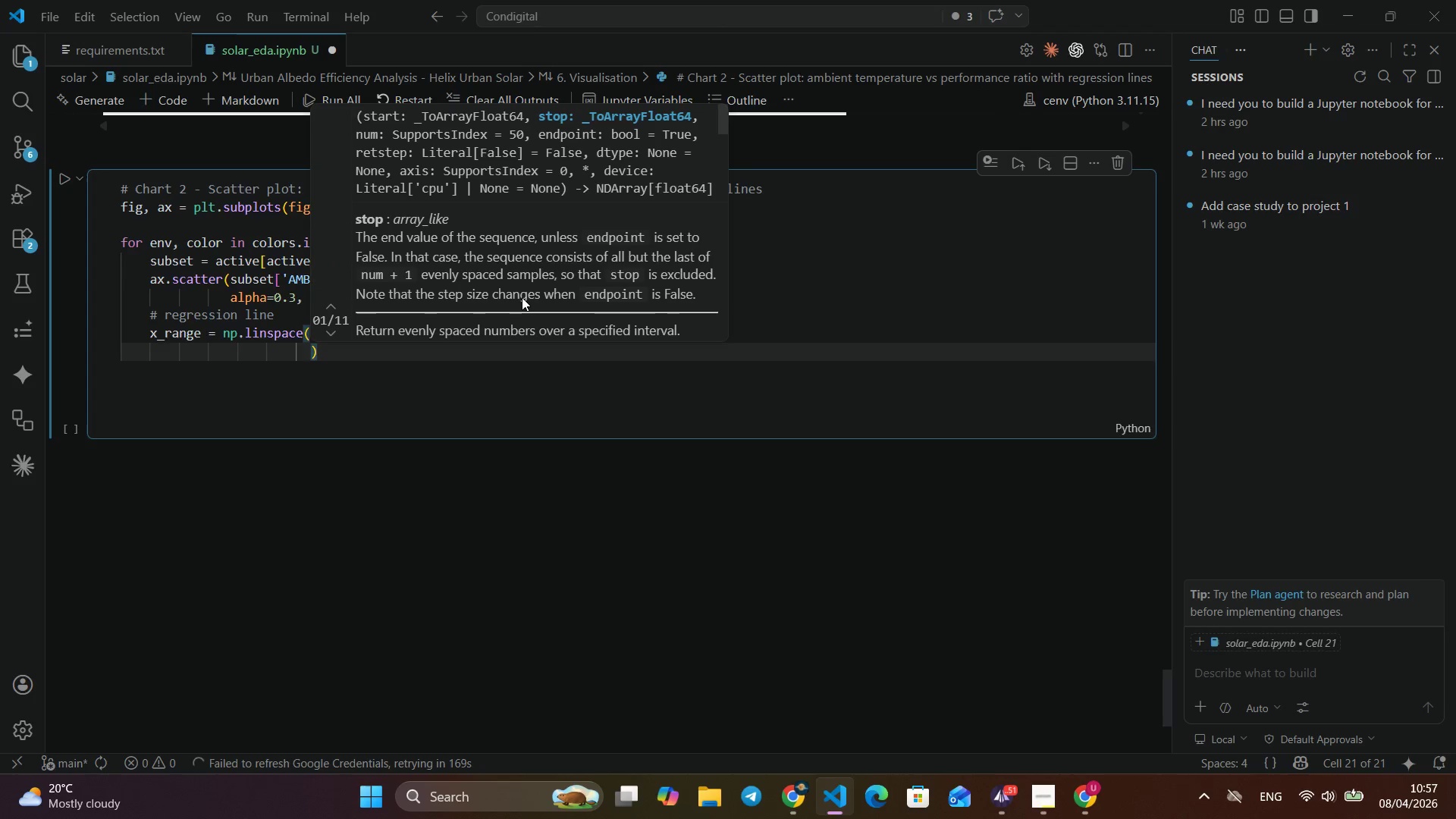 
key(Enter)
 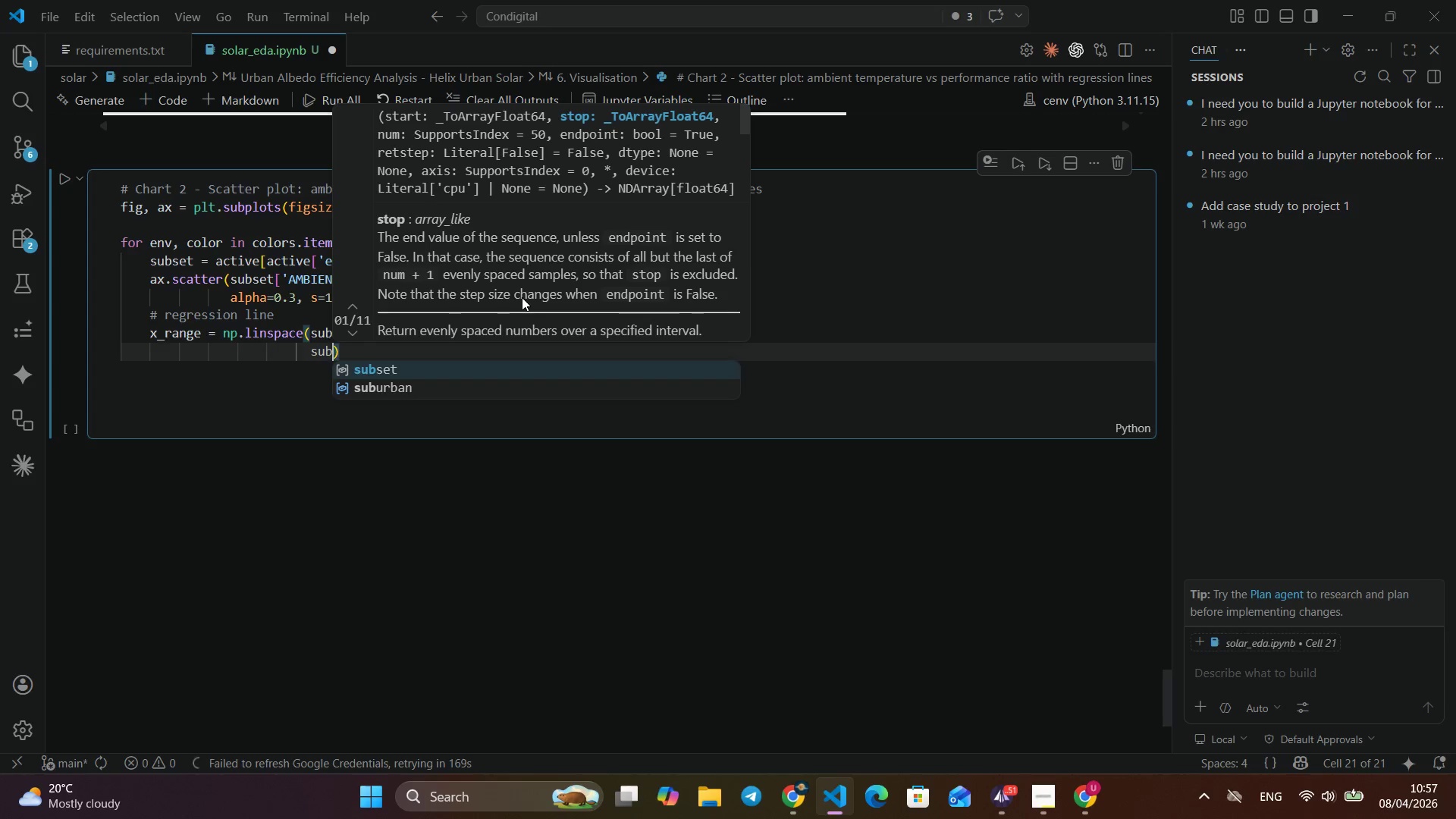 
type(subs)
 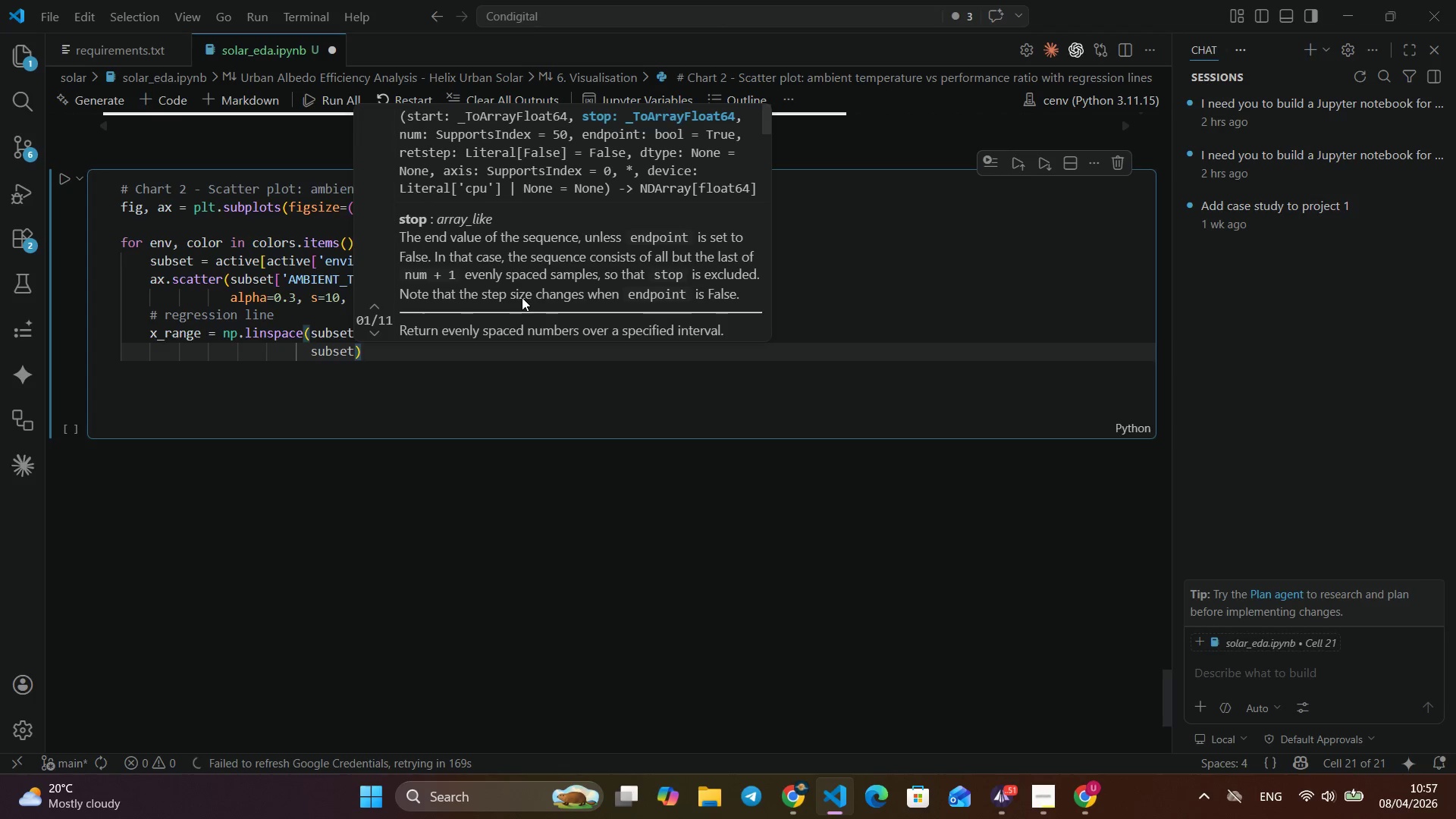 
key(Enter)
 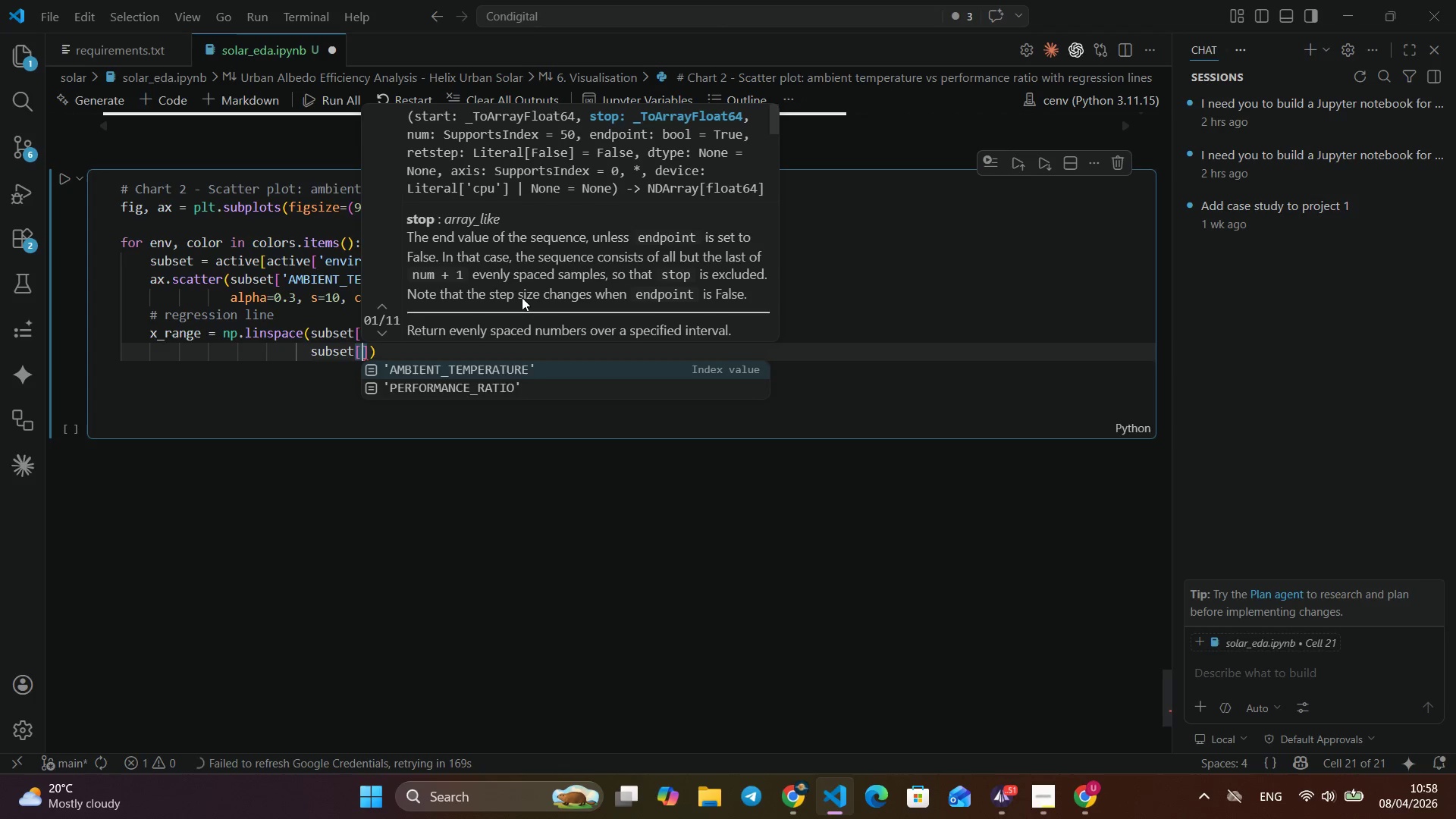 
key(BracketLeft)
 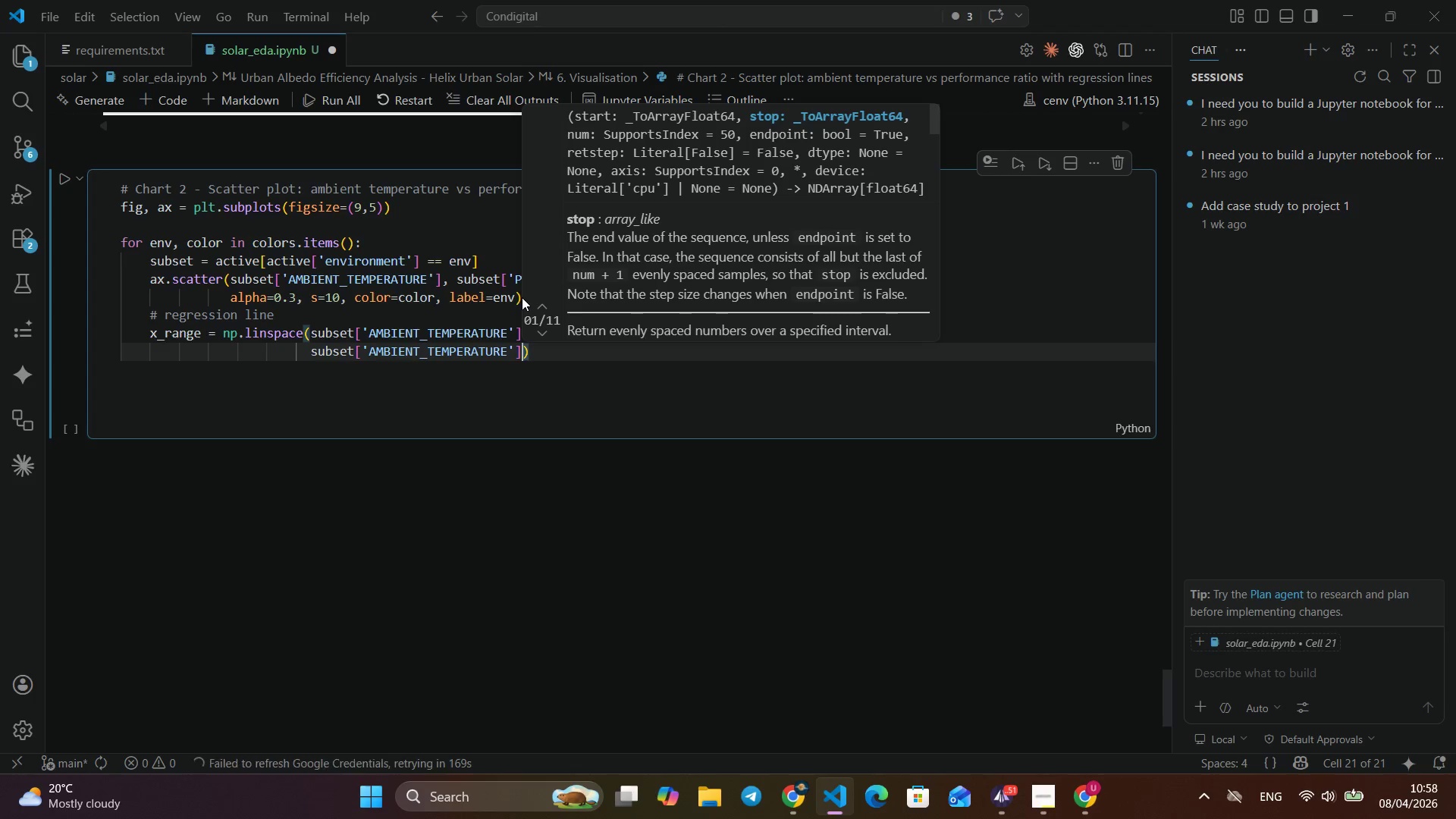 
key(Enter)
 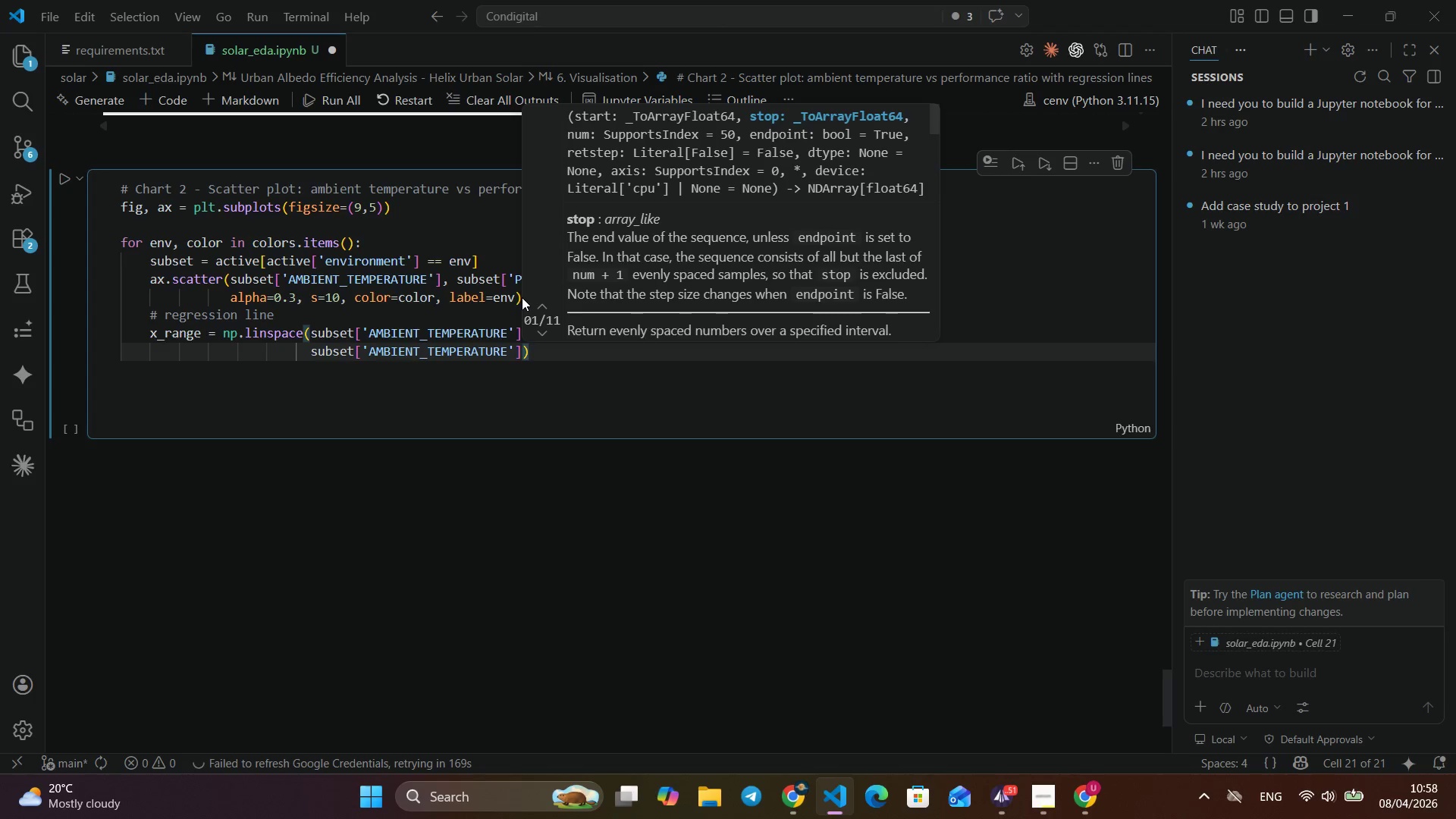 
key(ArrowRight)
 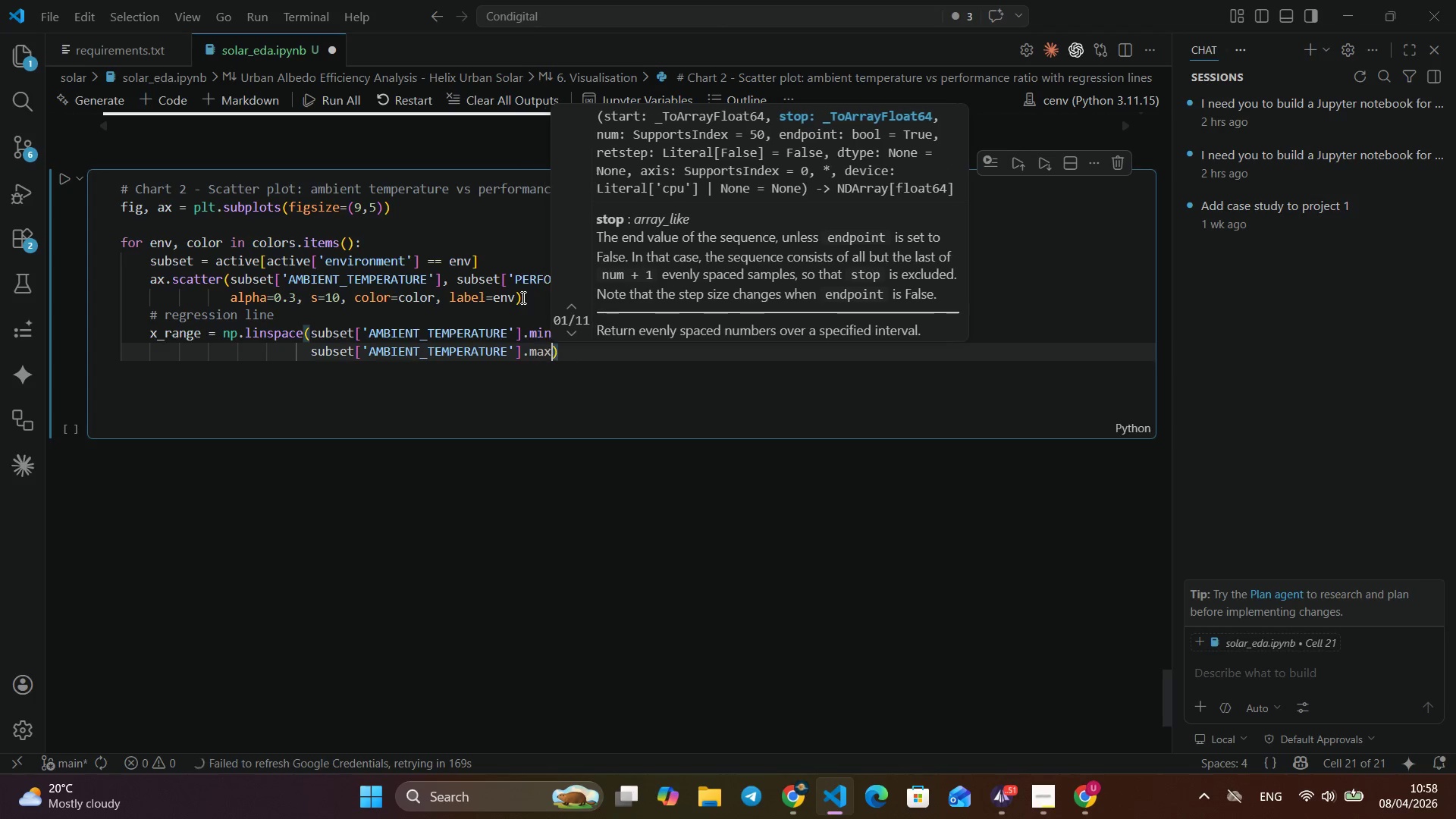 
type(.max()
 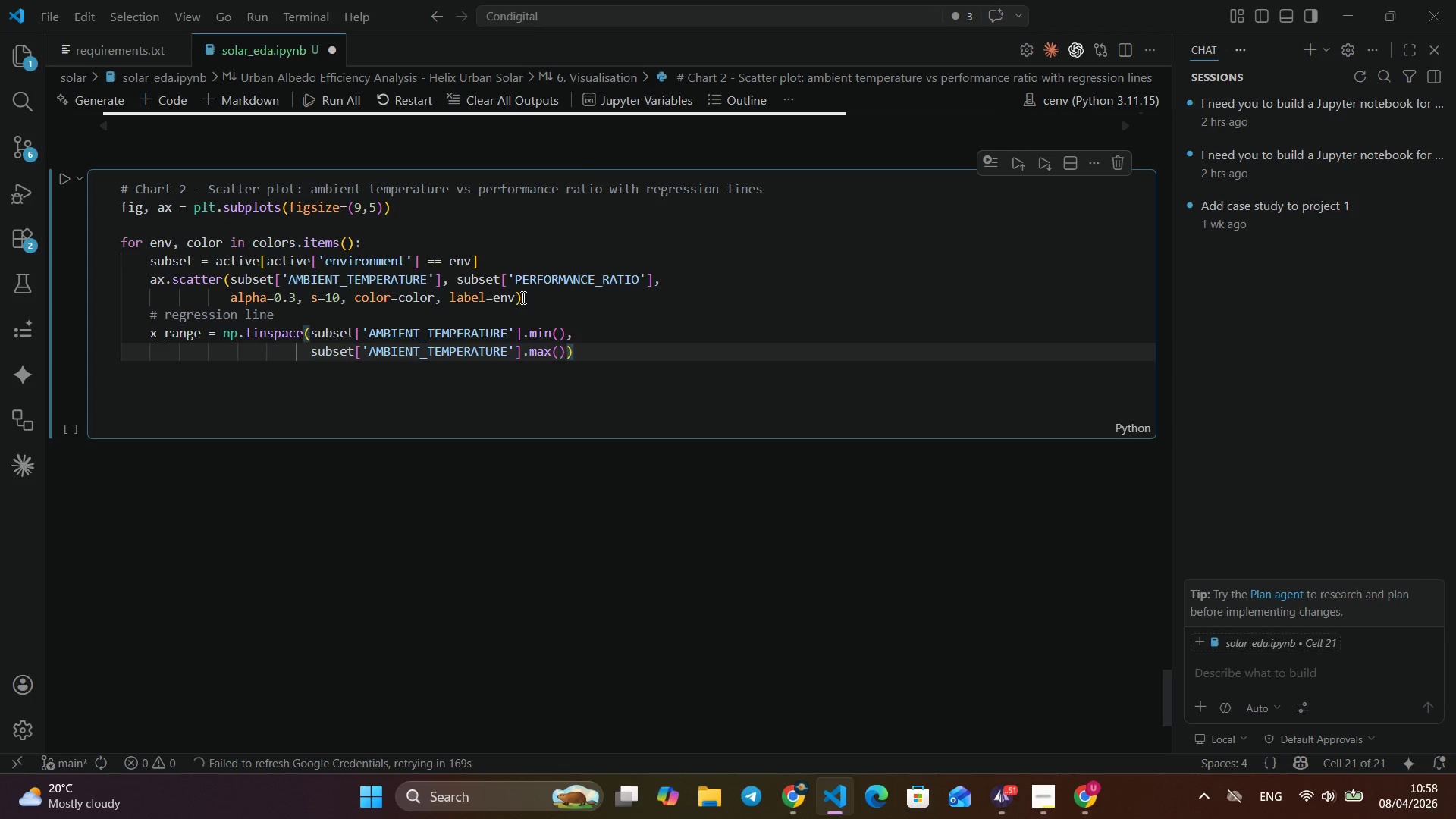 
key(ArrowRight)
 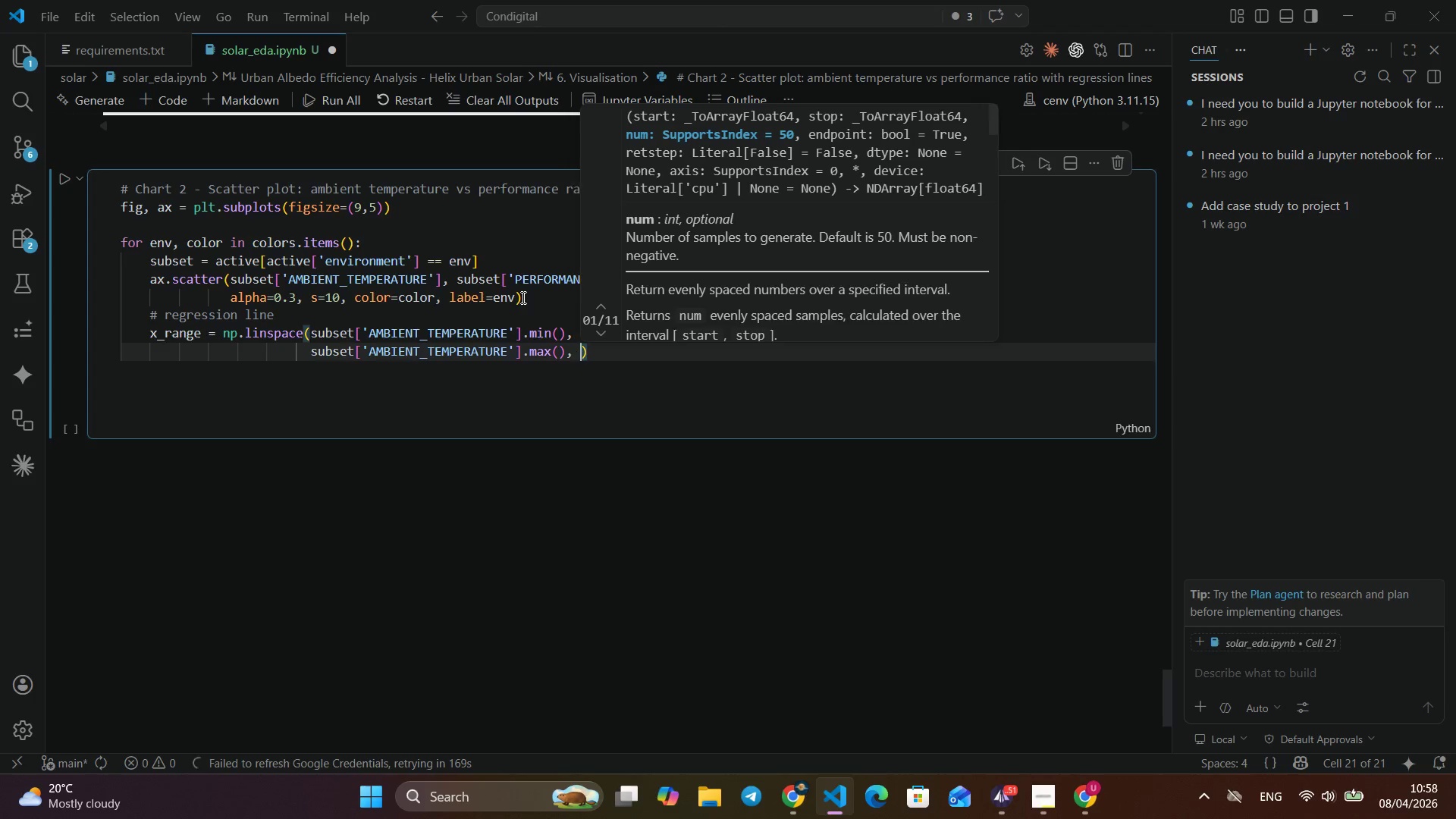 
type(, 1--)
key(Backspace)
key(Backspace)
type(00)
 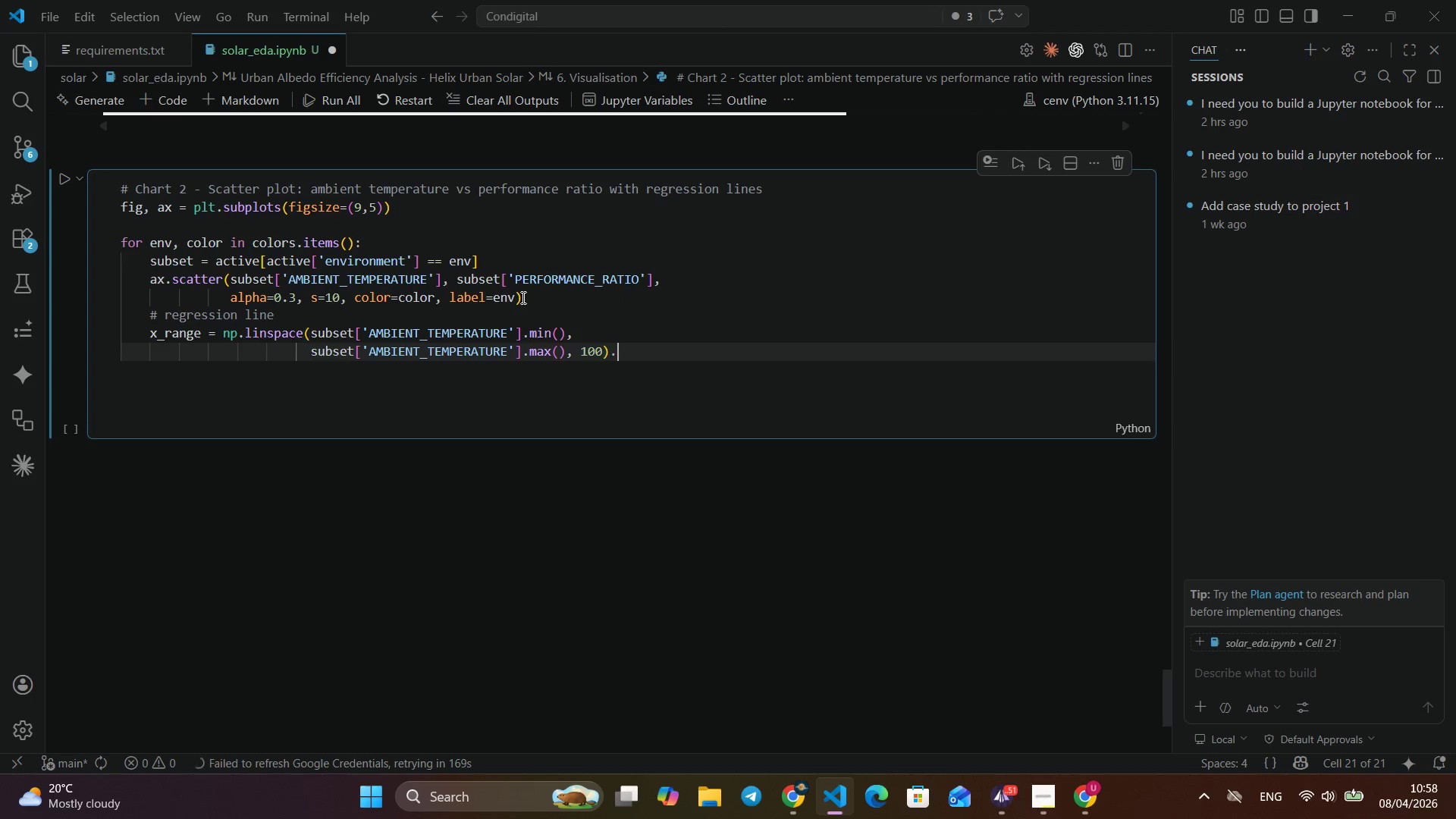 
key(ArrowRight)
 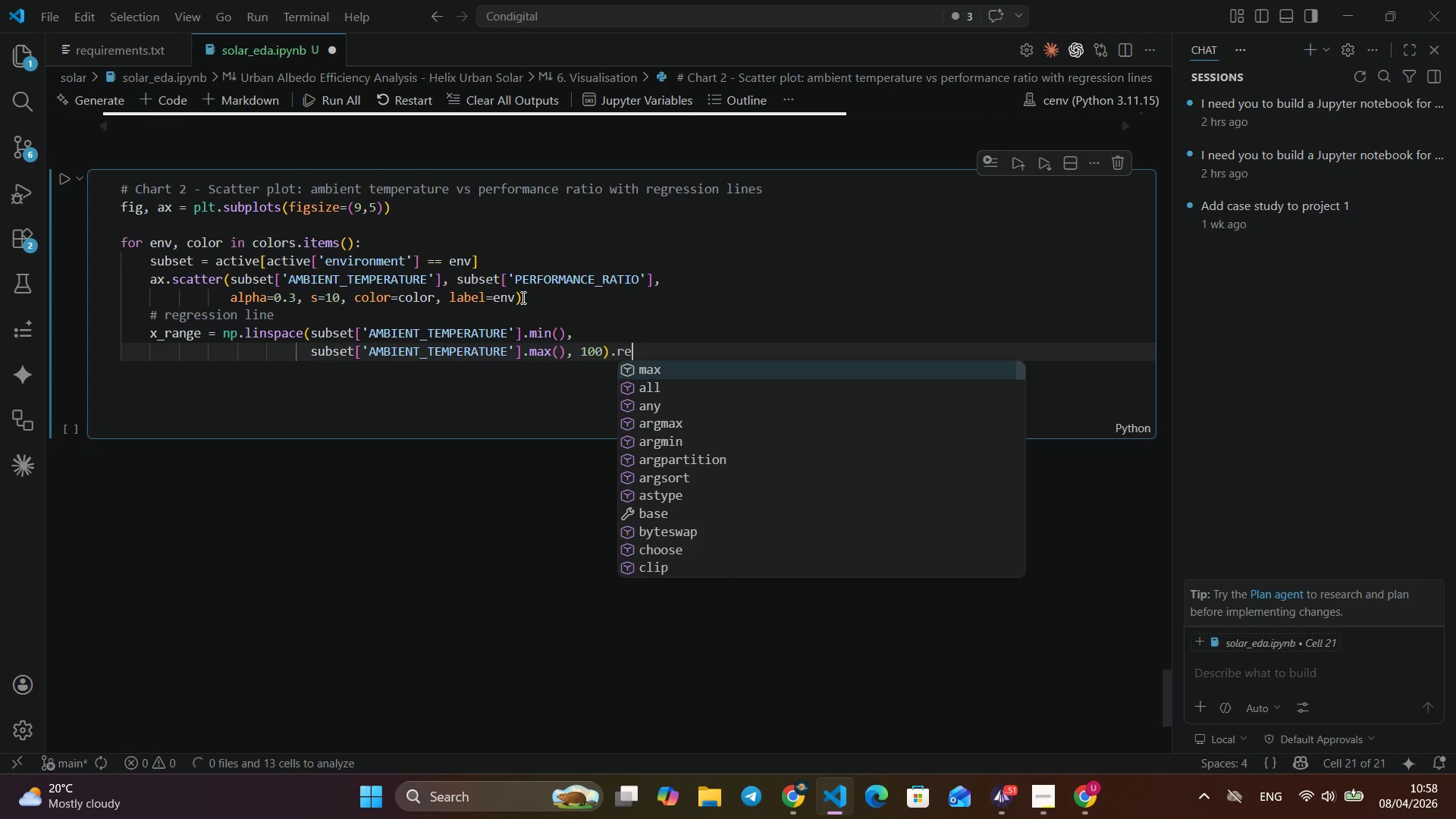 
type(.rehsa)
key(Backspace)
key(Backspace)
key(Backspace)
type(sha)
 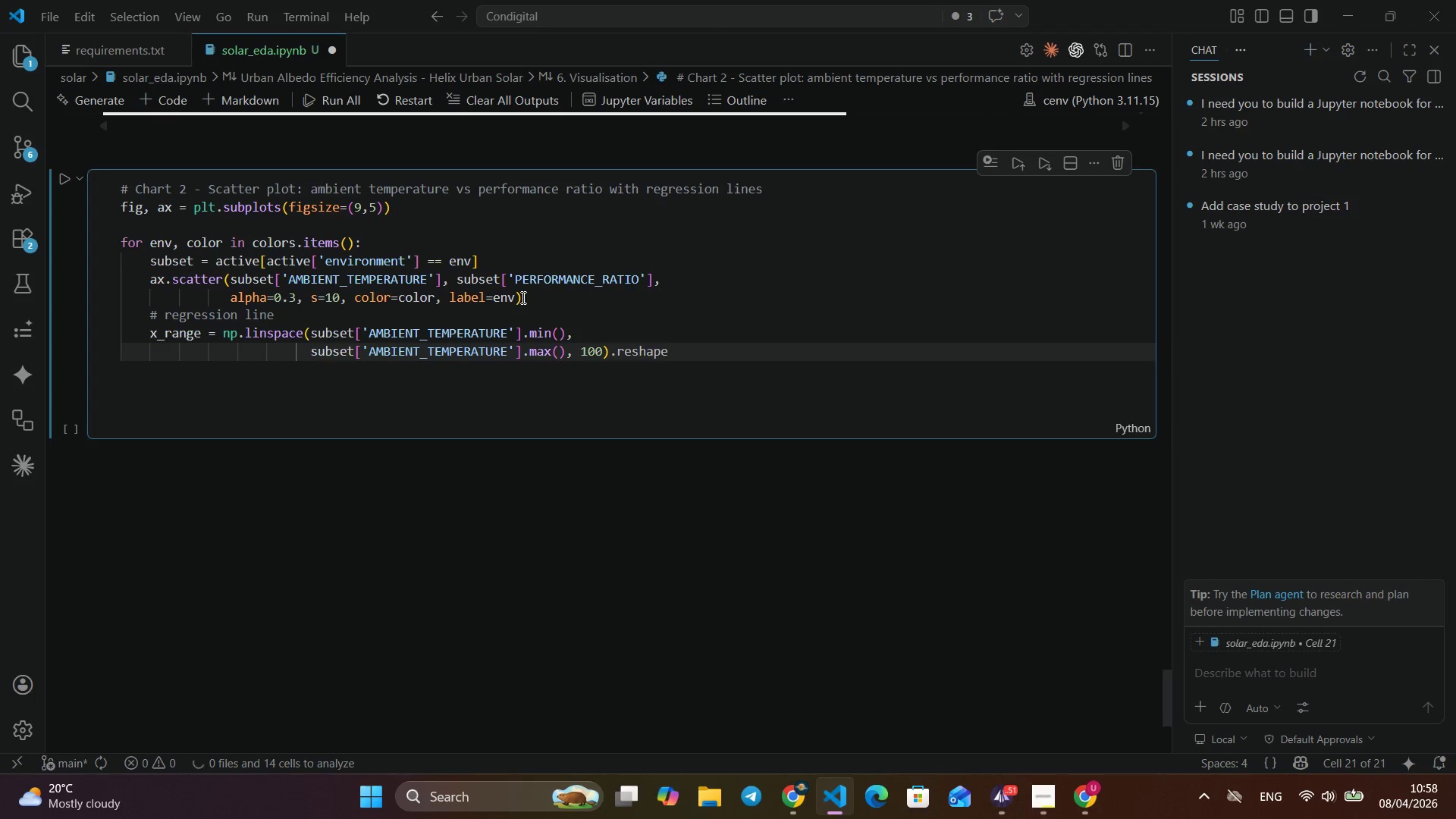 
key(Enter)
 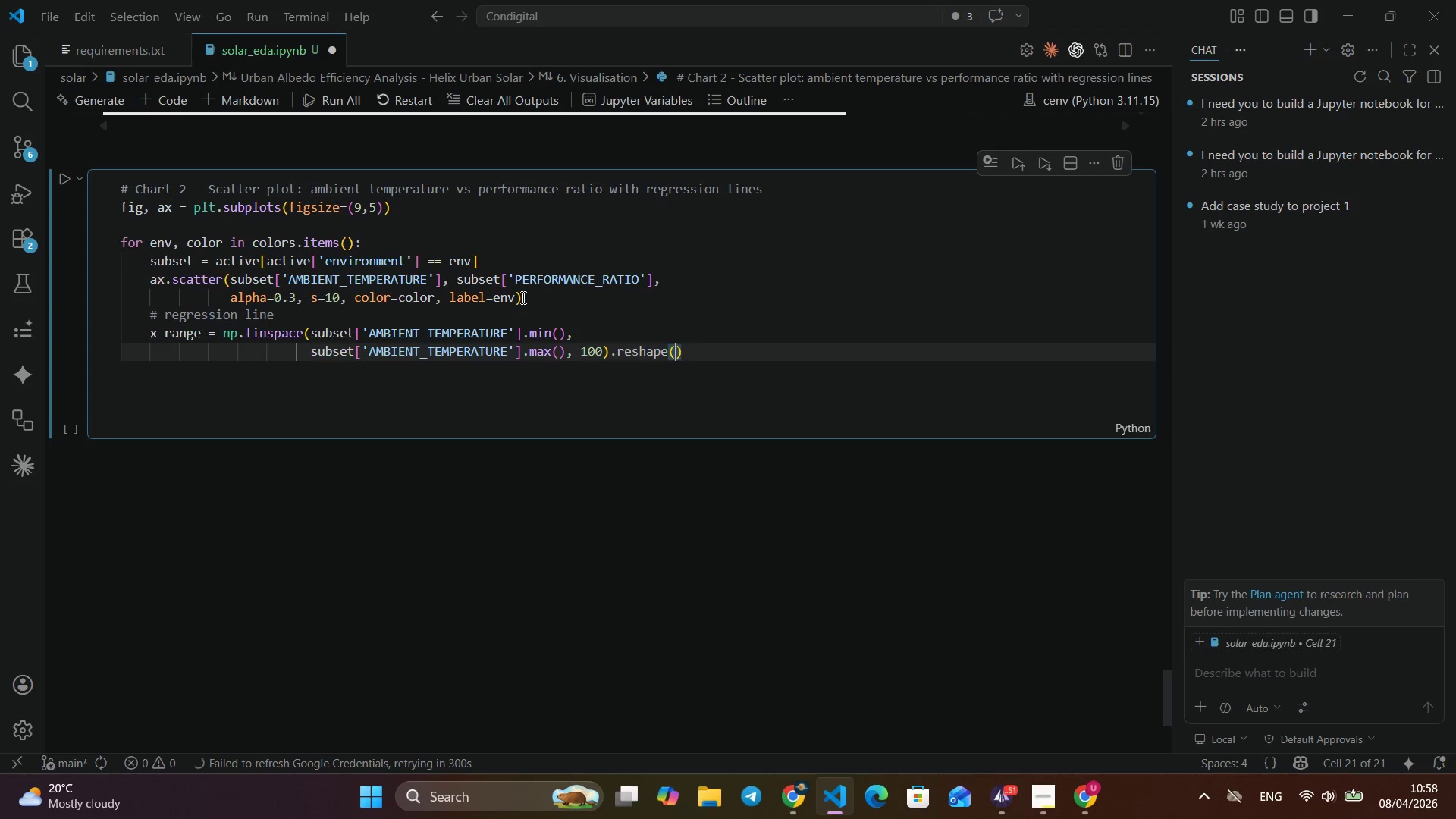 
key(Shift+9)
 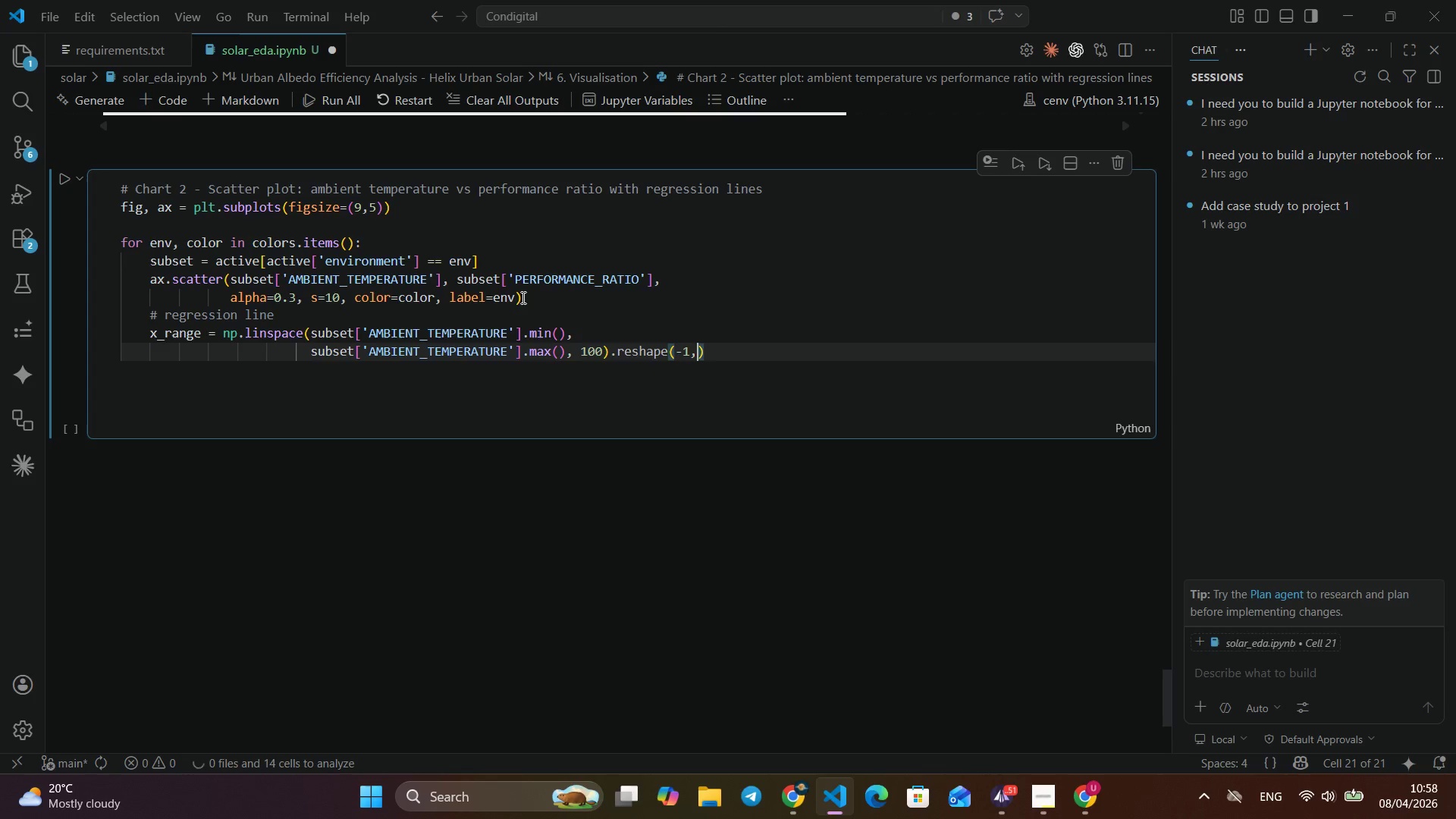 
key(Minus)
 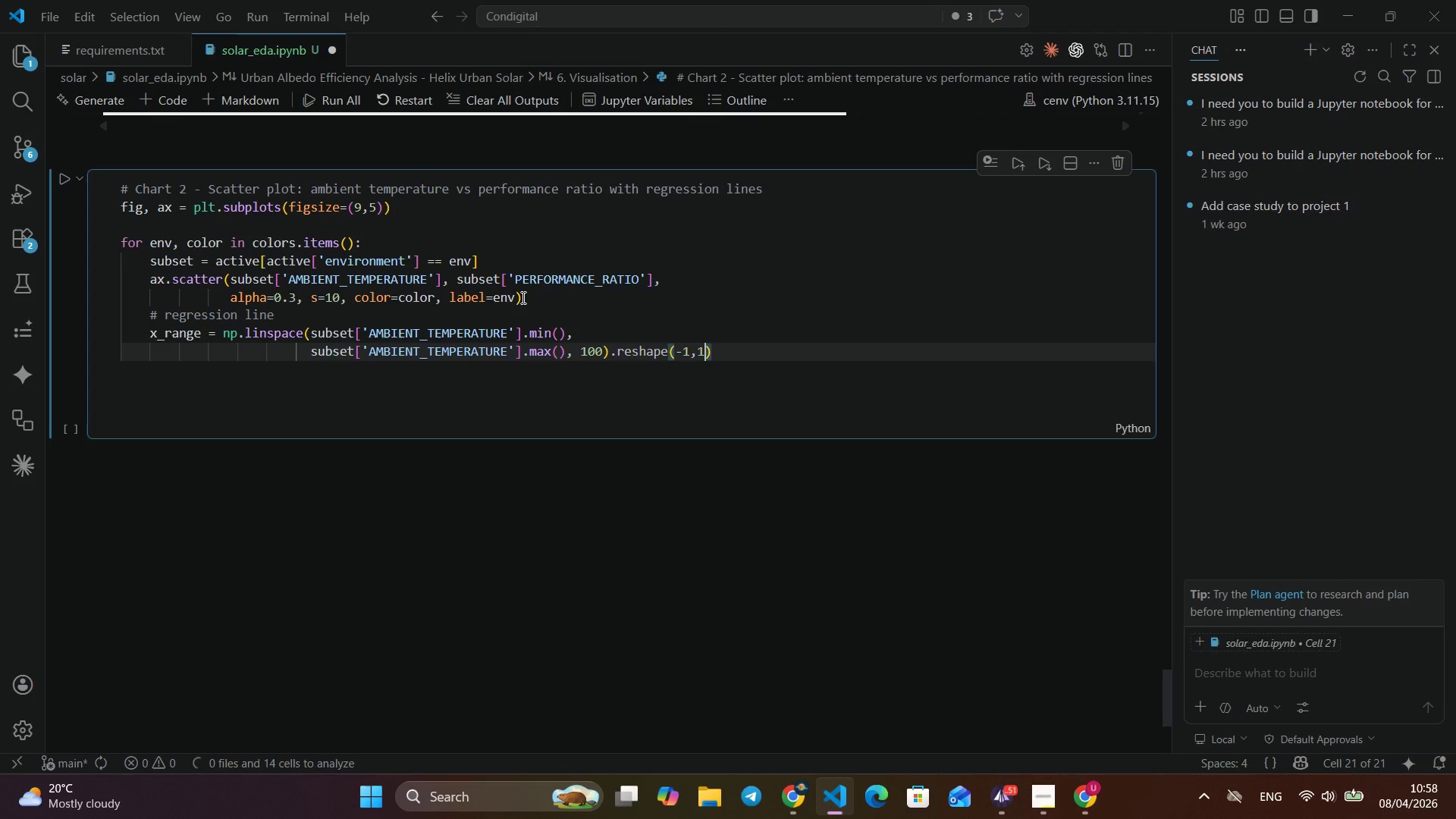 
key(1)
 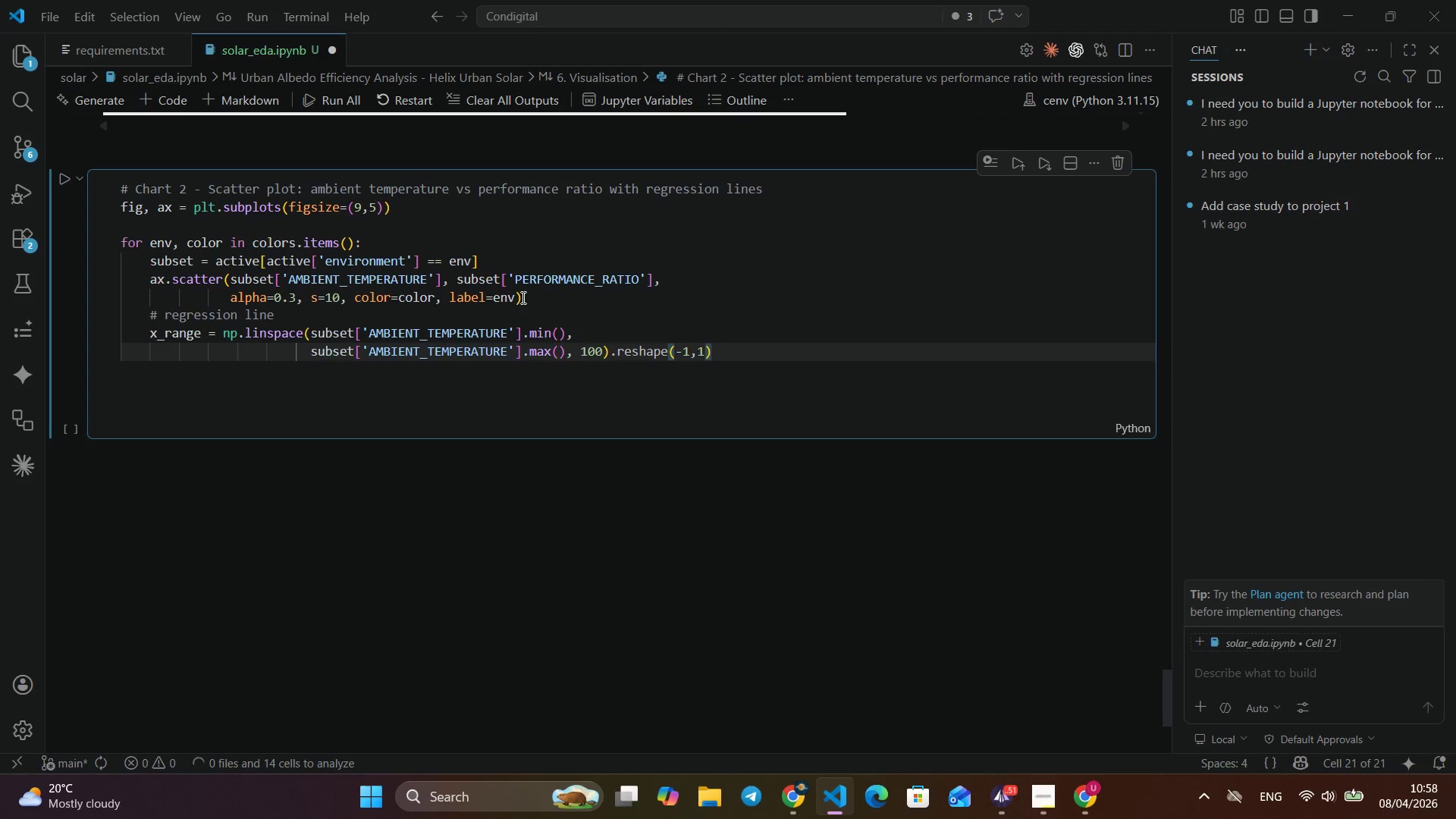 
key(Comma)
 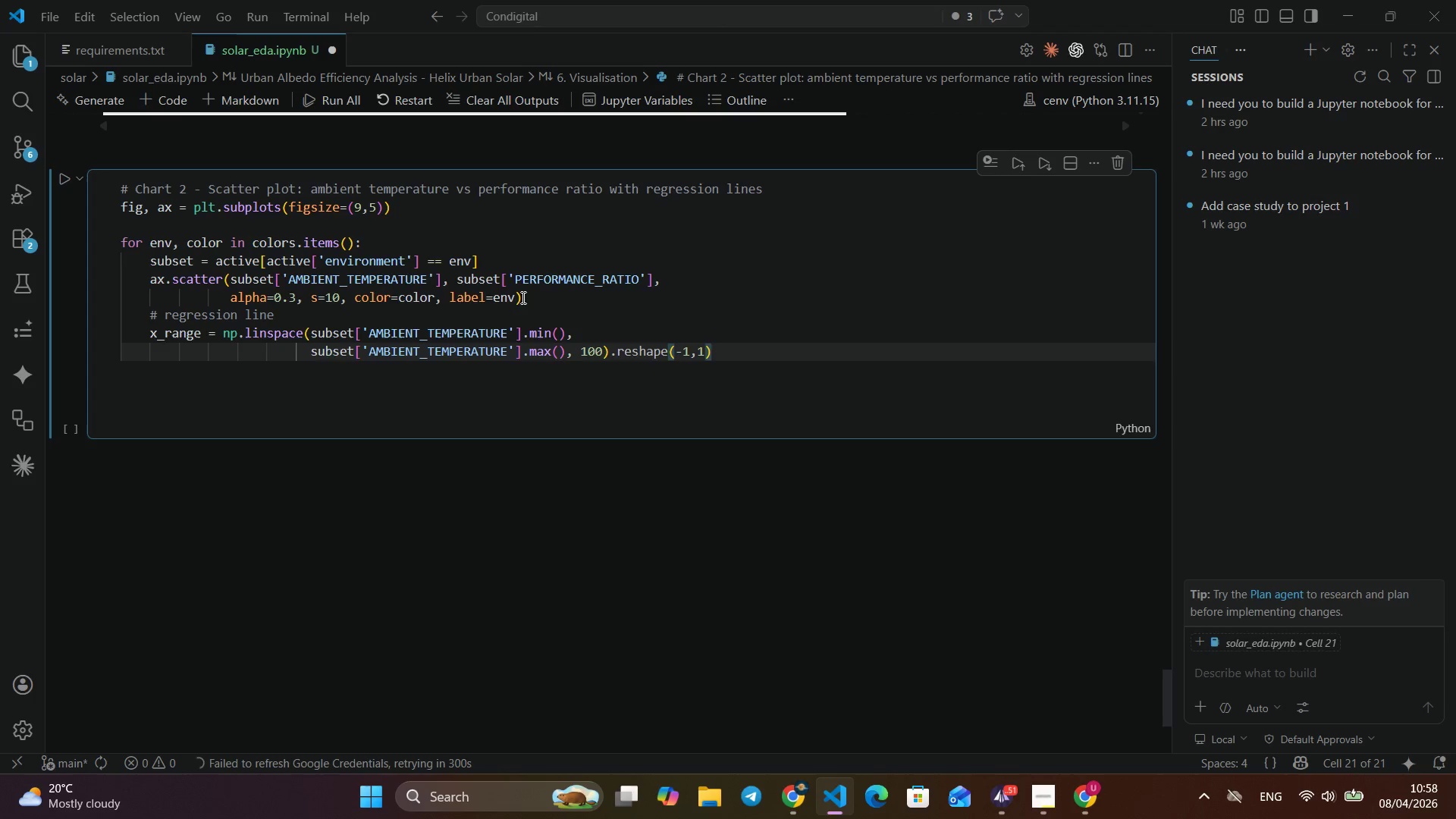 
key(1)
 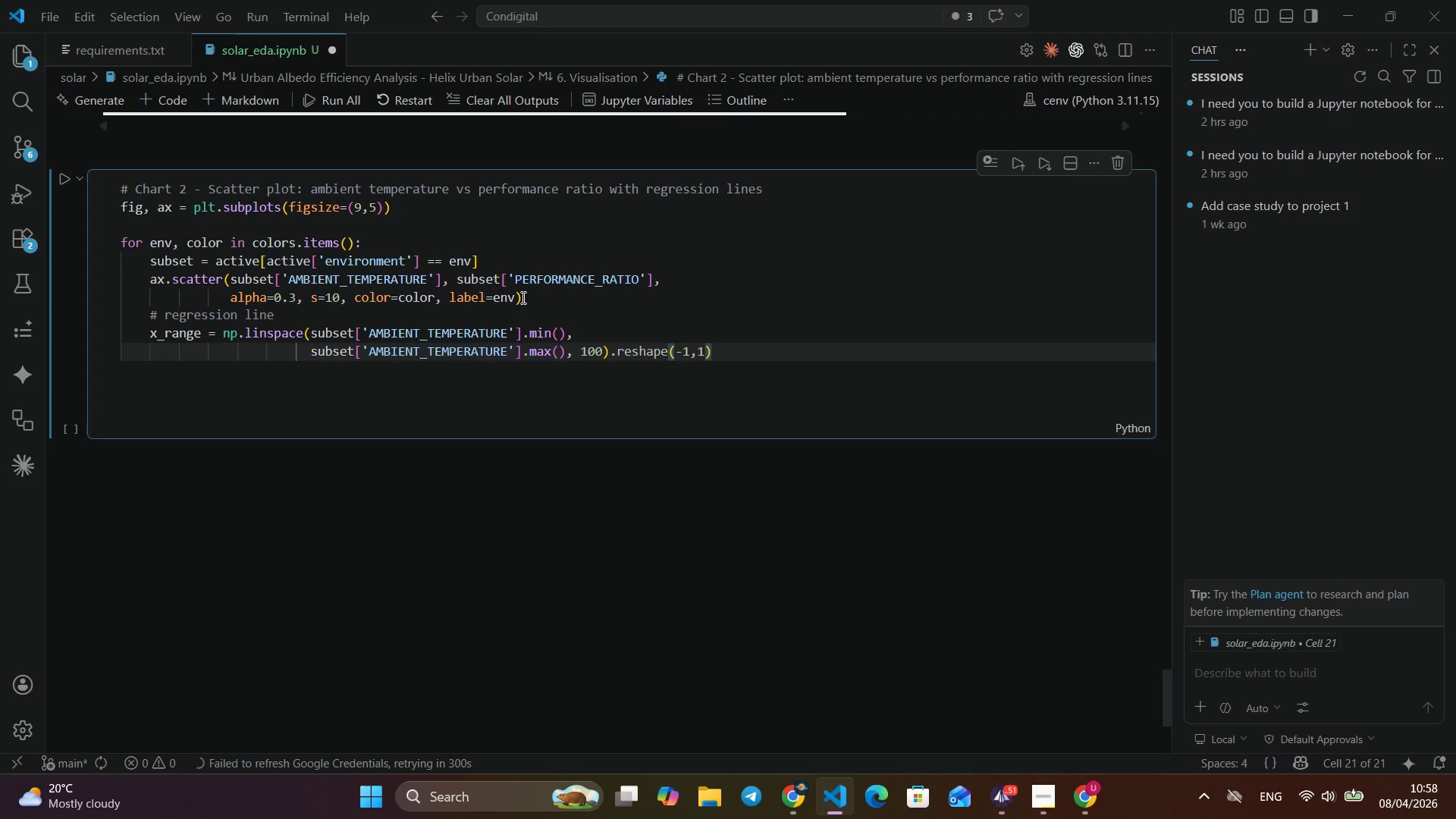 
key(ArrowRight)
 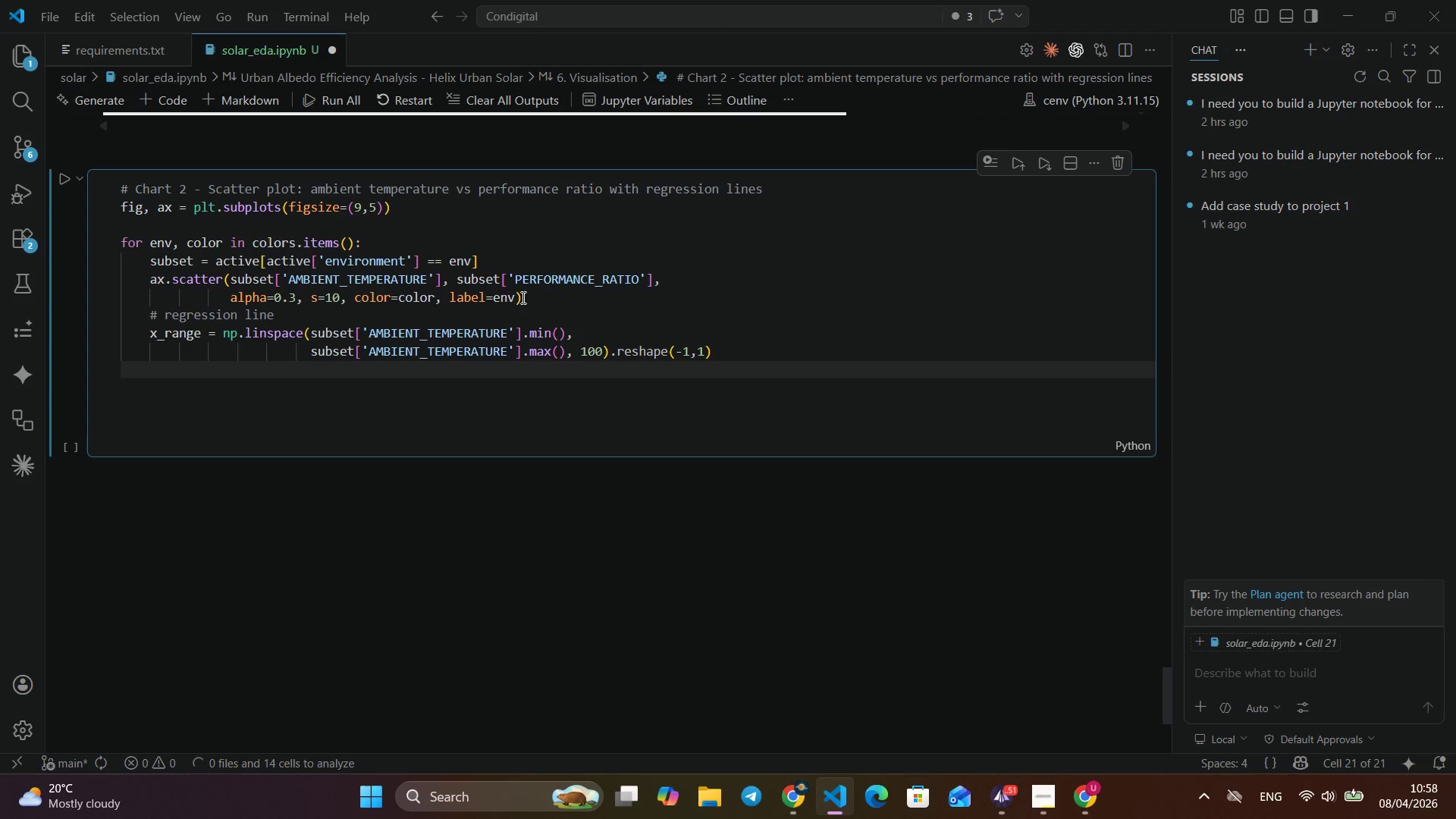 
key(Enter)
 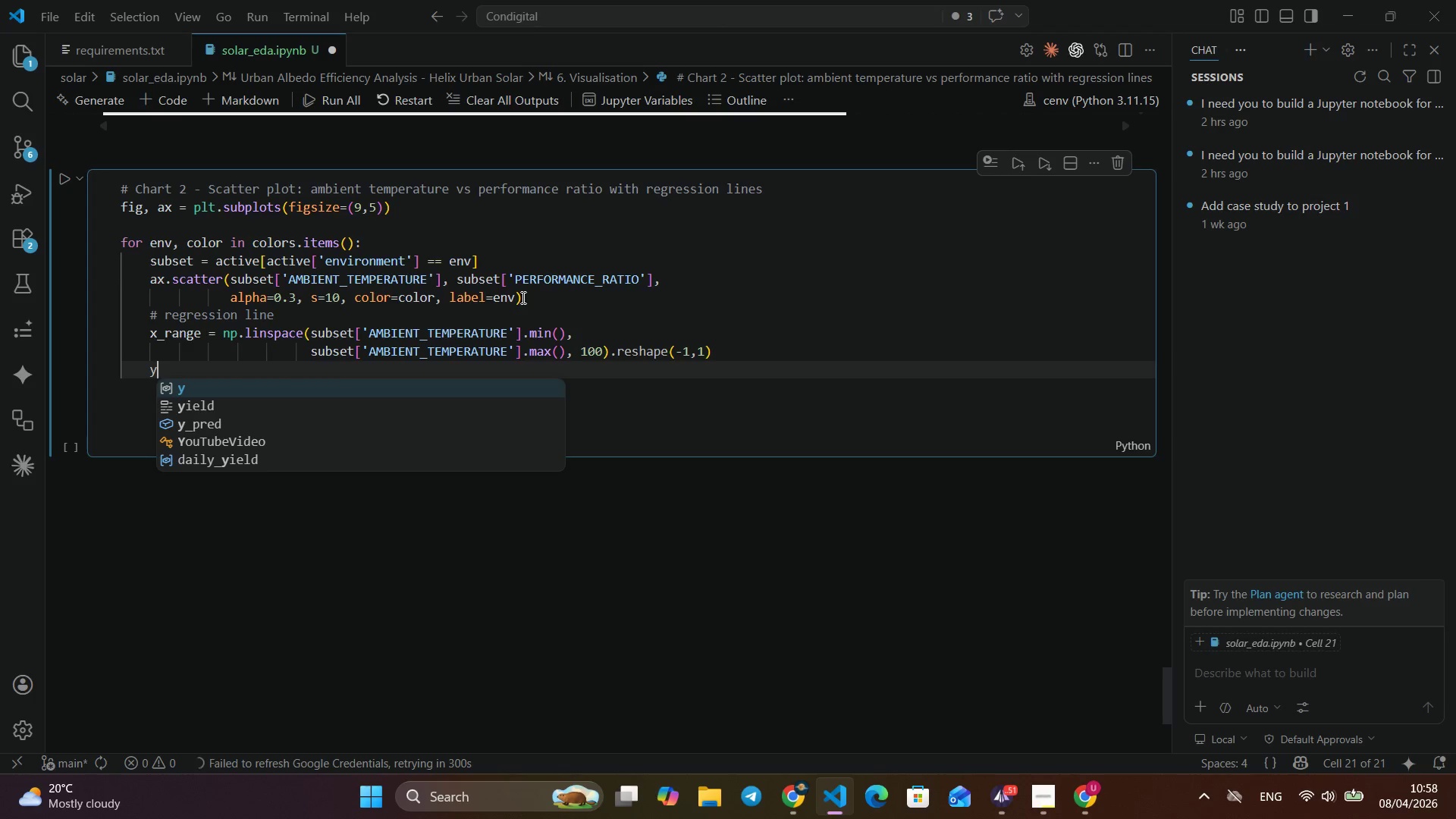 
type(yp)
 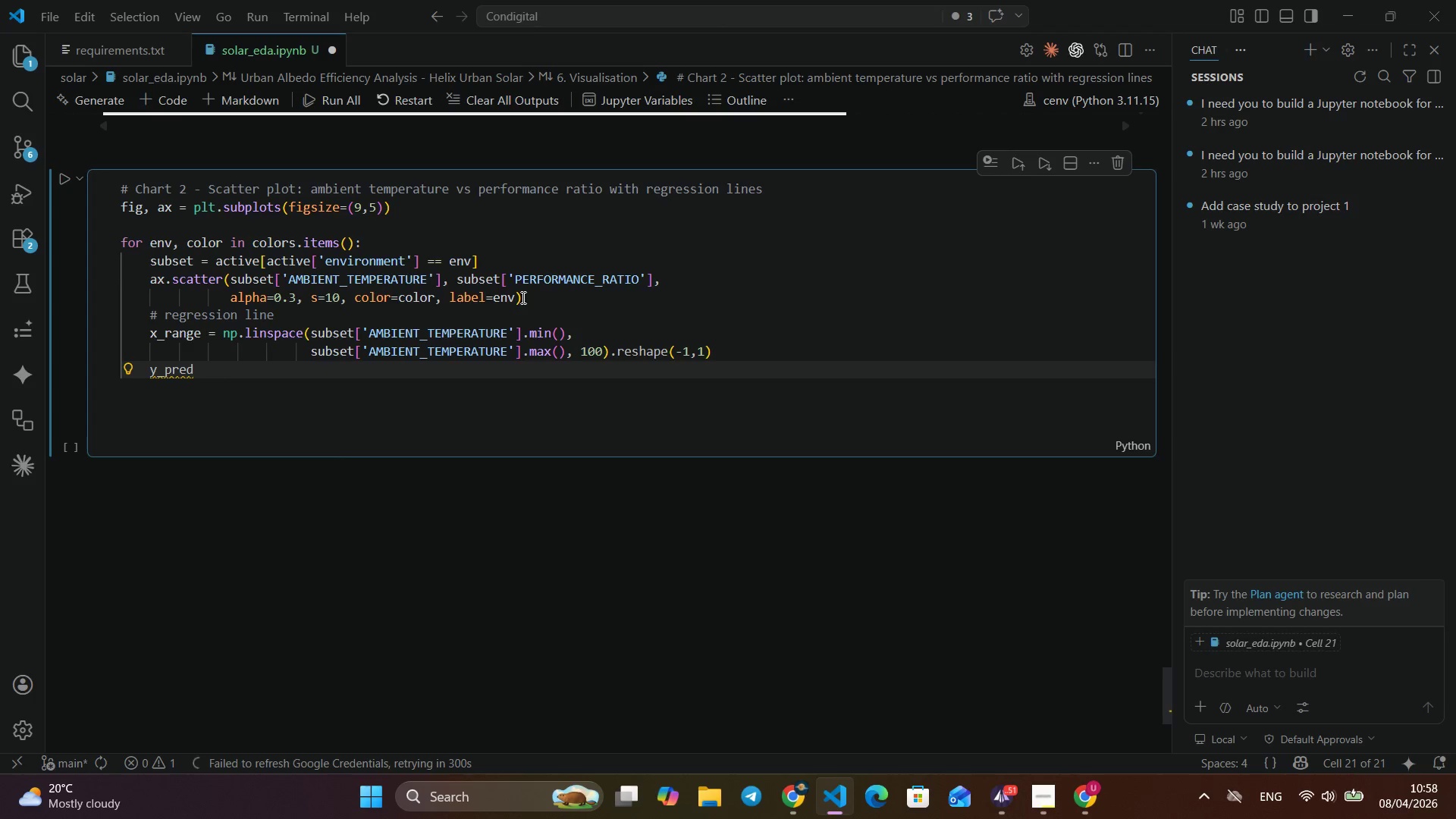 
key(Enter)
 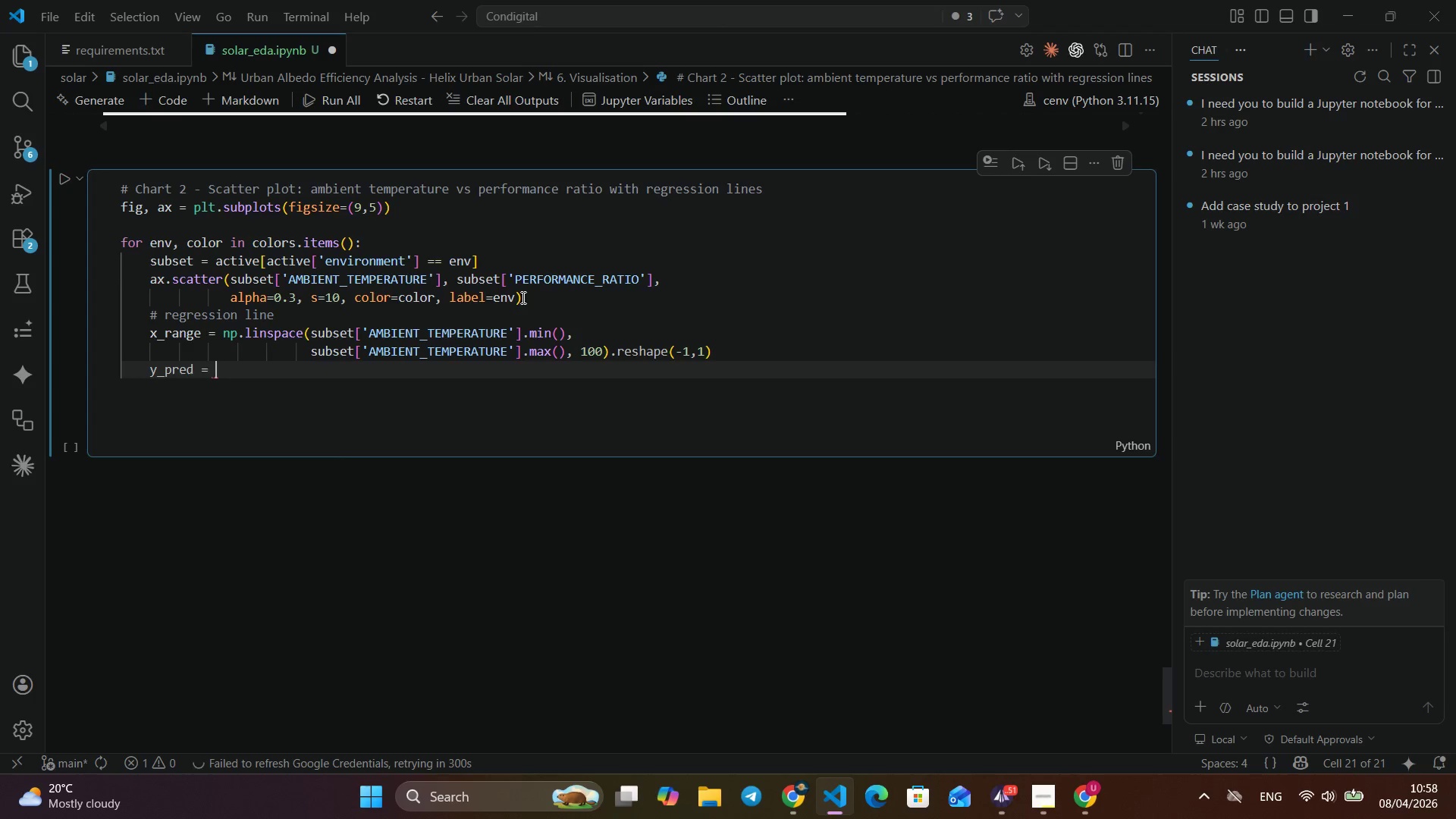 
type( = results[env)
 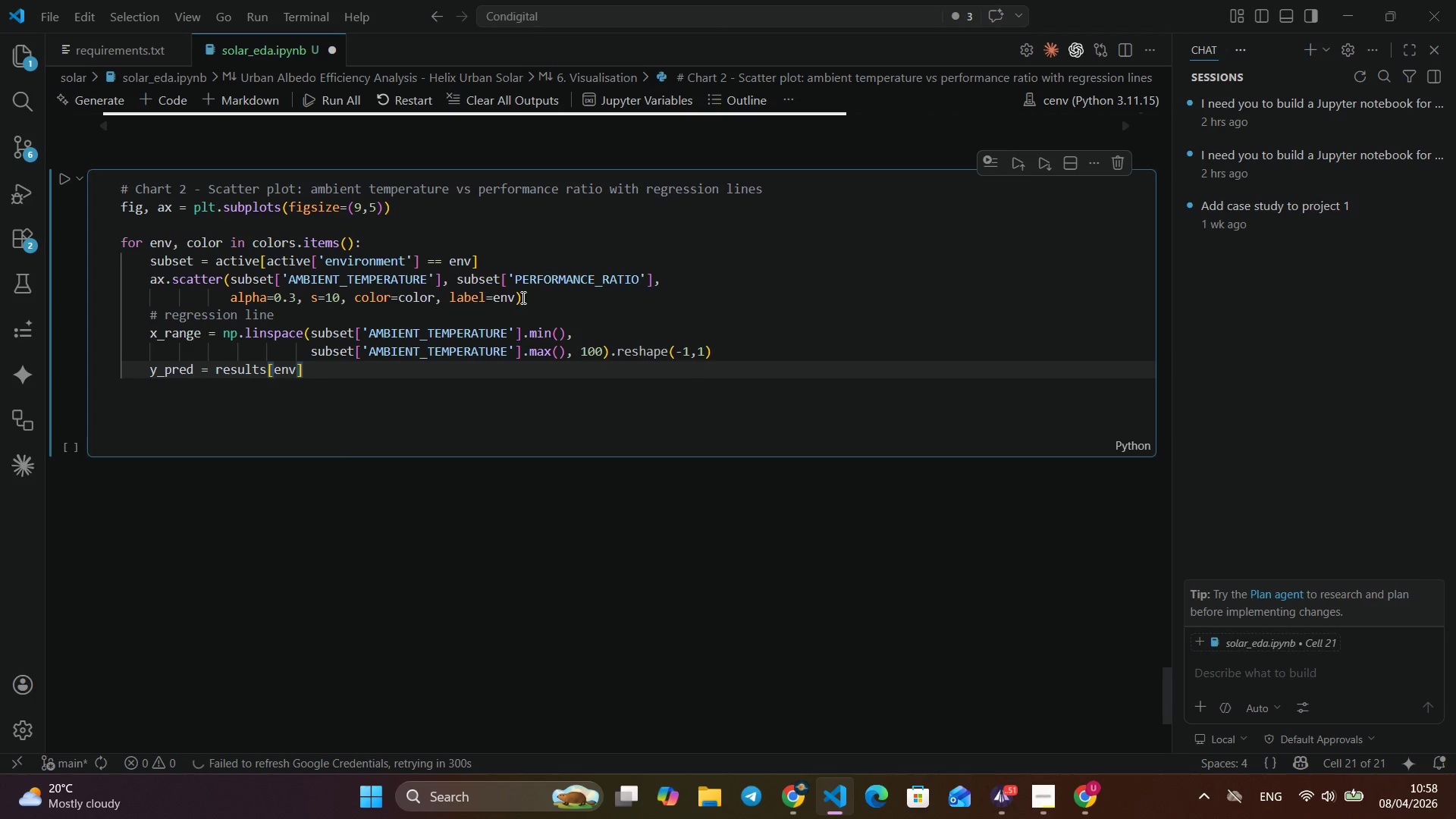 
key(ArrowRight)
 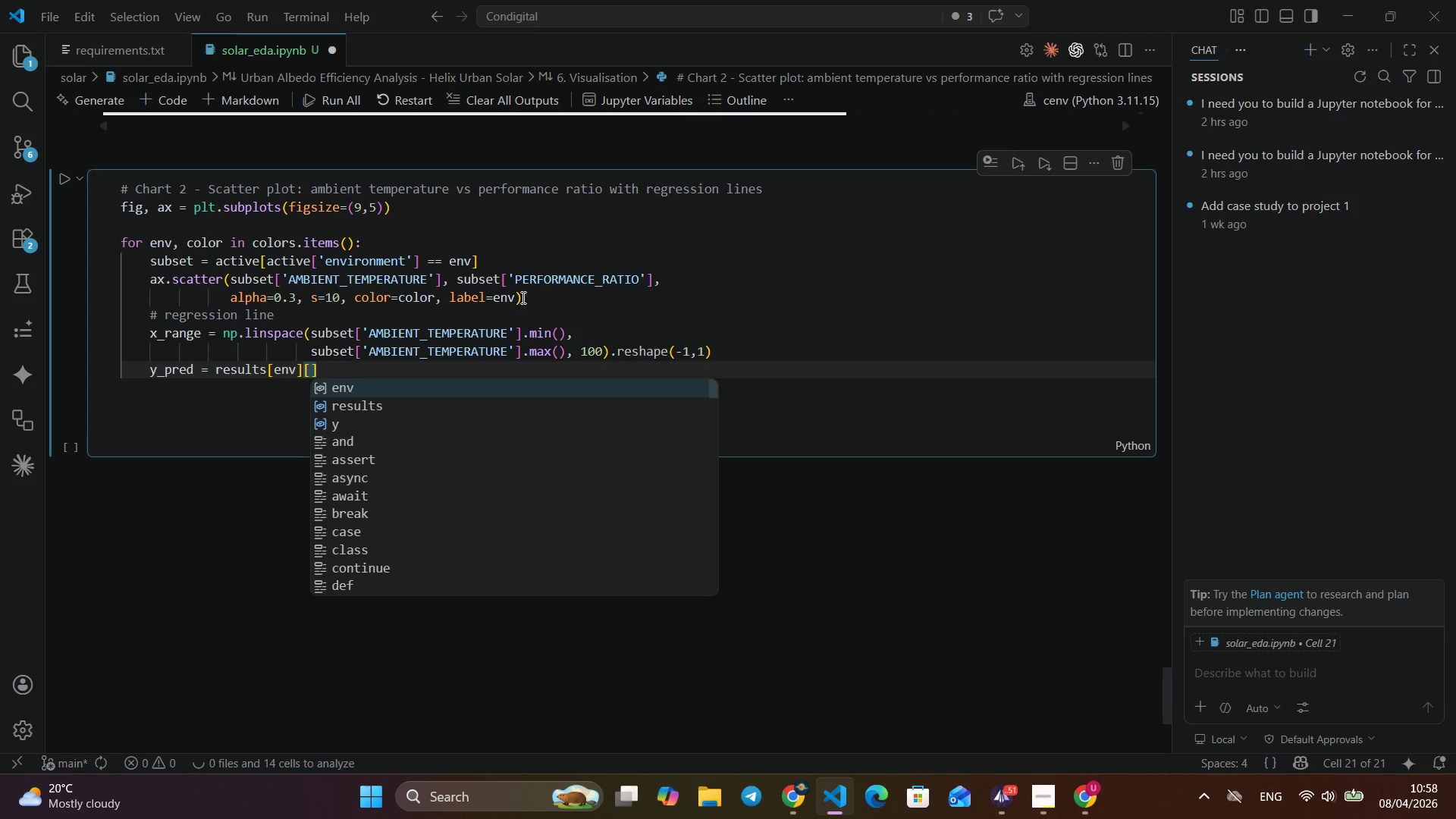 
type(['model)
 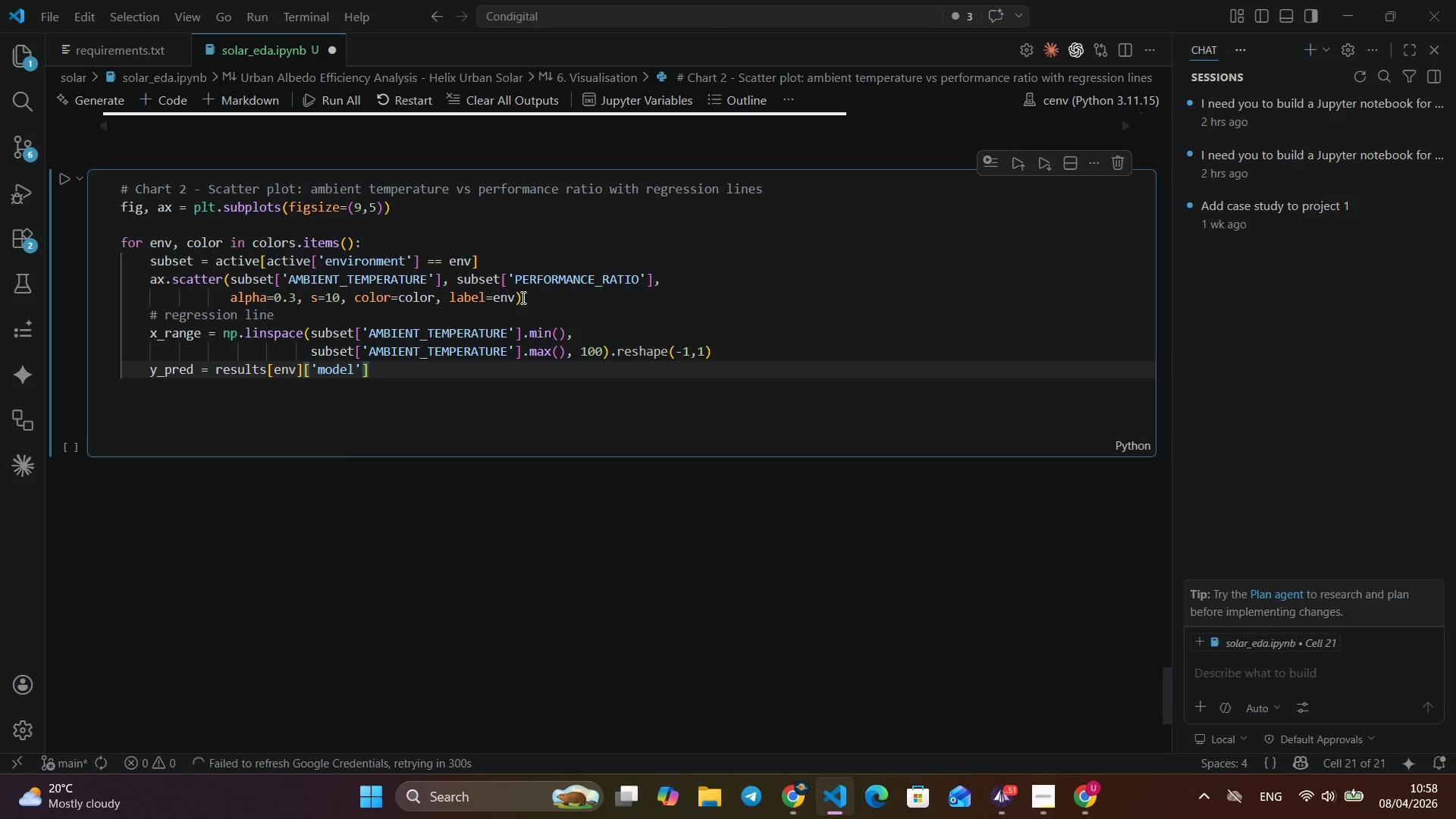 
key(ArrowRight)
 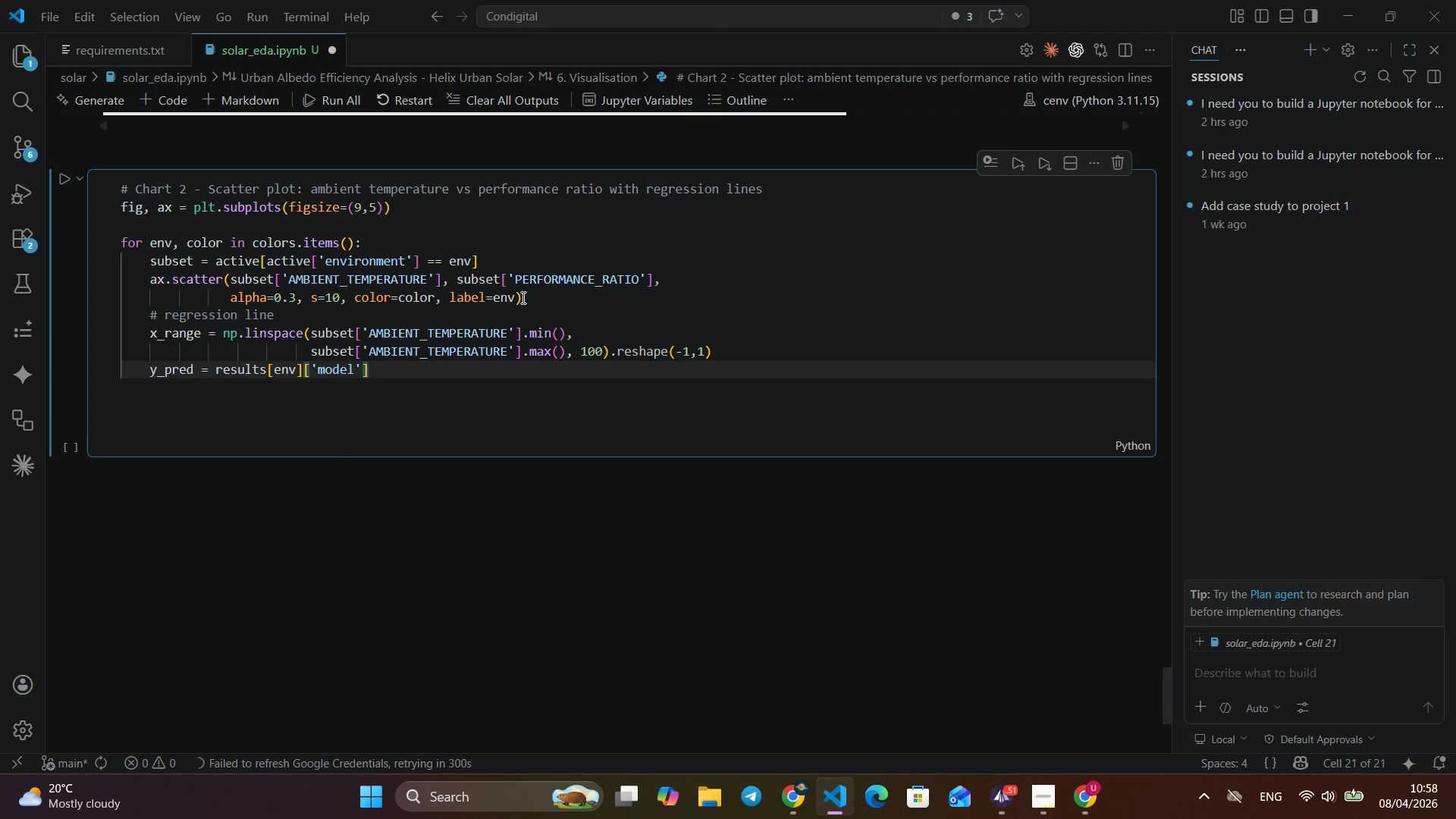 
key(ArrowRight)
 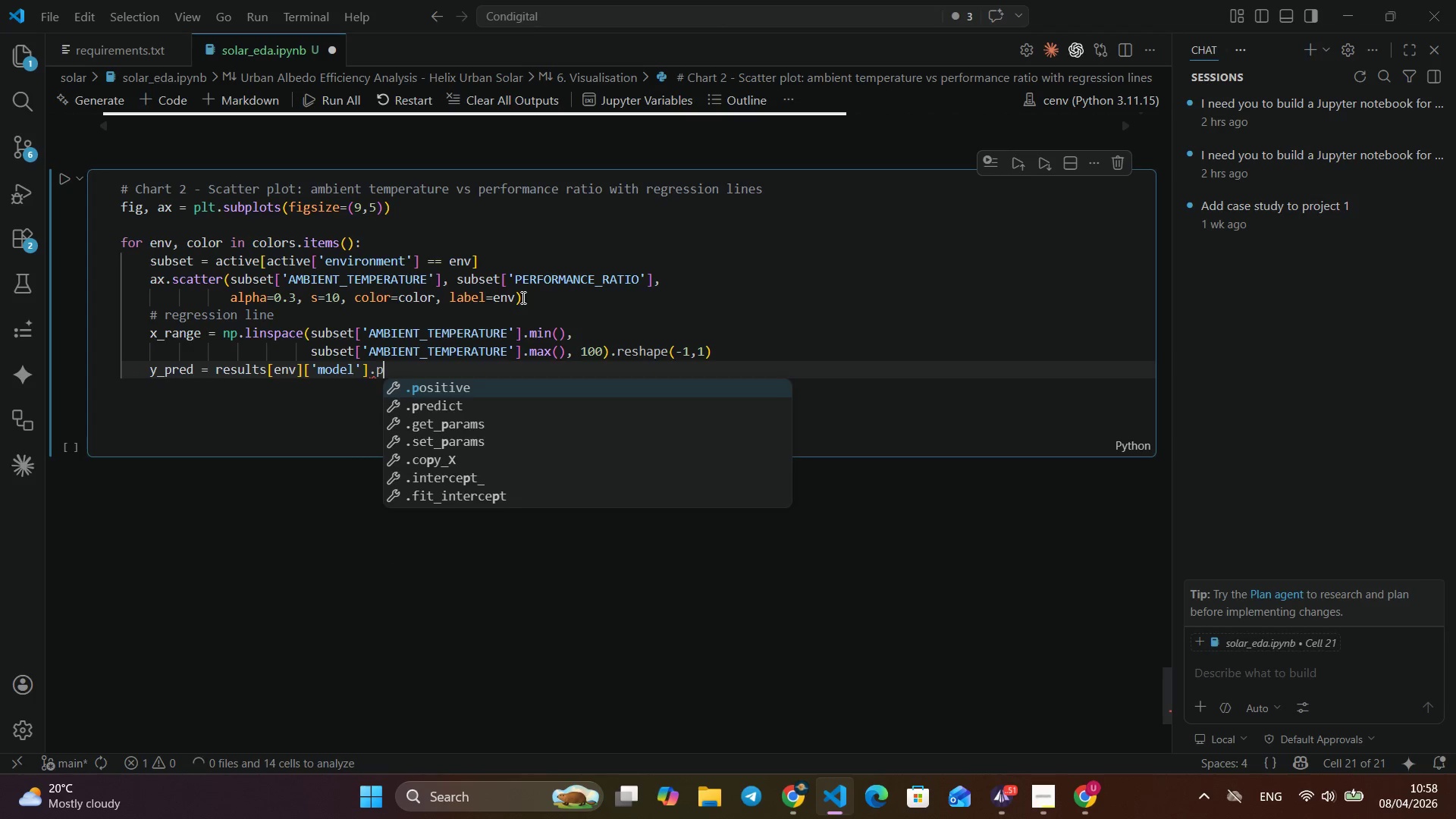 
type(.pre)
 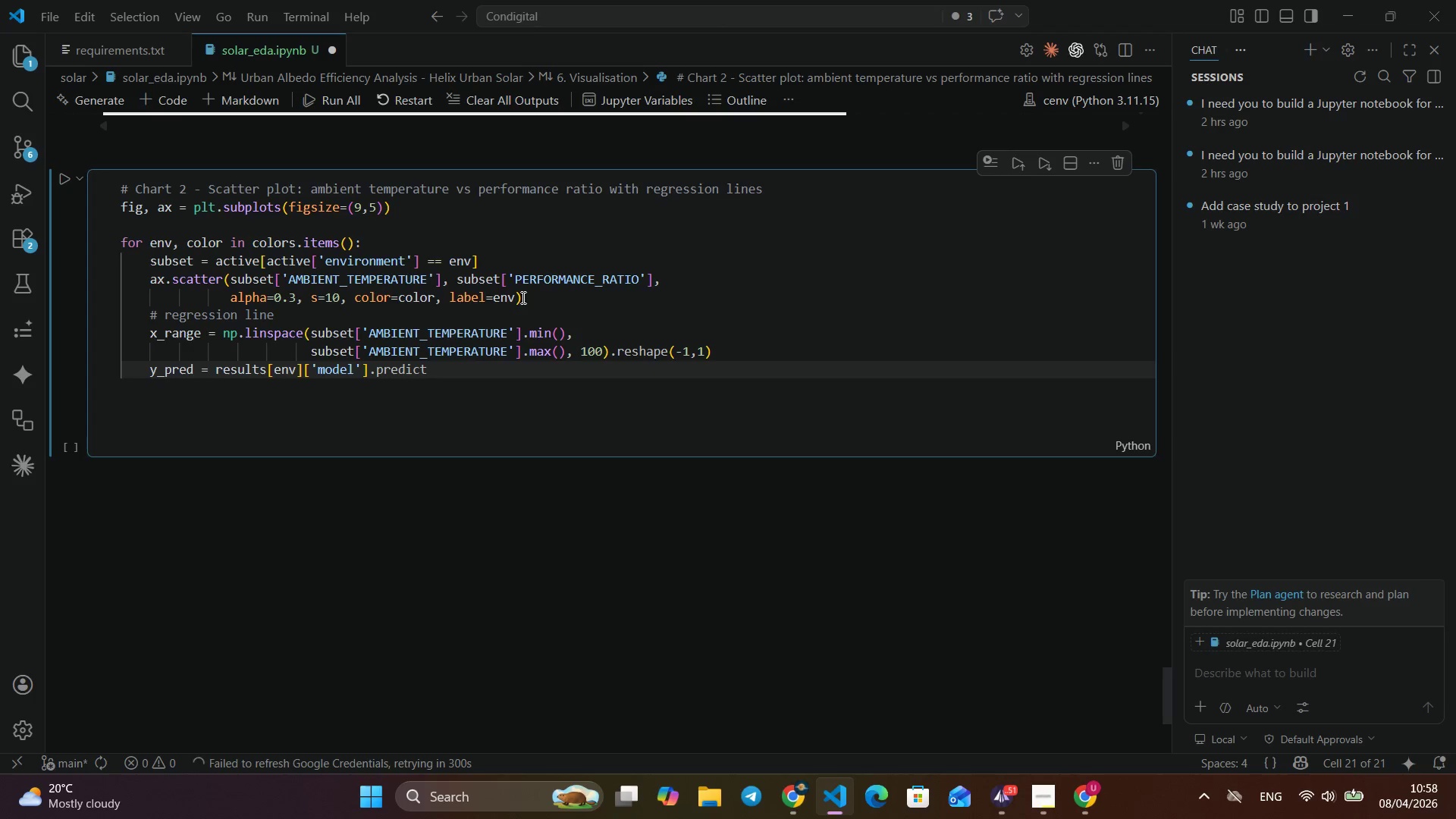 
key(Enter)
 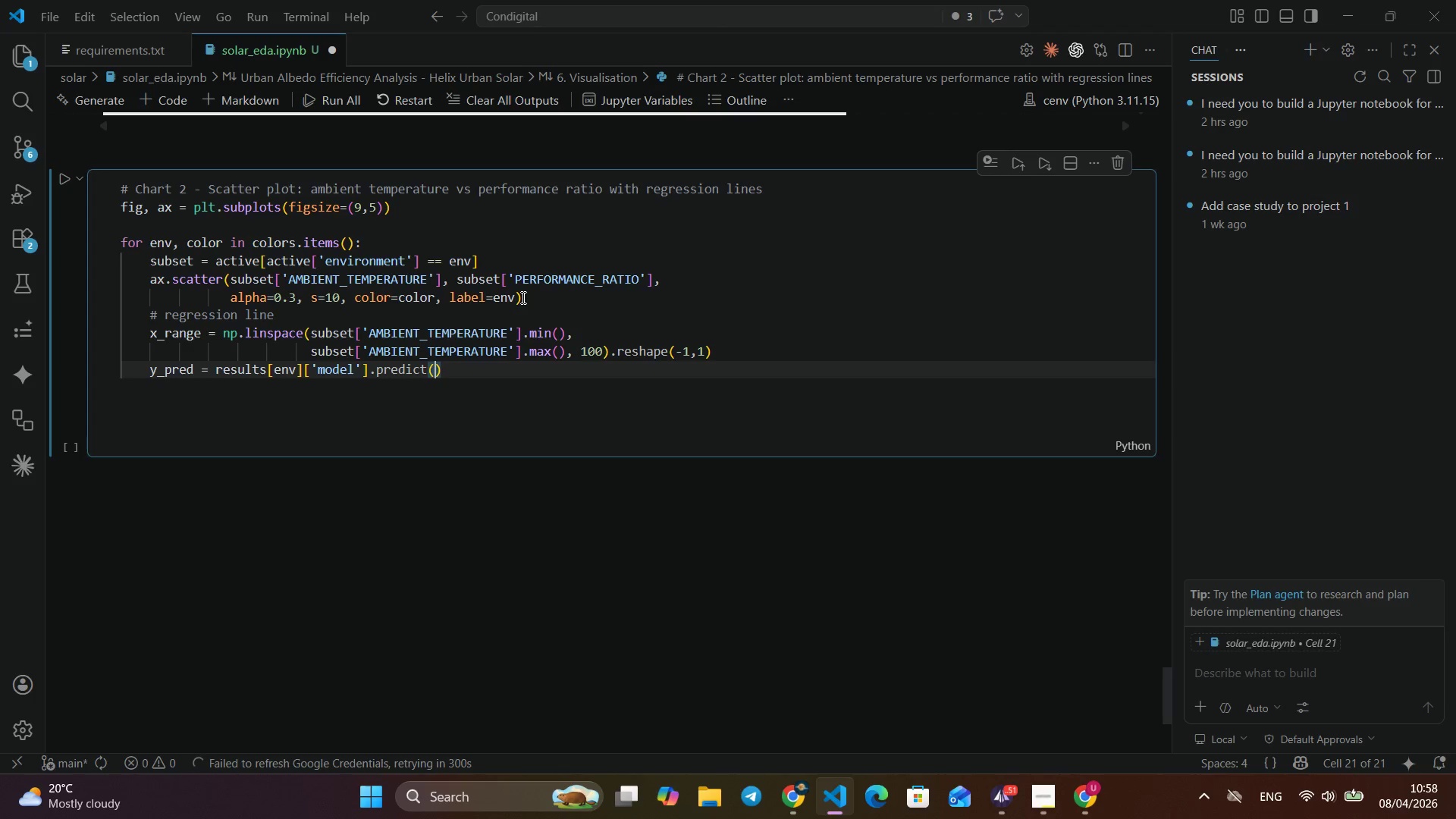 
type((x_)
 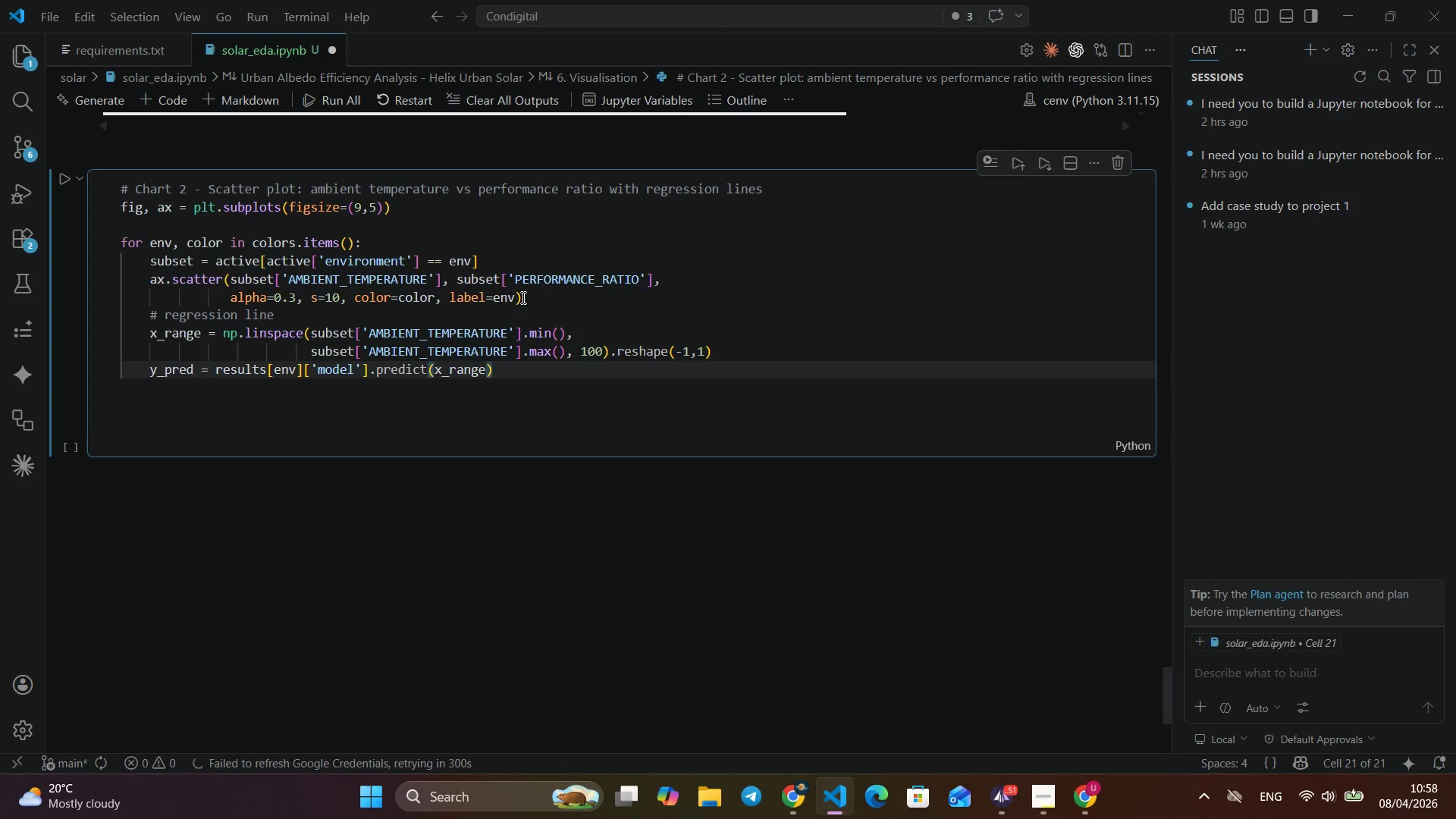 
key(Enter)
 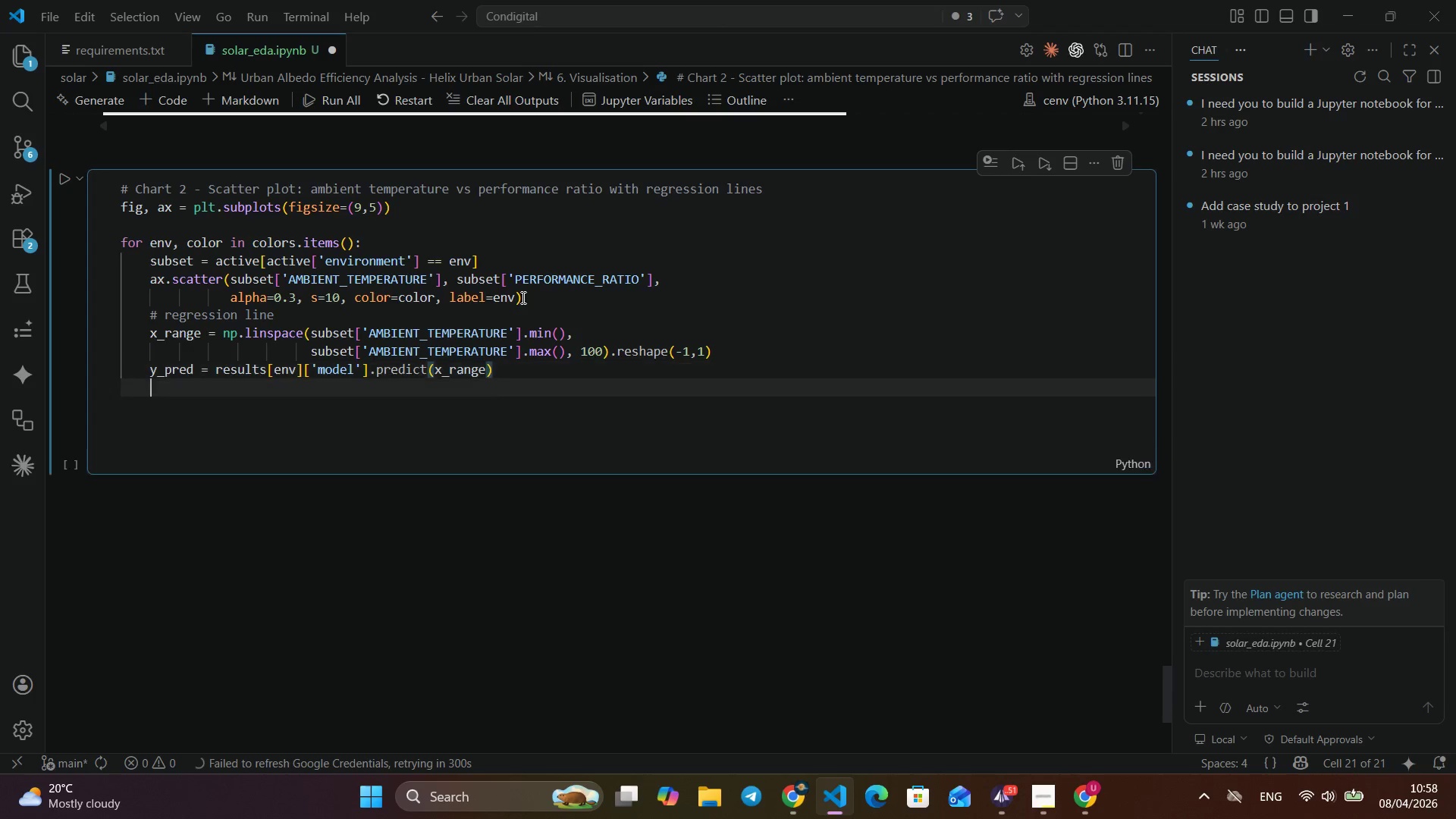 
key(ArrowRight)
 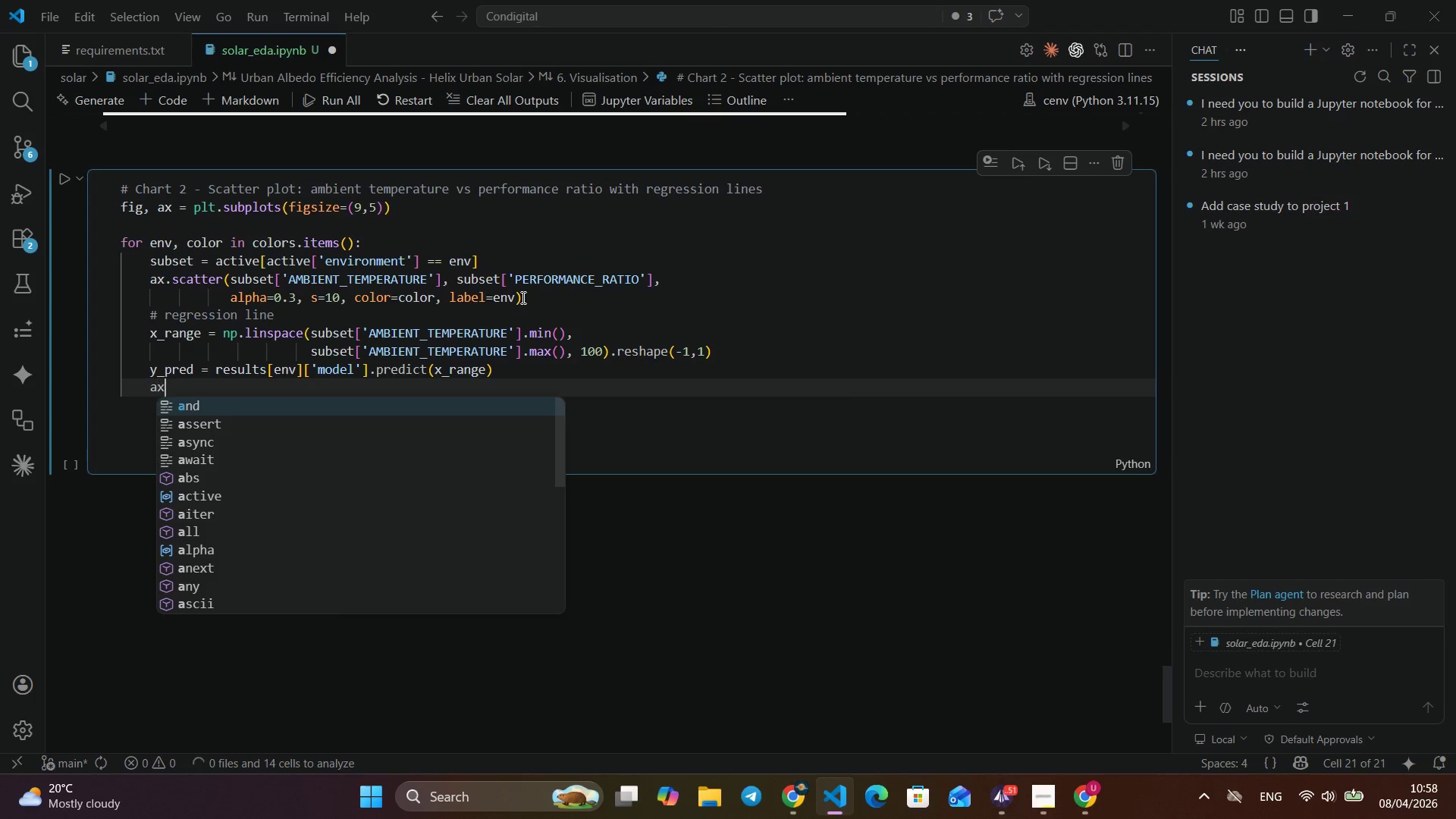 
key(Enter)
 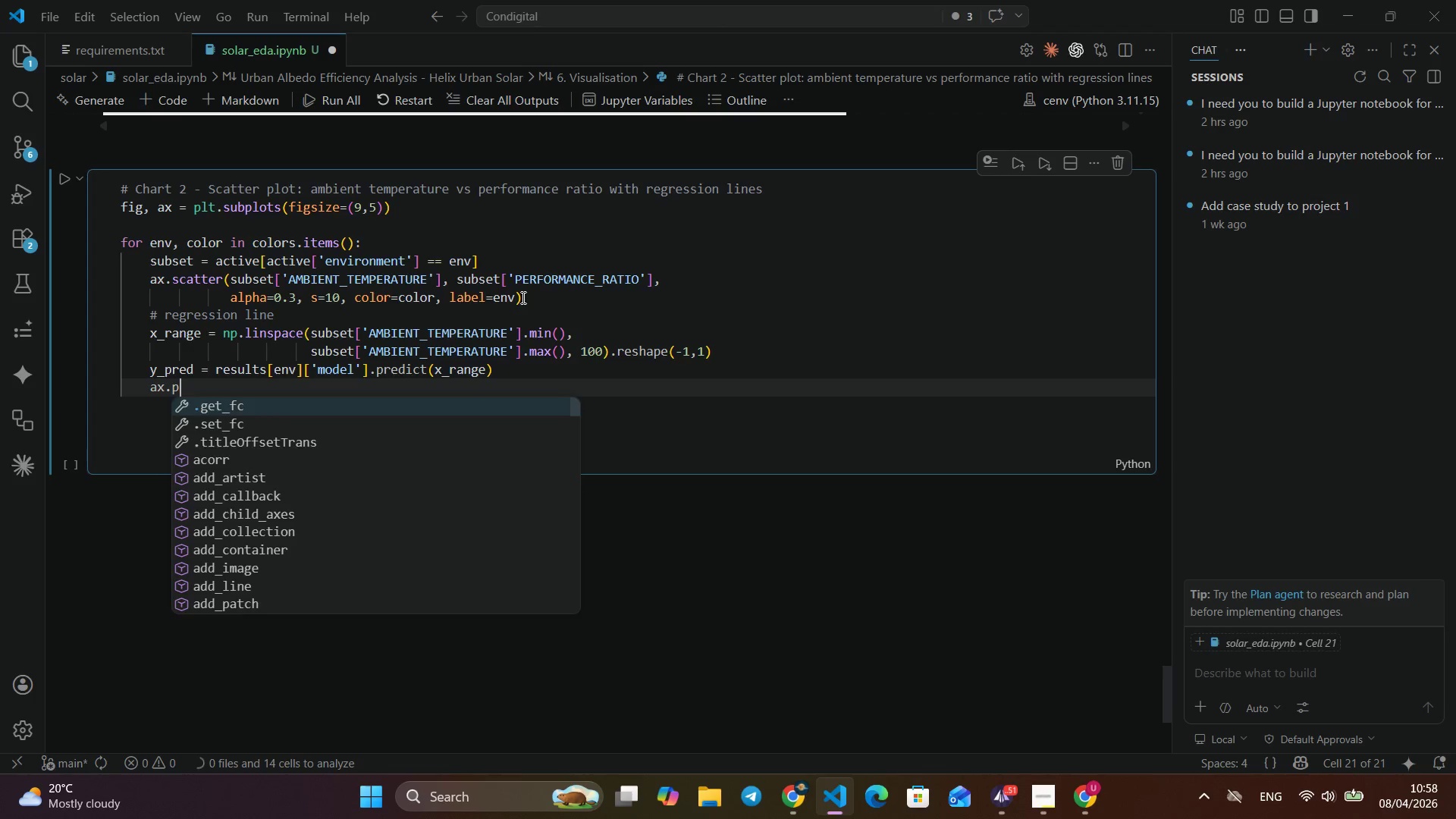 
type(ax.plot(xre)
 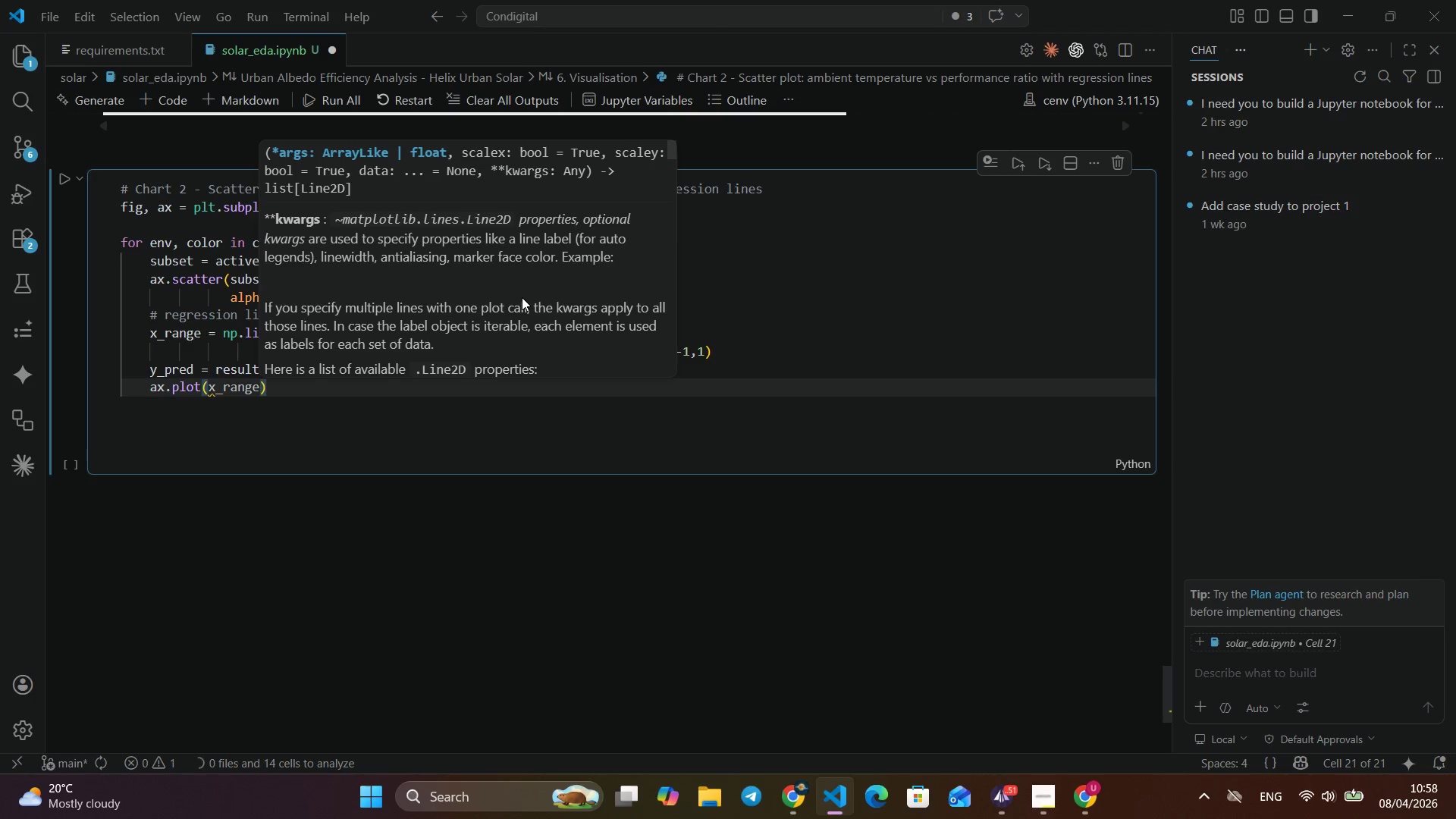 
key(Enter)
 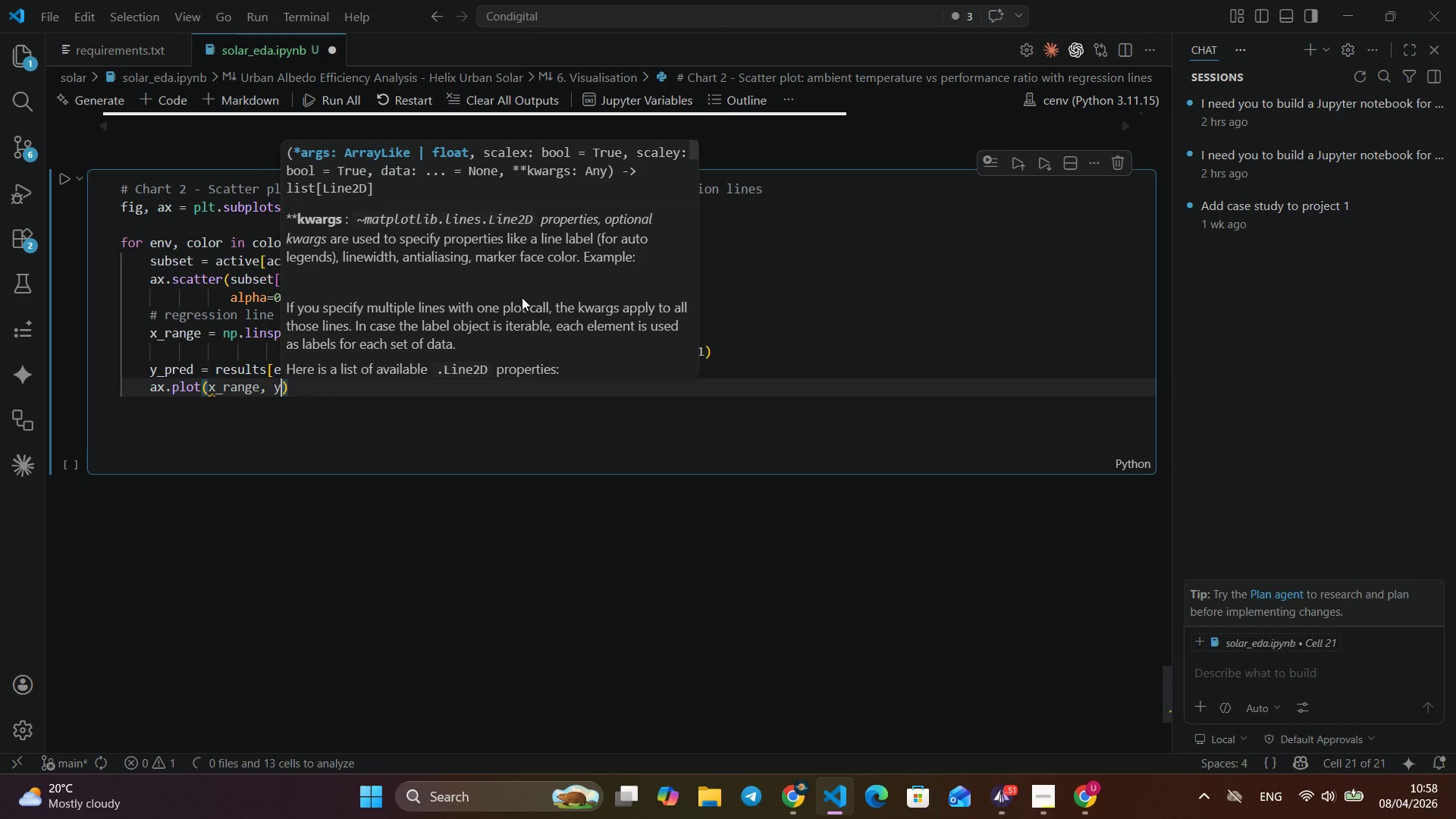 
type(, ypr)
 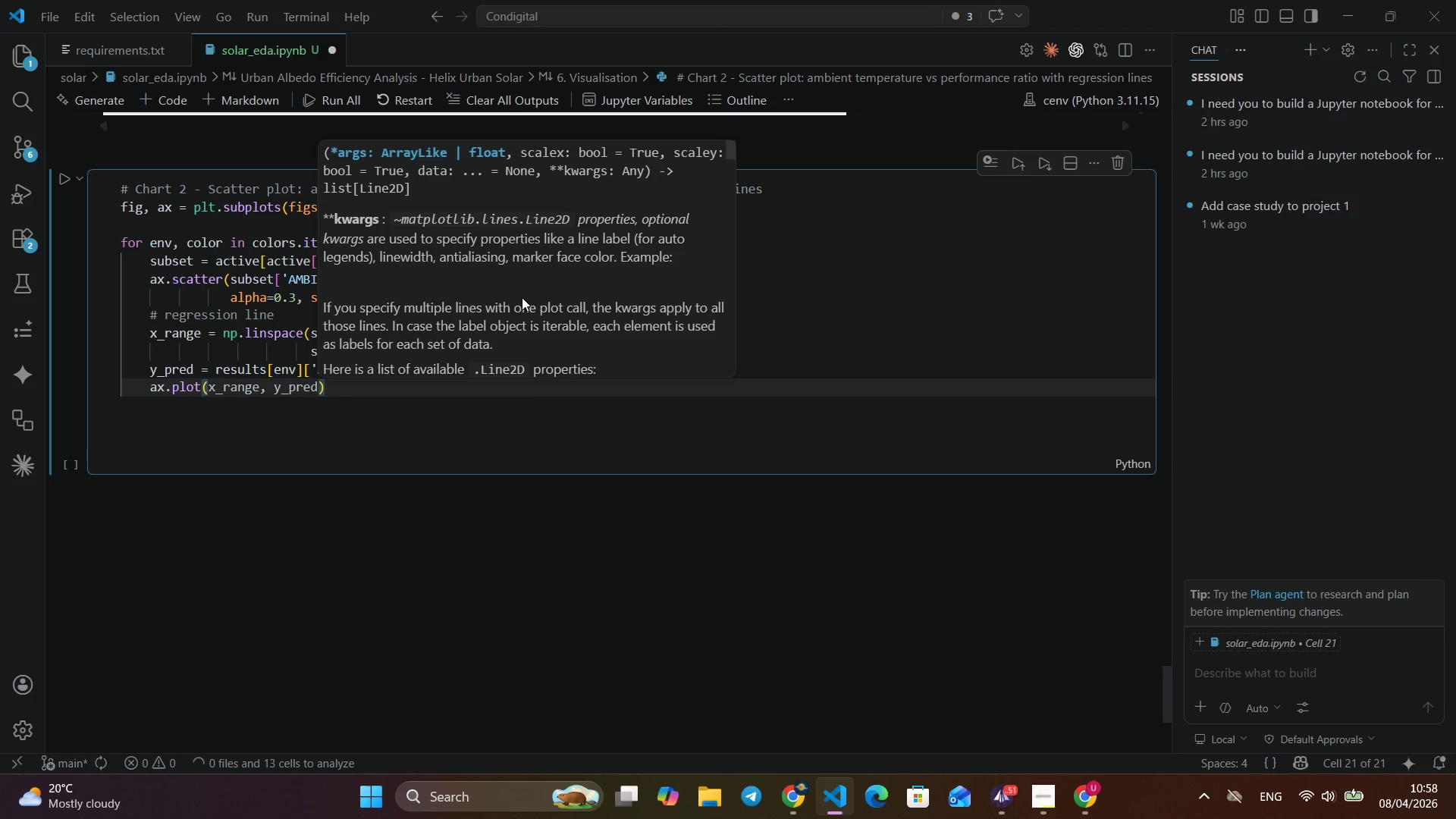 
key(Enter)
 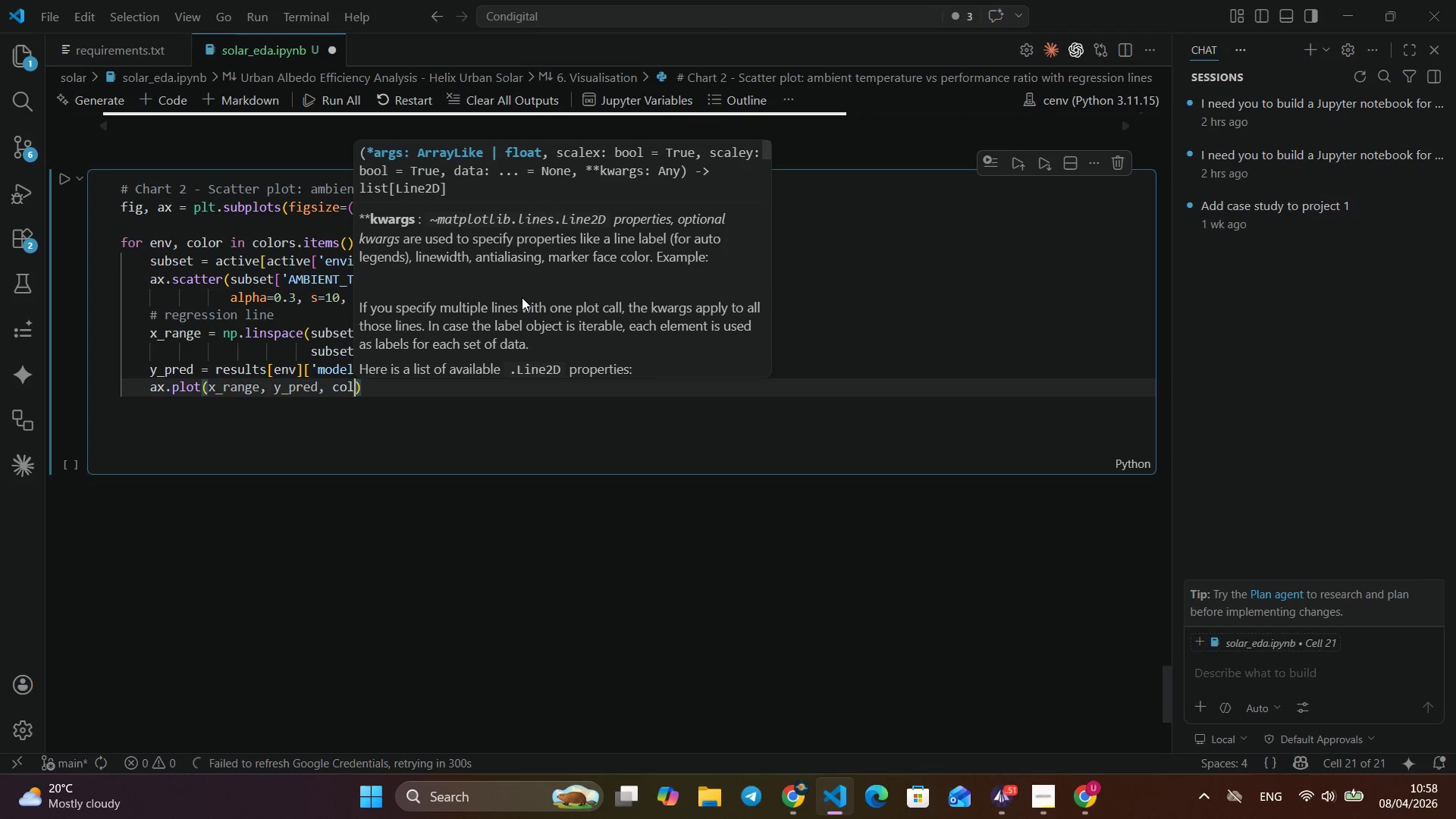 
type(, col)
 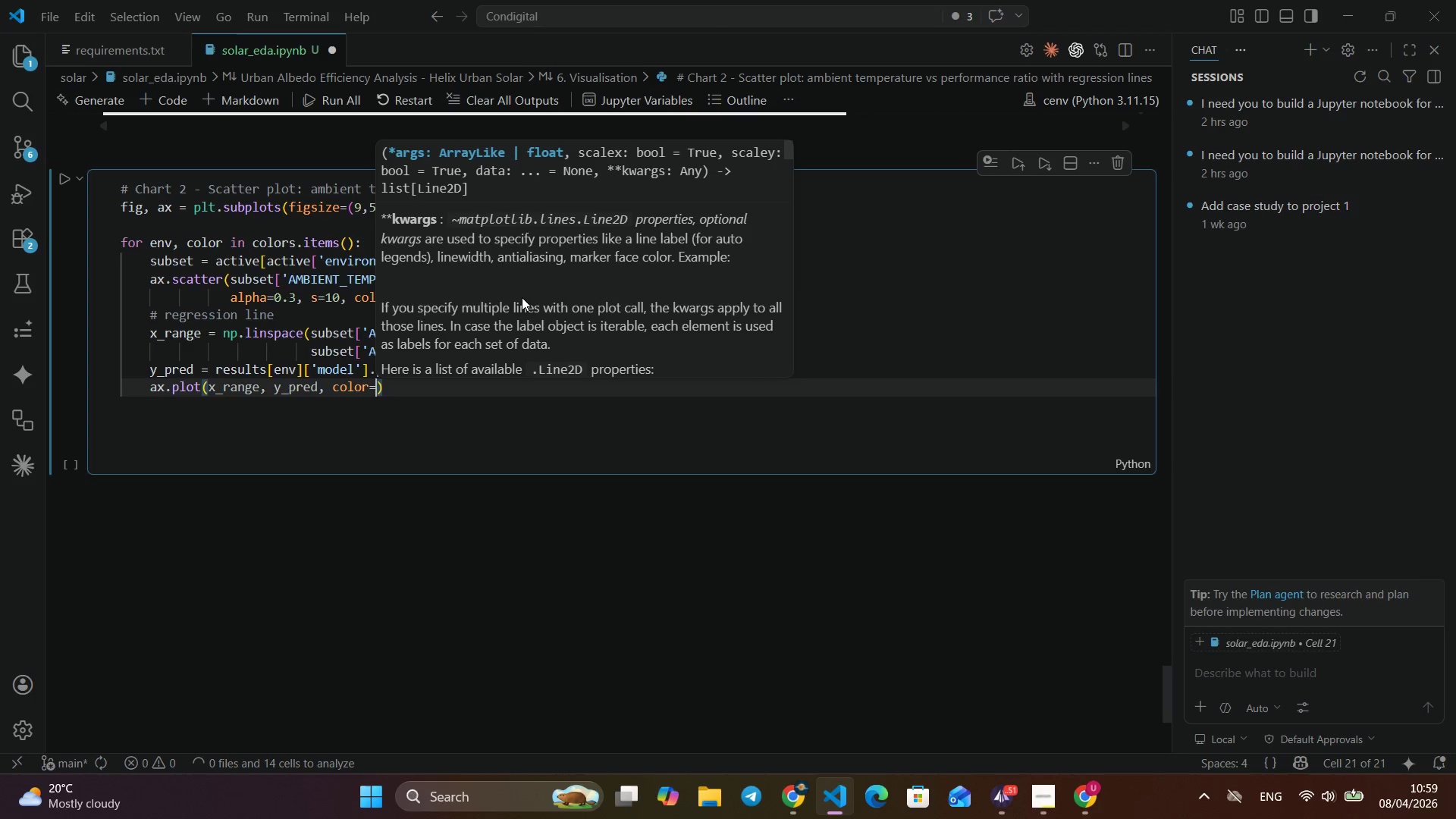 
key(Enter)
 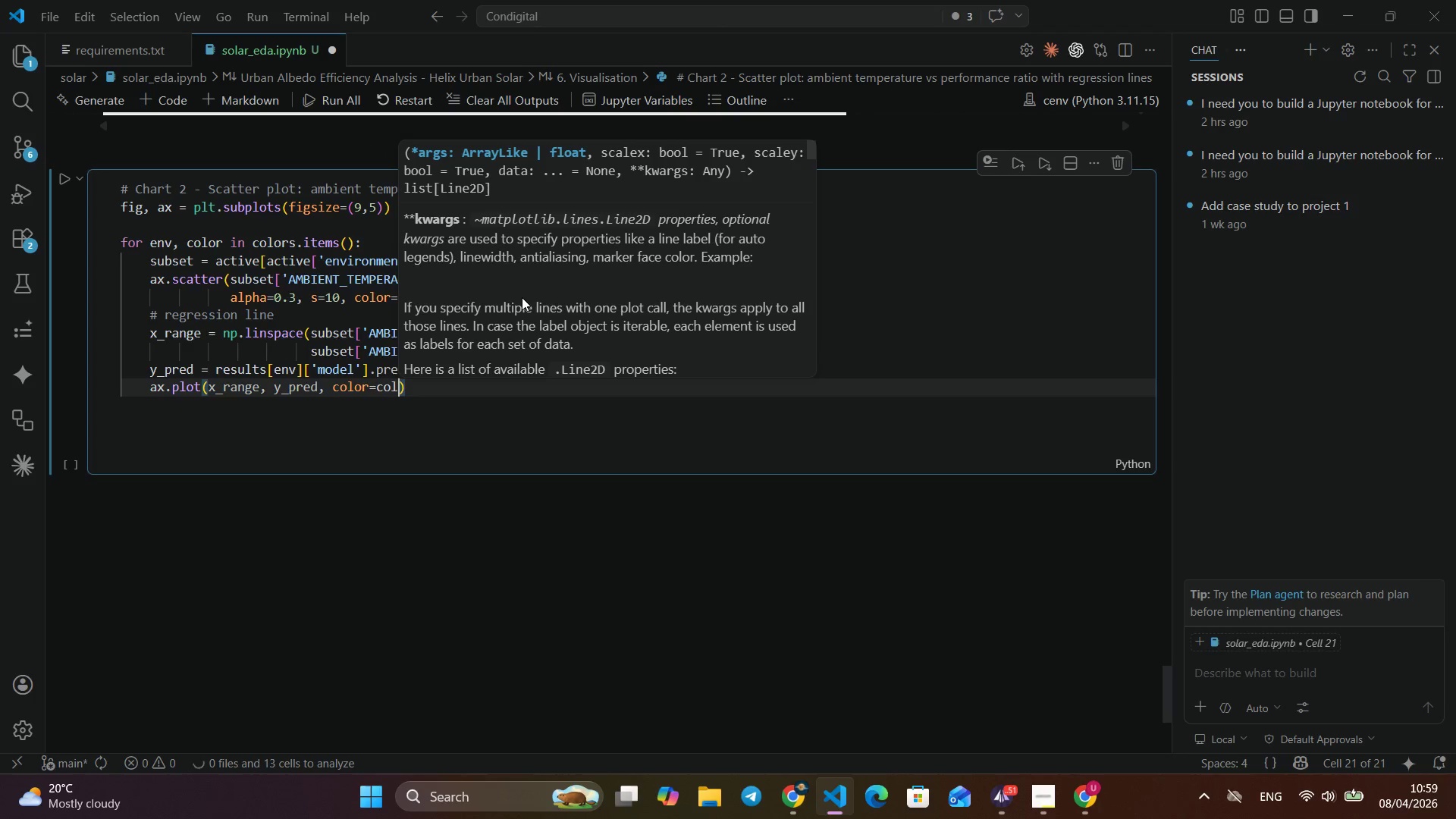 
type(=color, linewidth=2)
 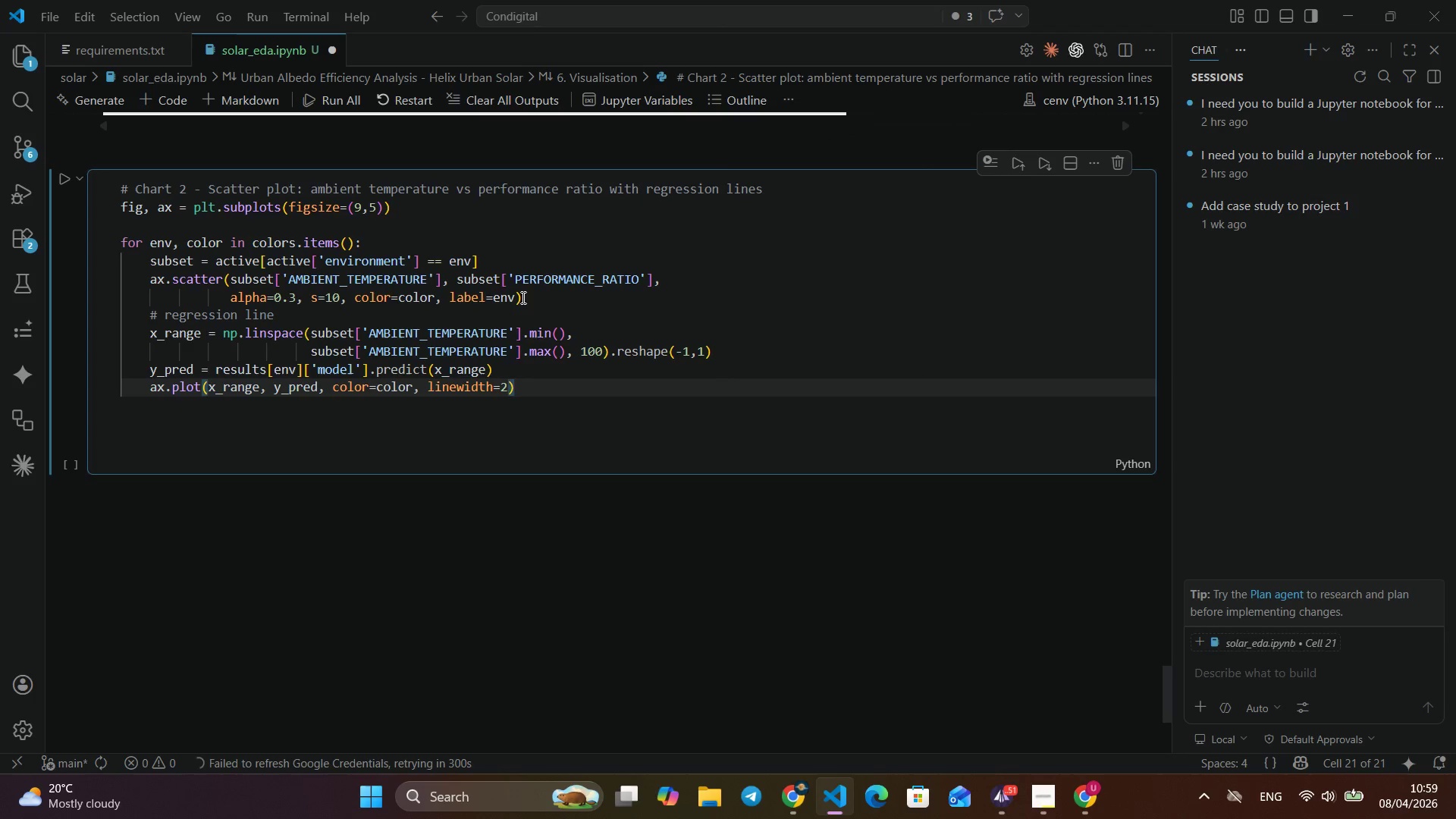 
key(ArrowRight)
 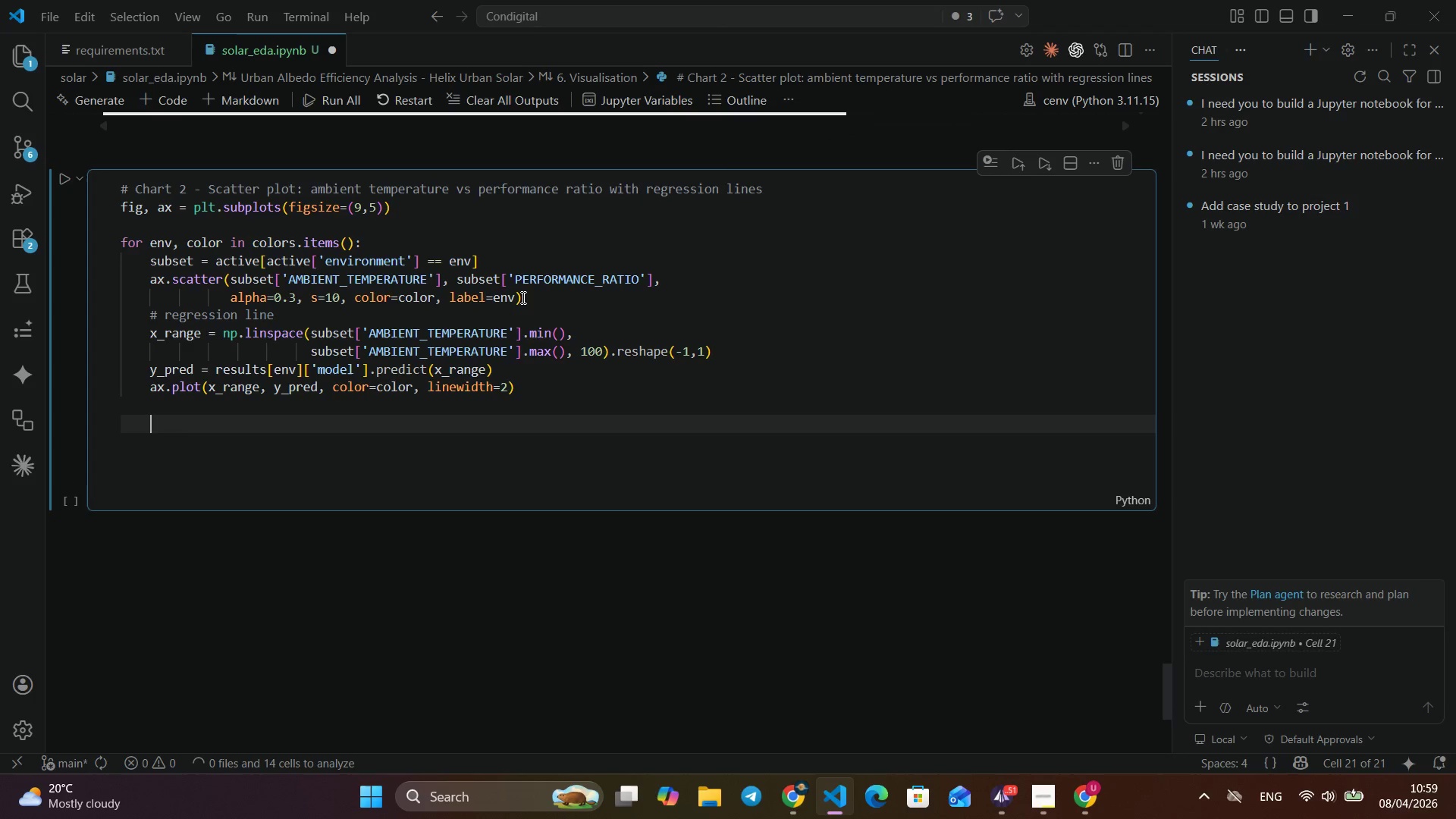 
key(Enter)
 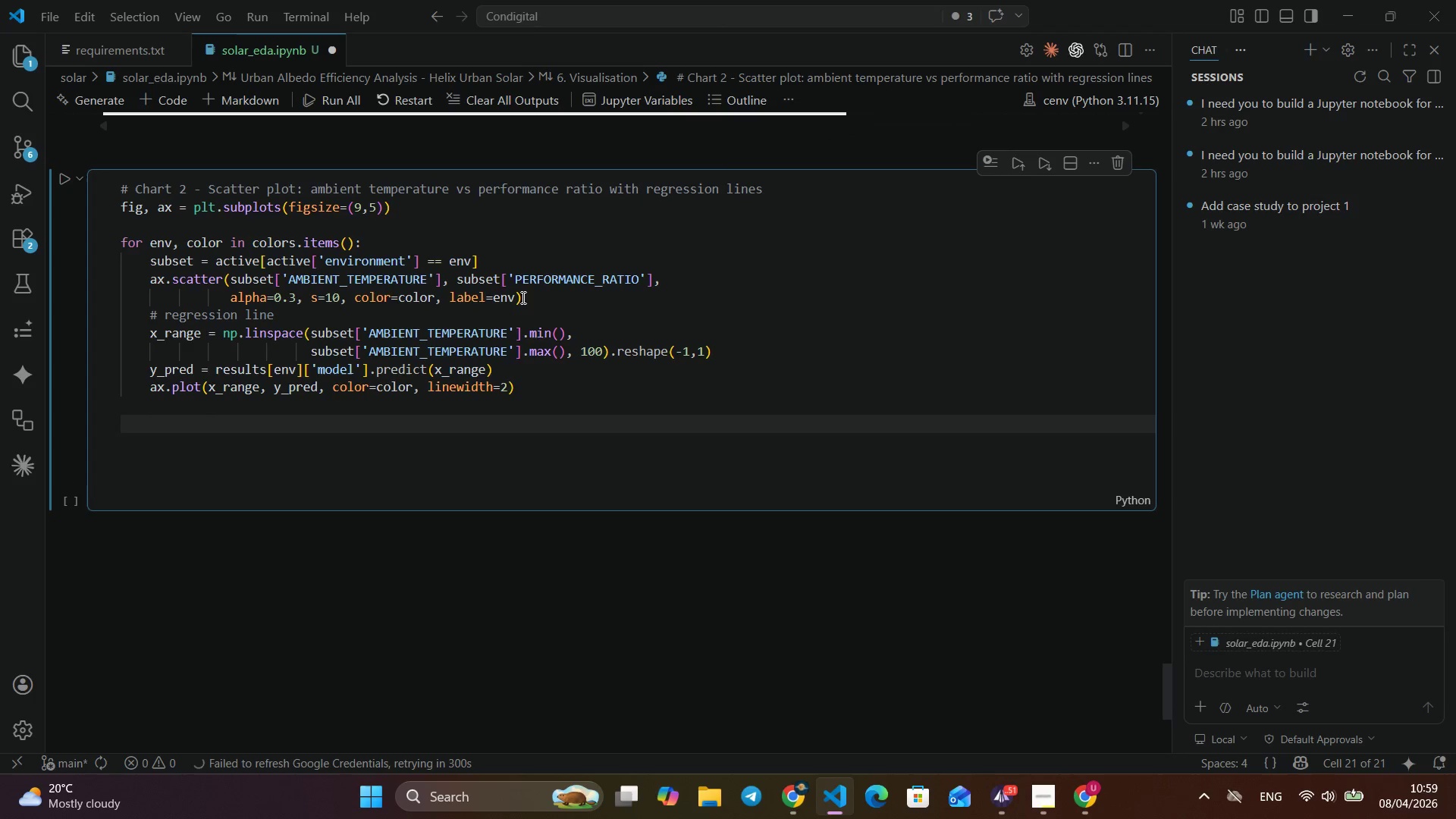 
key(Enter)
 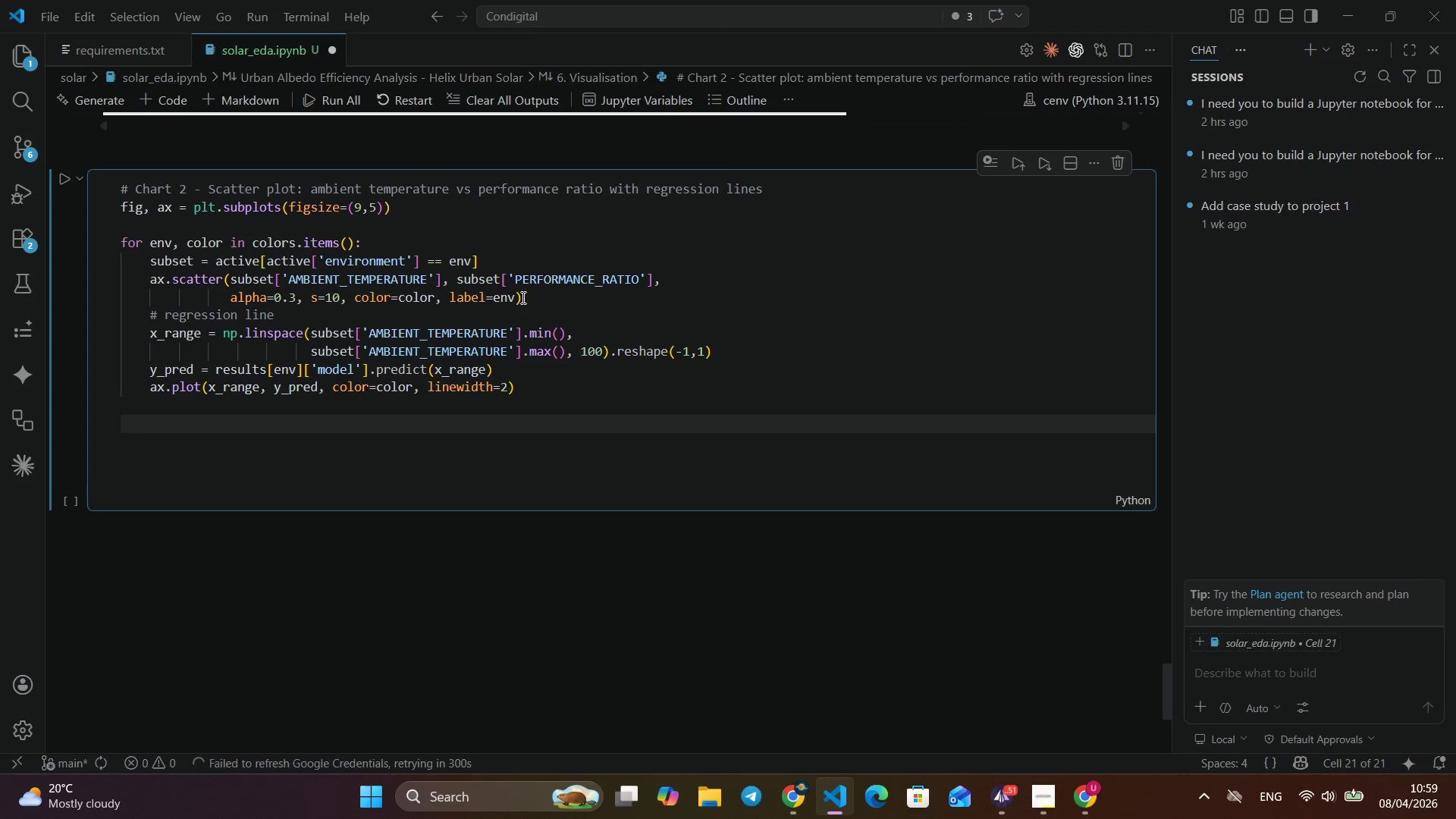 
key(Backspace)
 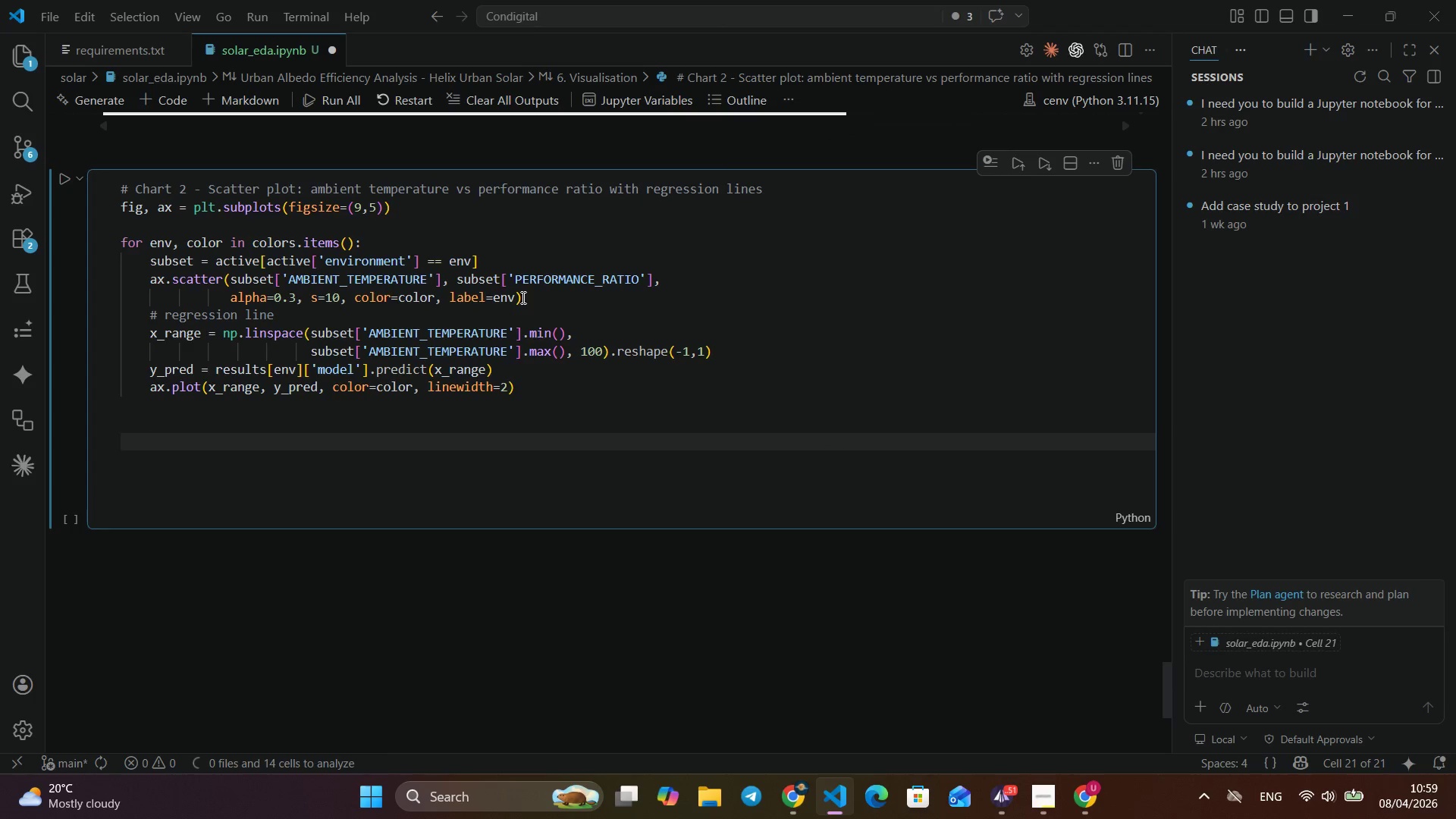 
key(Enter)
 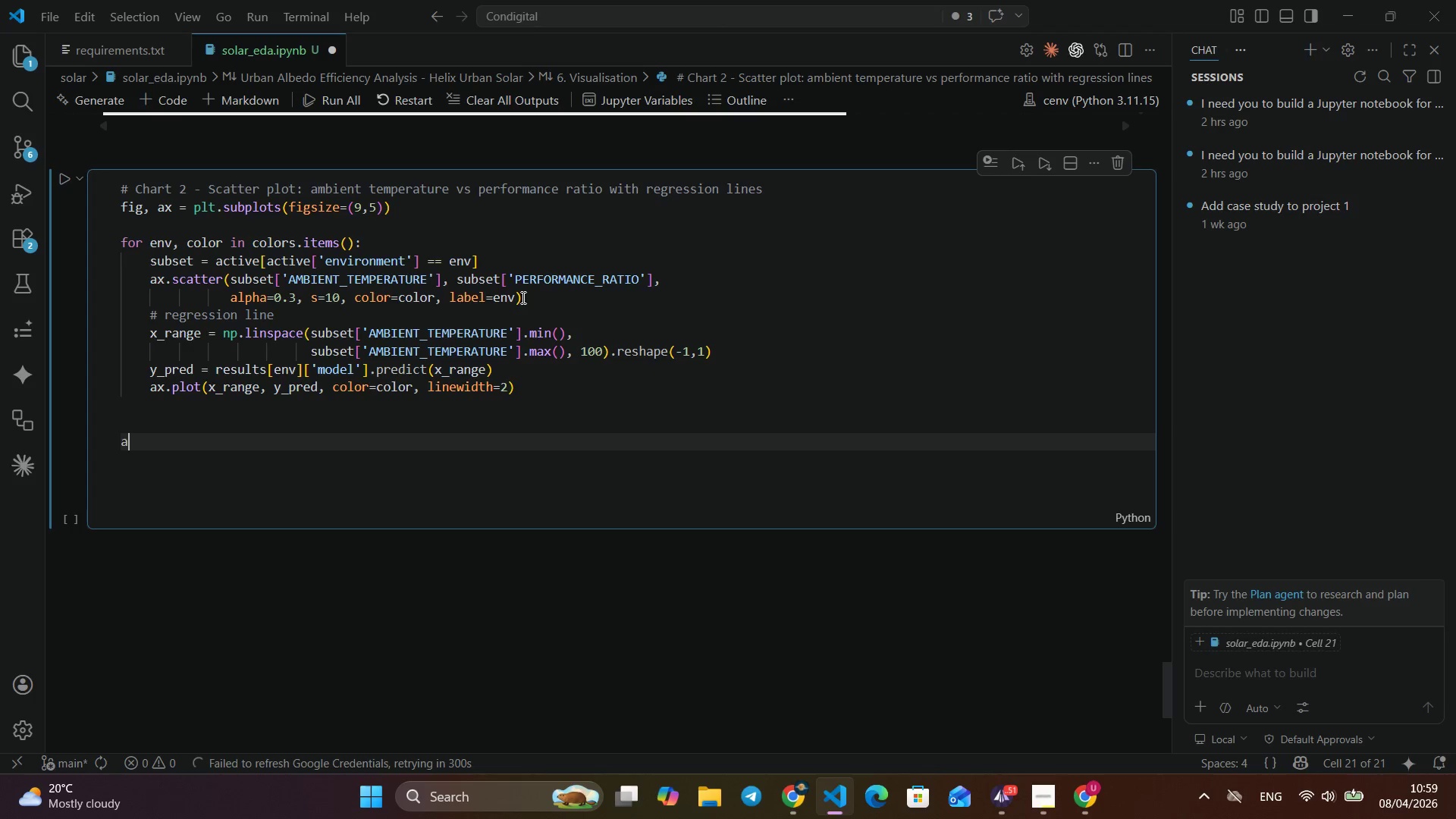 
type(ax.set_title)
 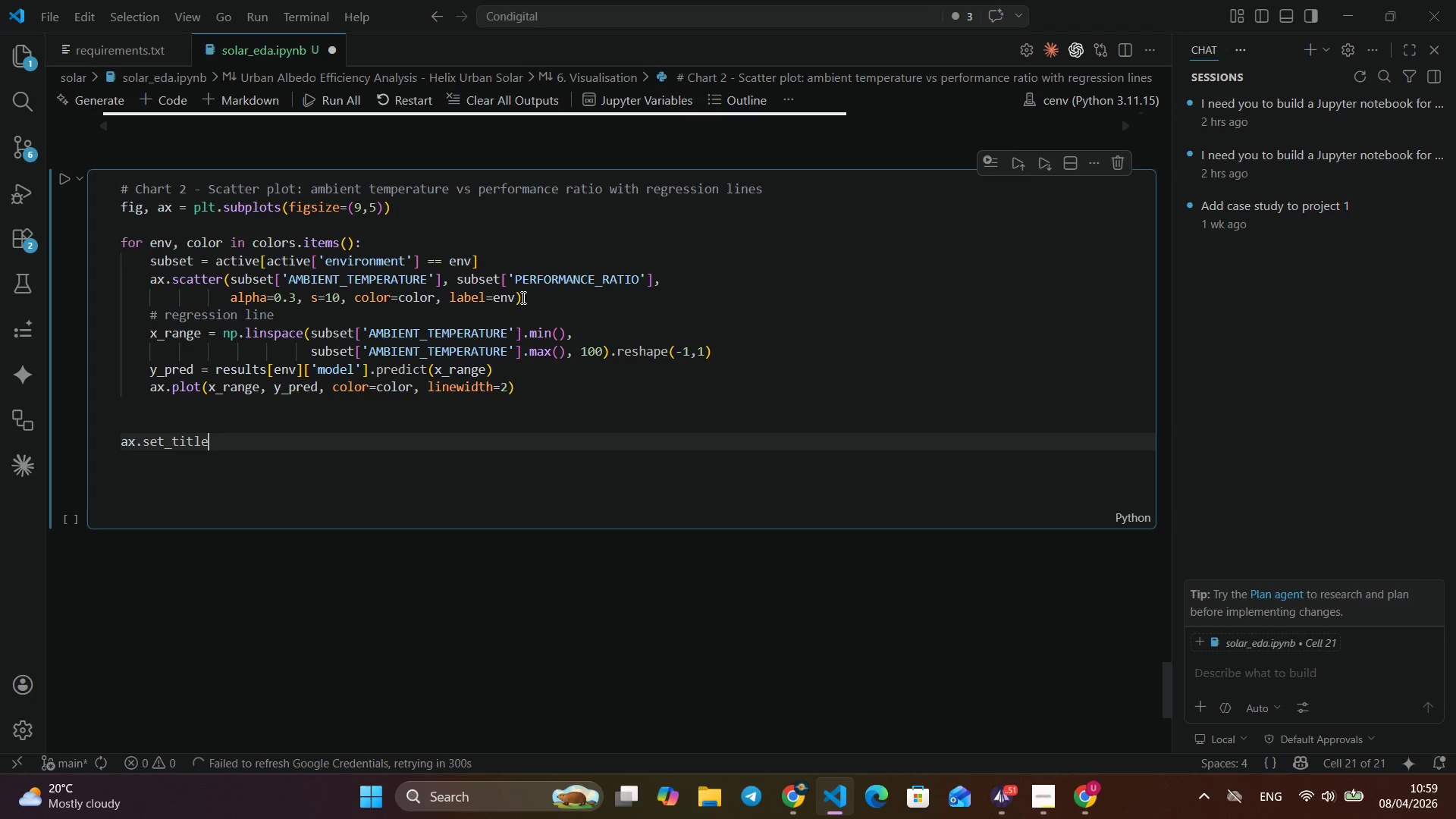 
key(Enter)
 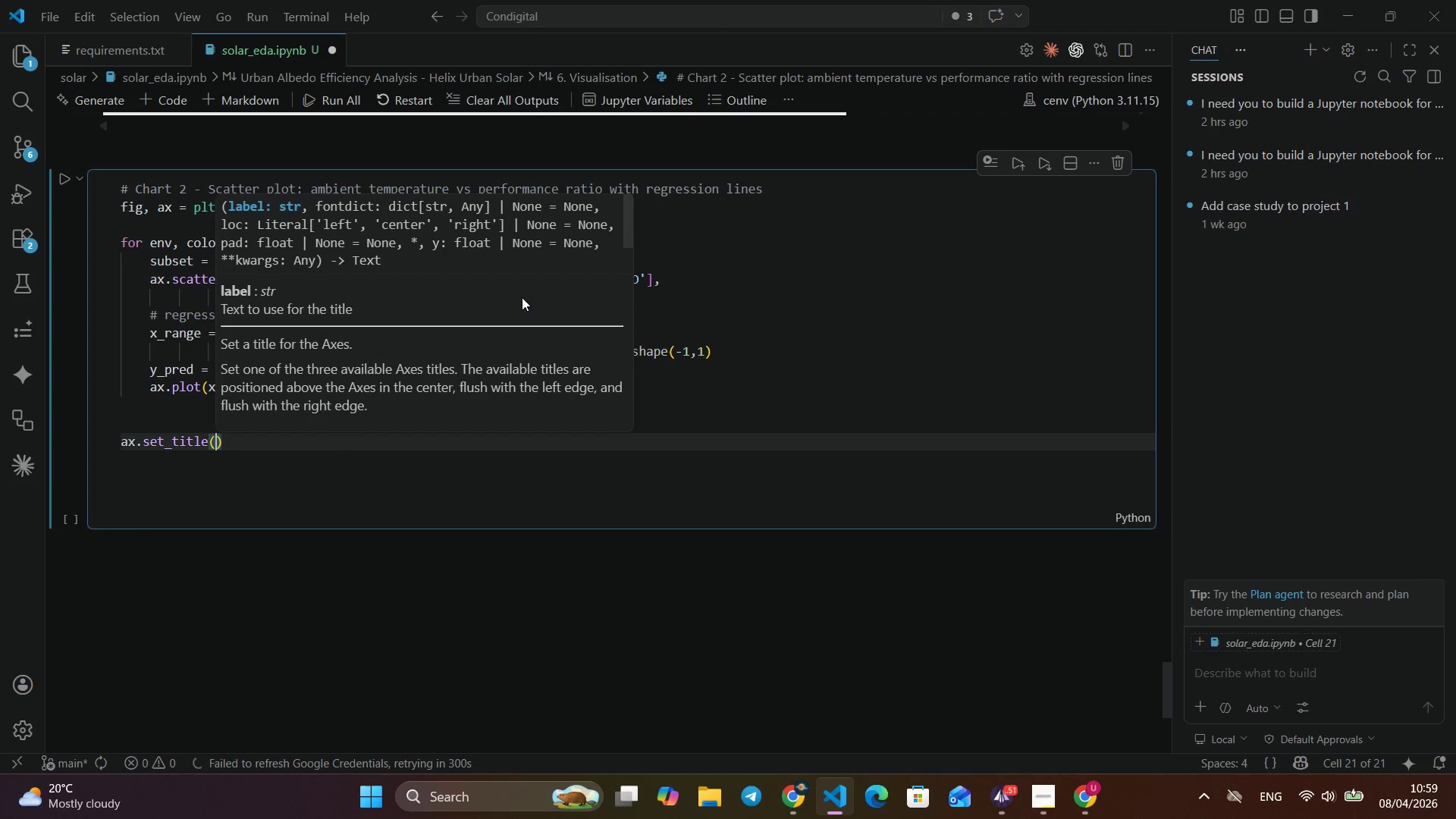 
type(('Ab)
key(Backspace)
type(mbient Temperature vs Performance RAtio)
key(Backspace)
key(Backspace)
key(Backspace)
key(Backspace)
type(atio)
 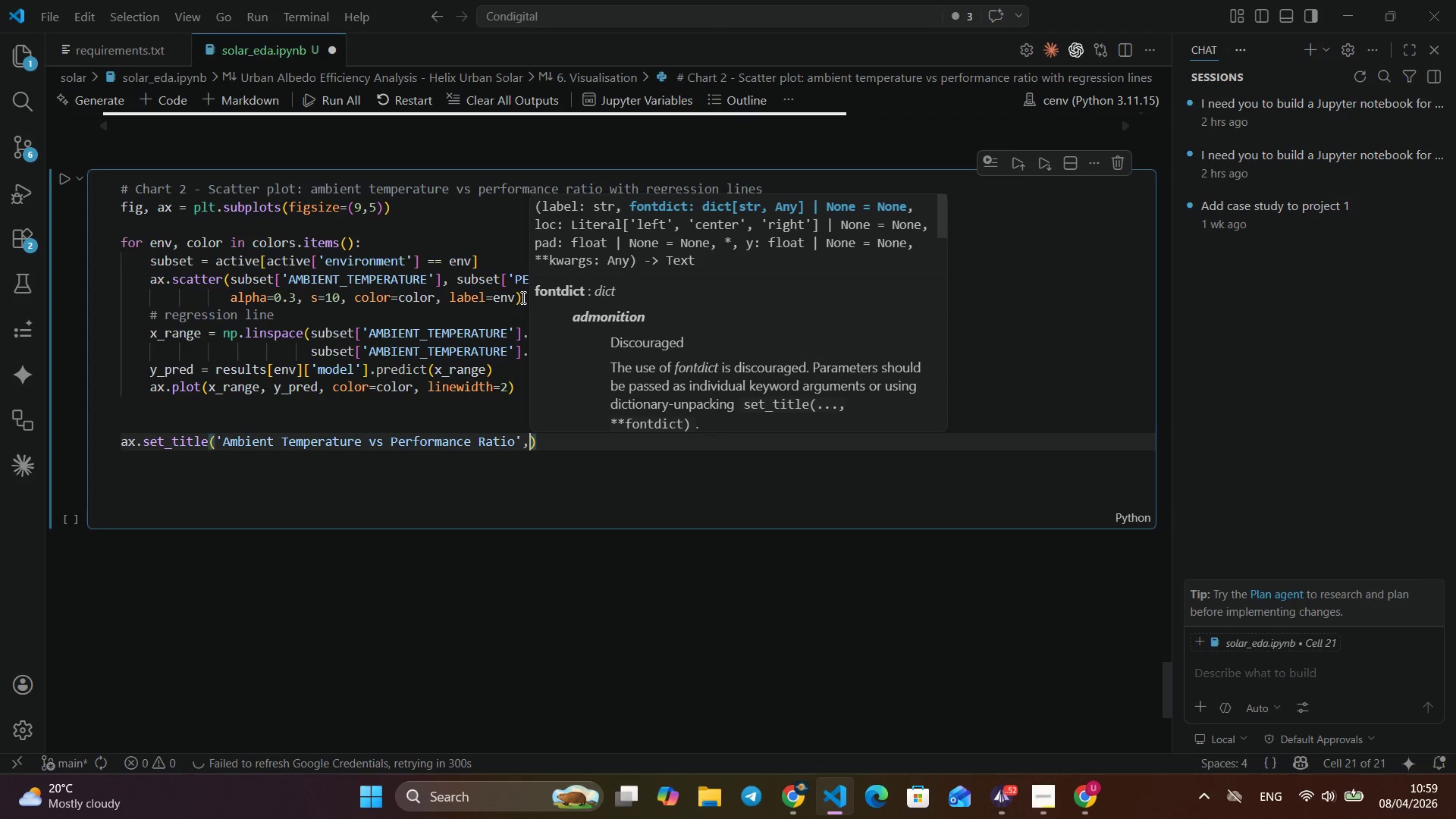 
key(ArrowRight)
 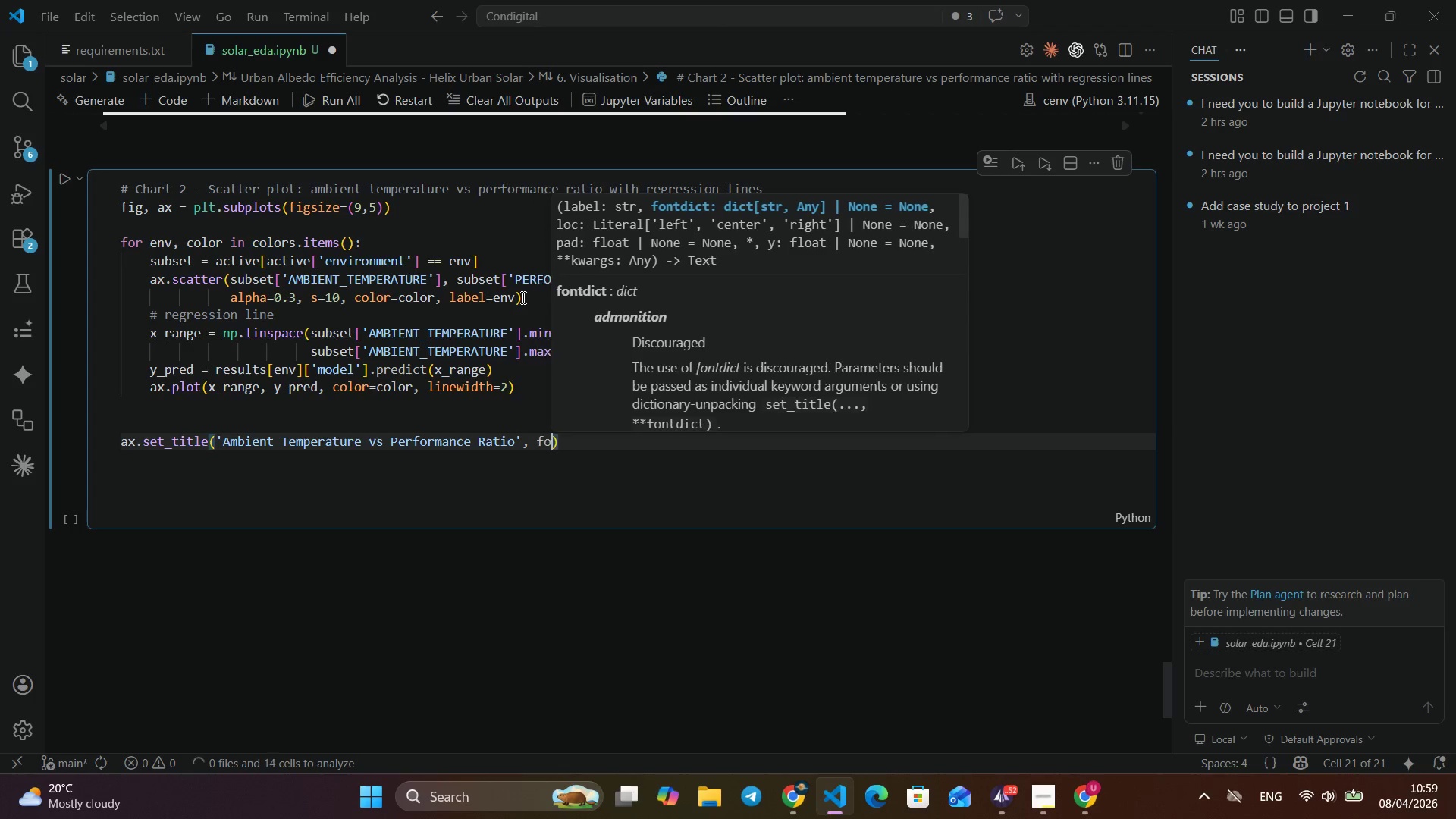 
type(, fontsize=13, fontweight=\bo)
key(Backspace)
key(Backspace)
key(Backspace)
type('bold)
 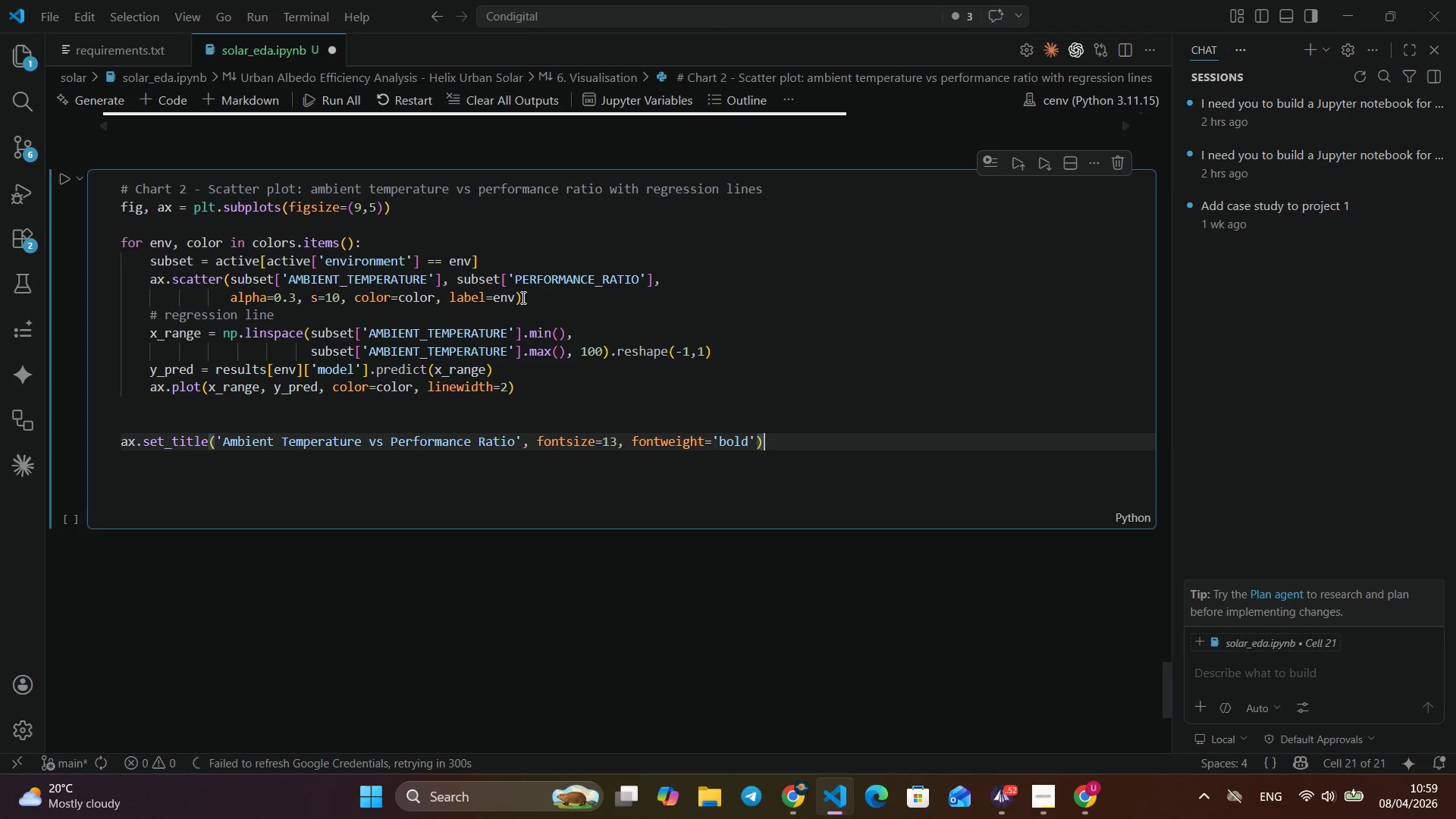 
key(ArrowRight)
 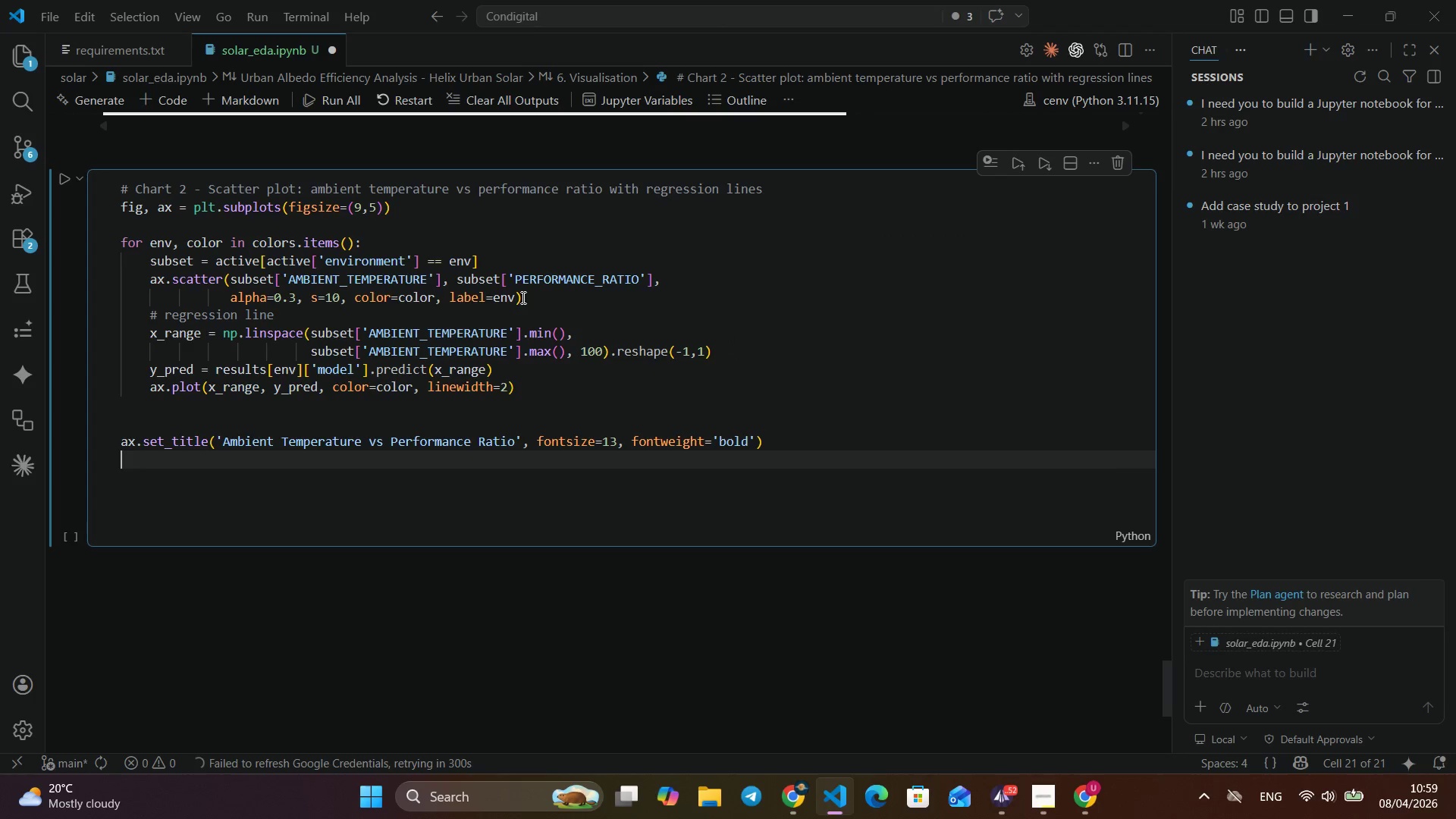 
key(ArrowRight)
 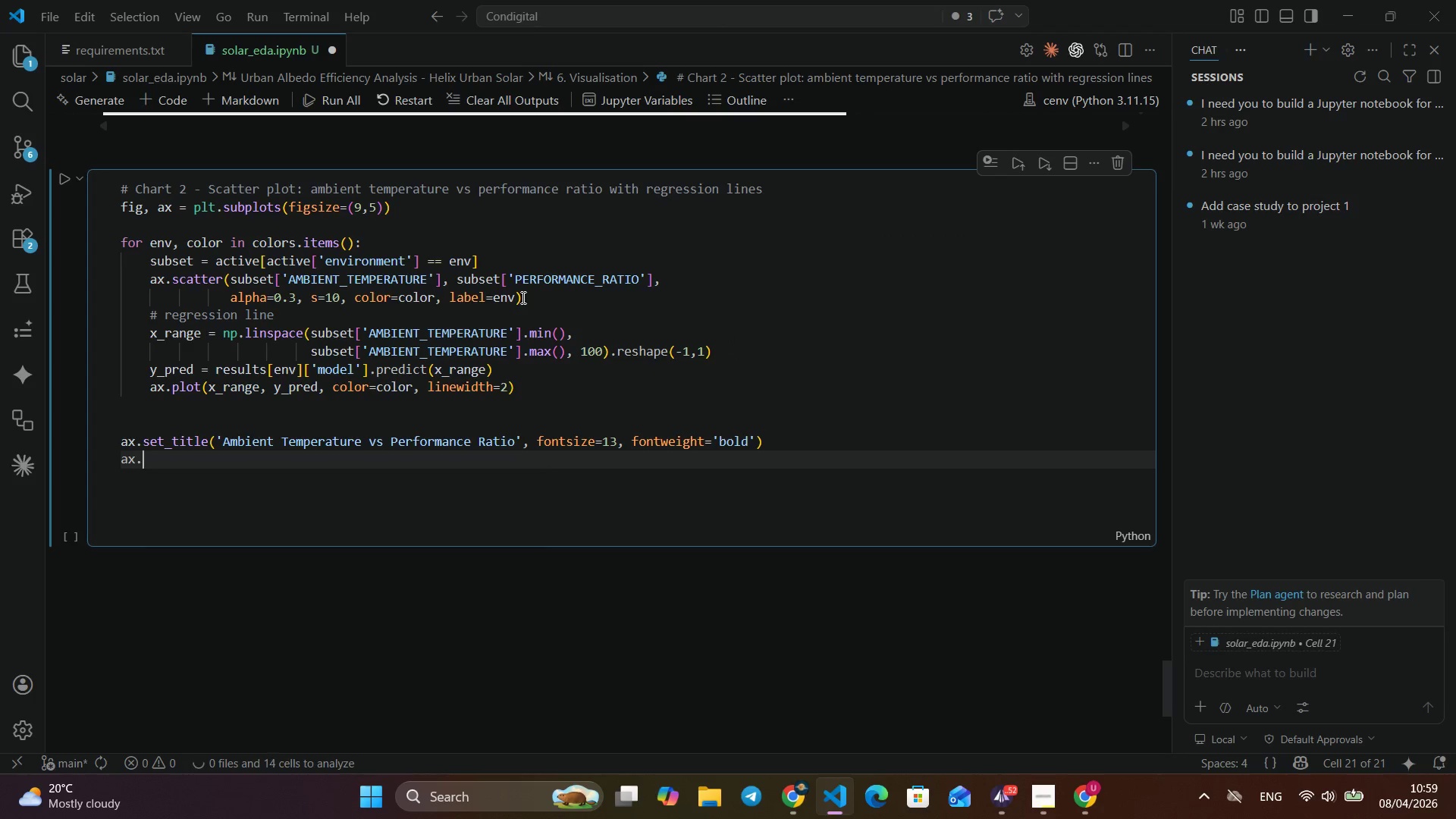 
key(Enter)
 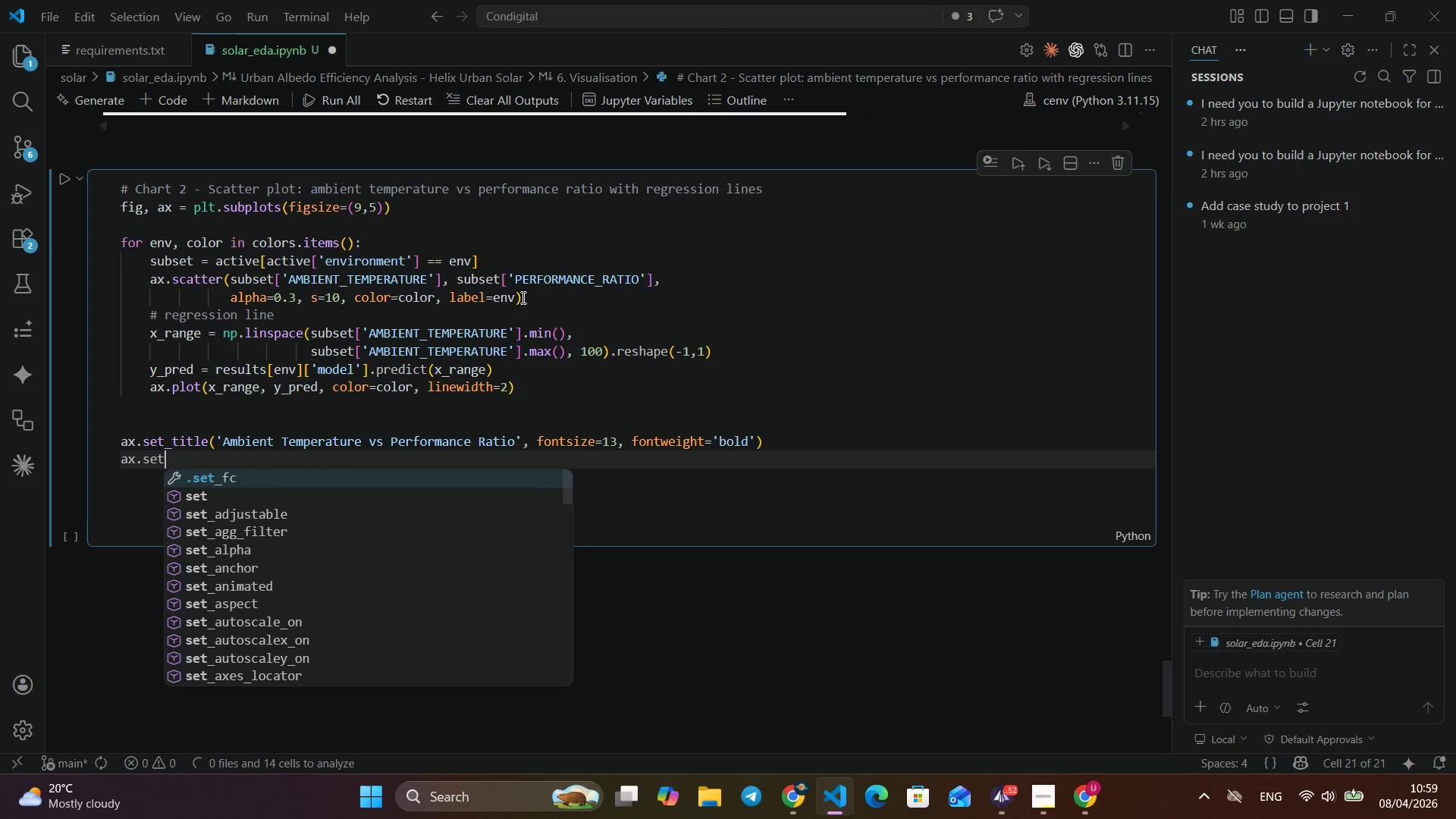 
type(ax.set_xlab)
 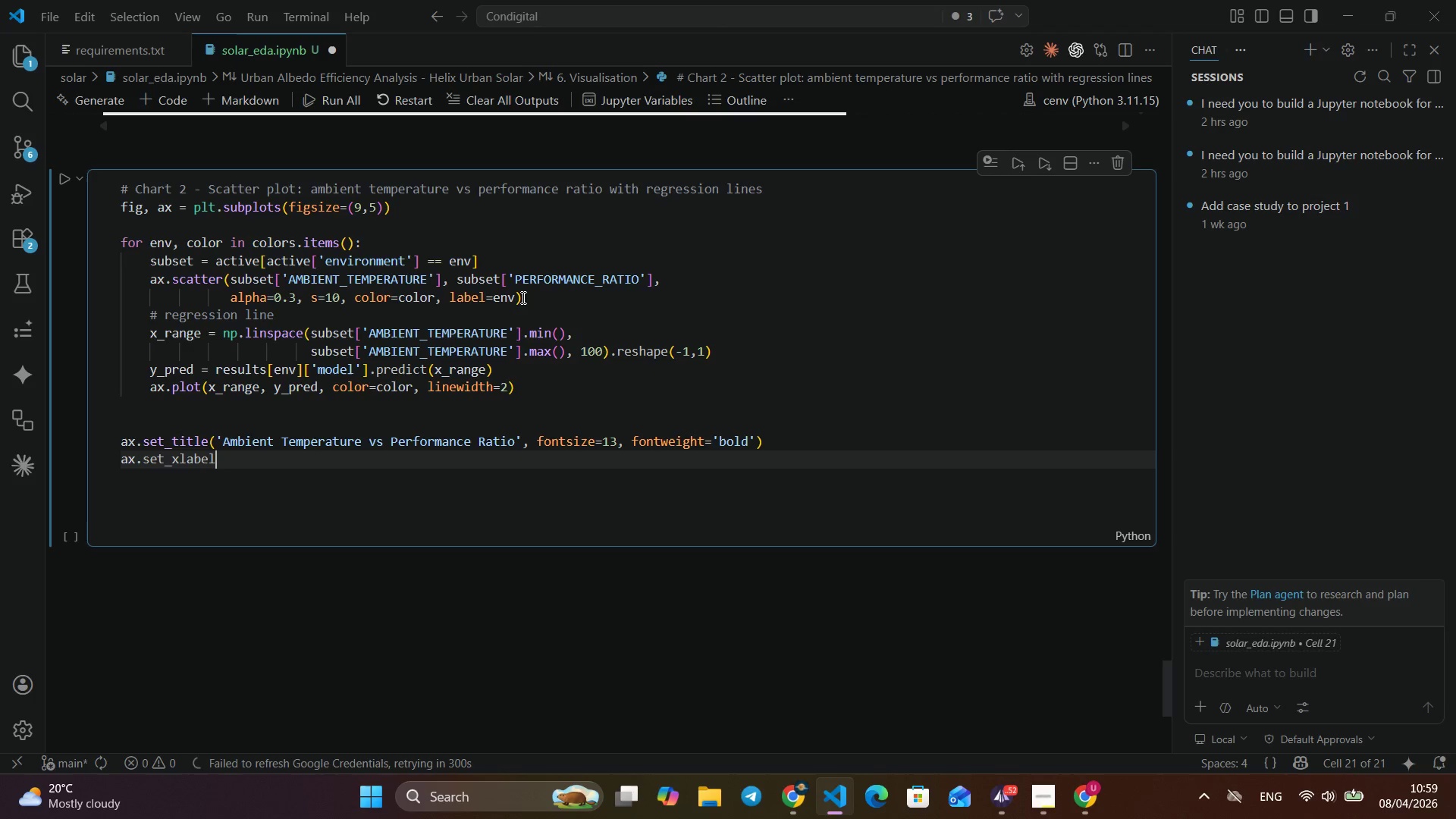 
 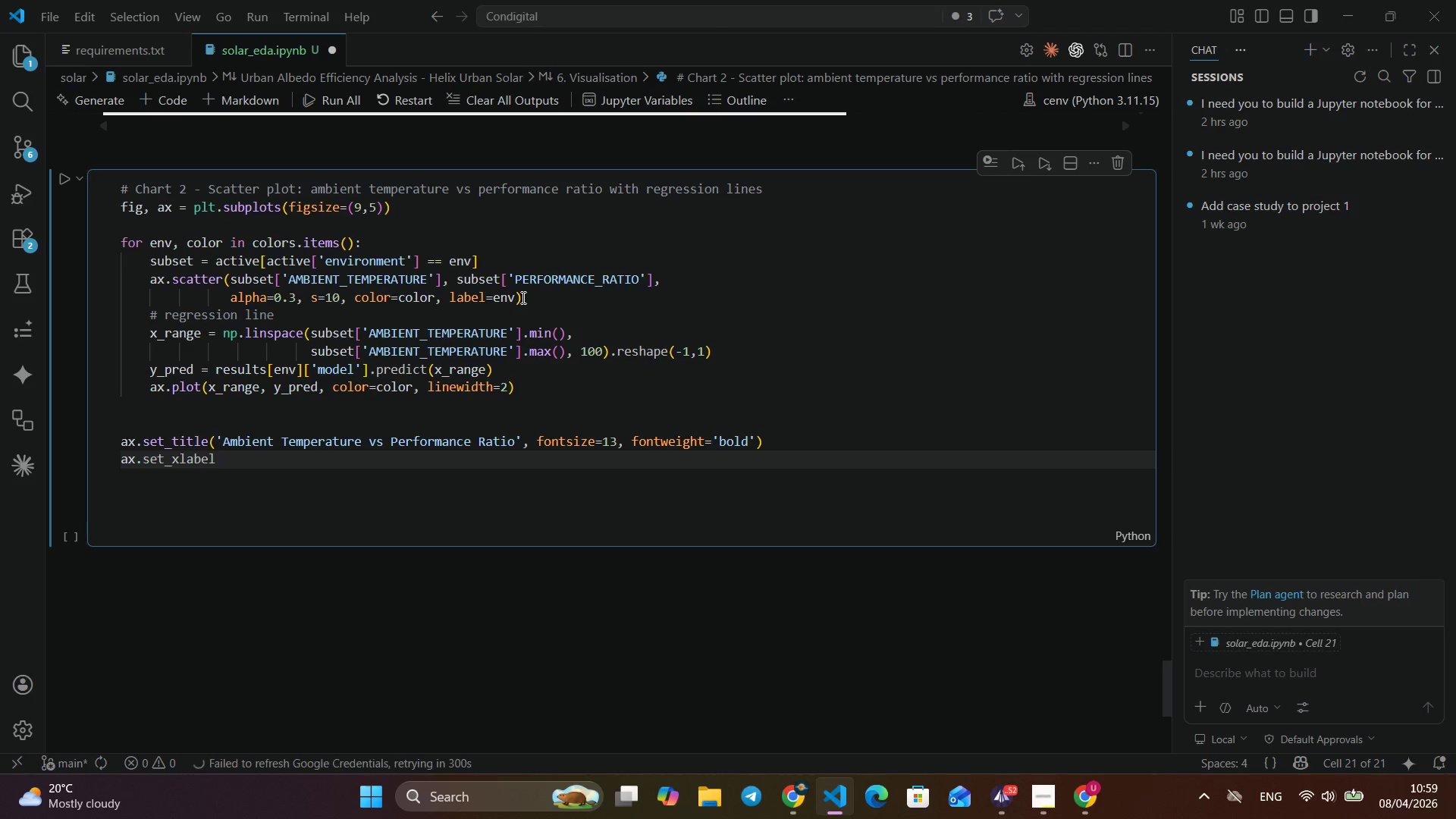 
key(Enter)
 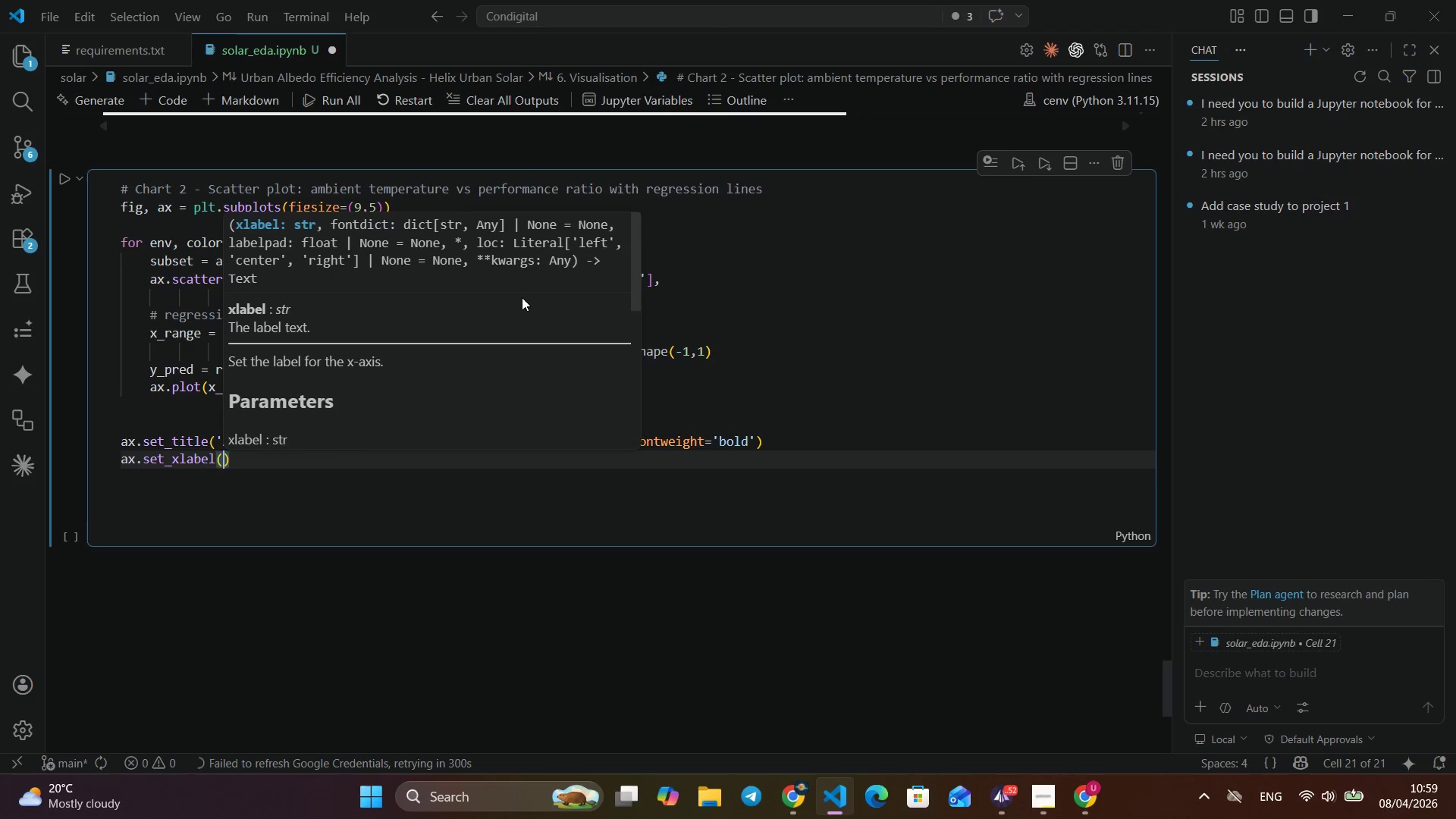 
type(('Ambient)
 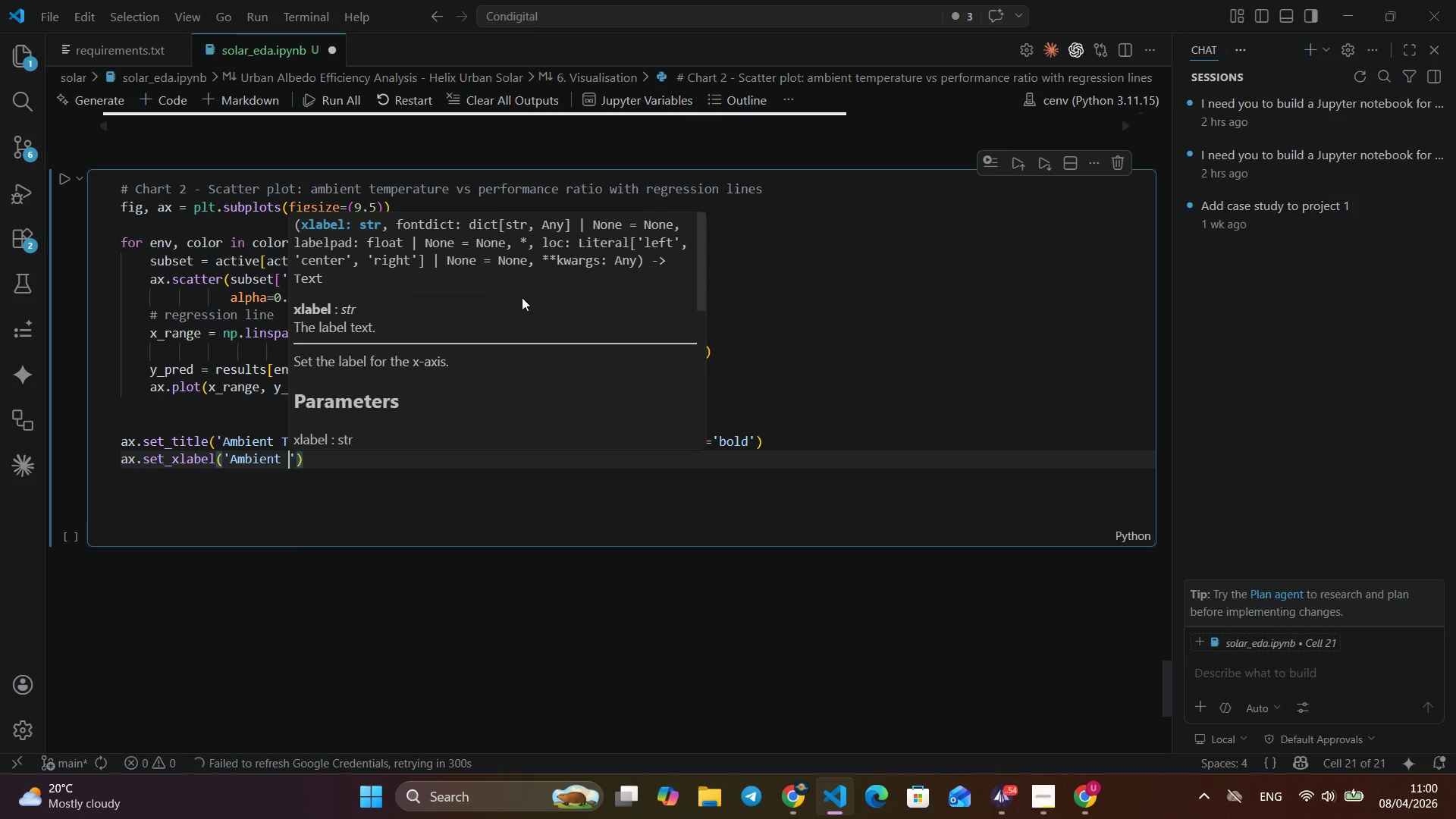 
type( Temprature ()
 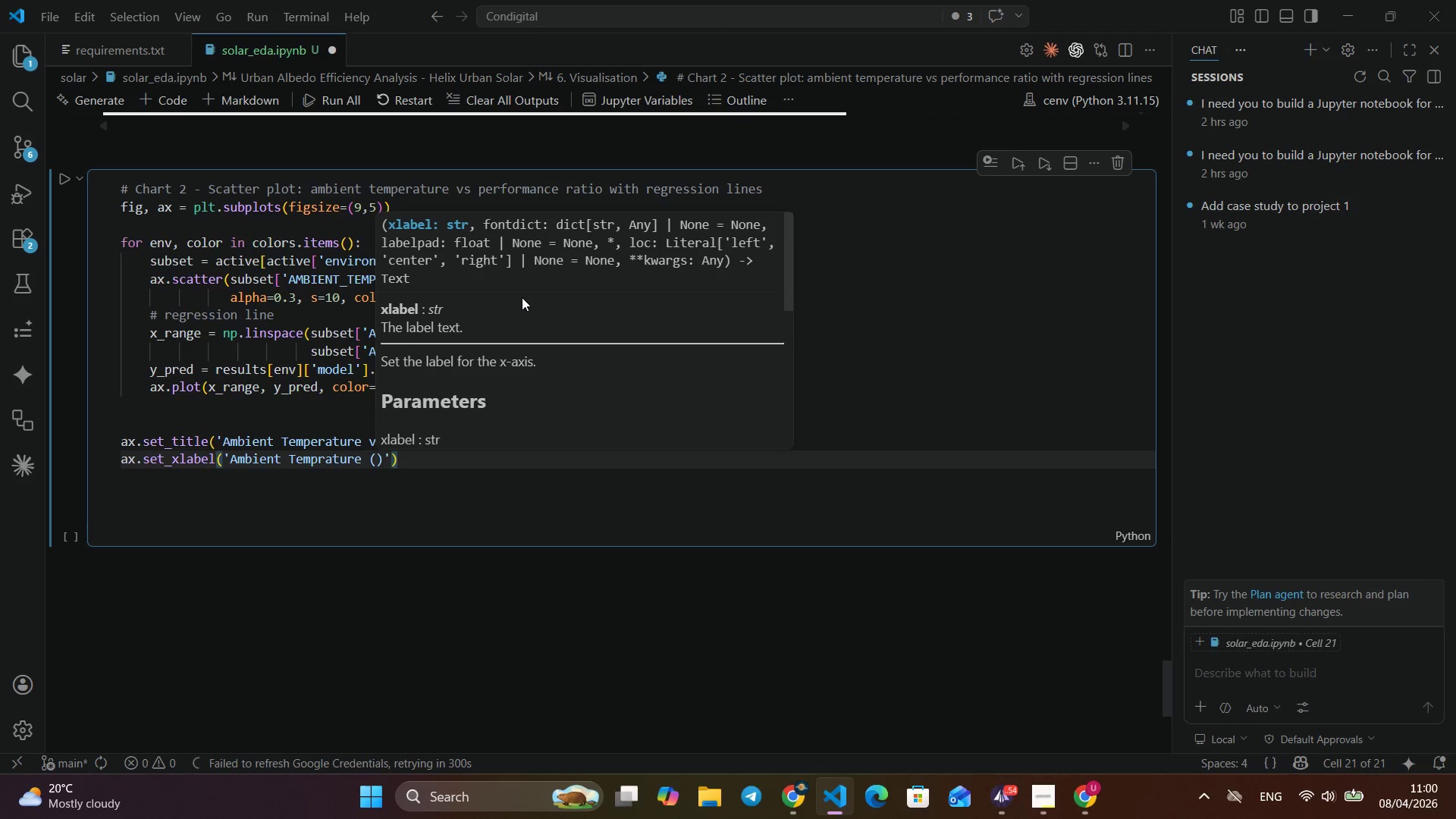 
wait(15.59)
 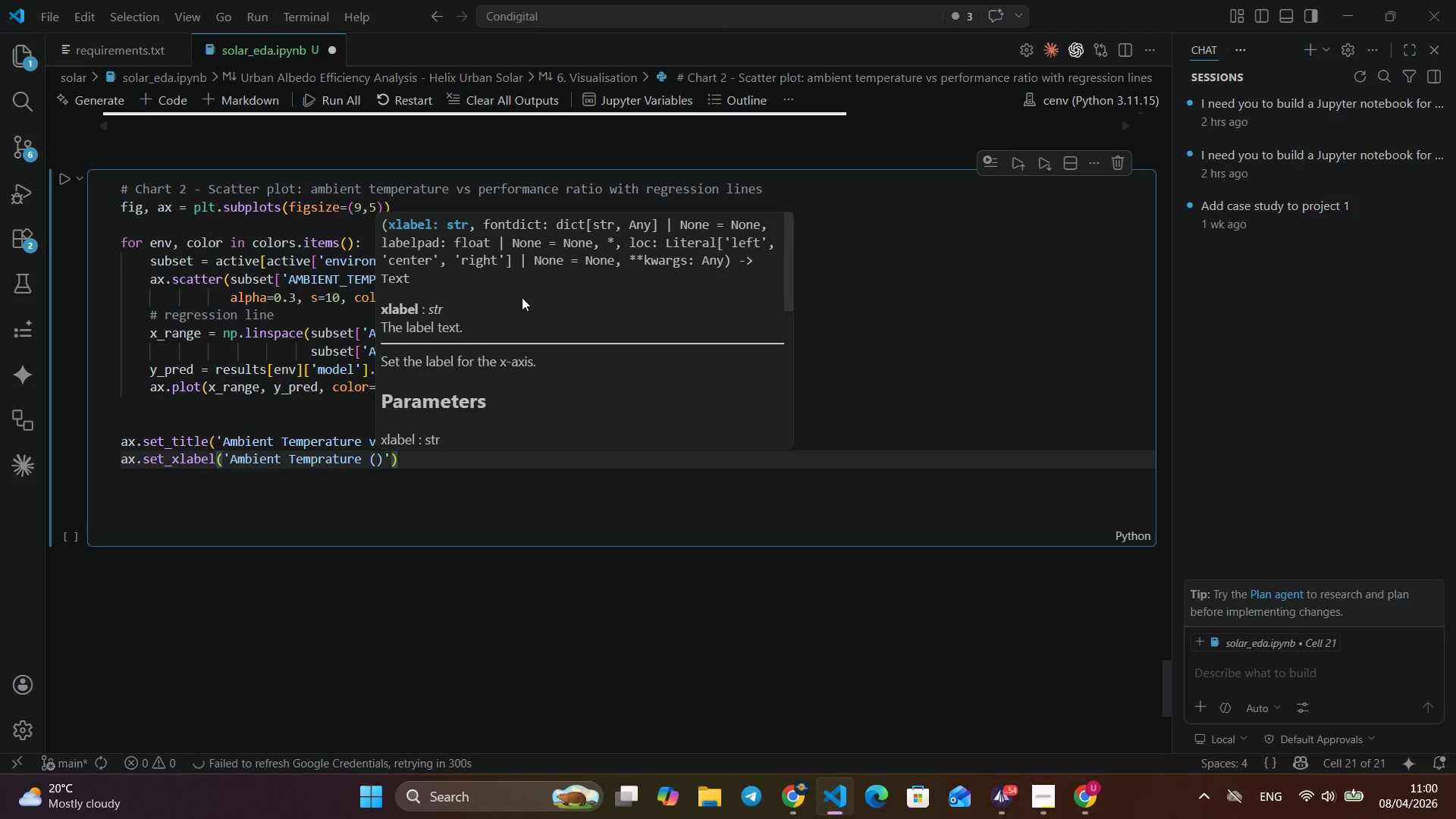 
key(Shift+ShiftRight)
 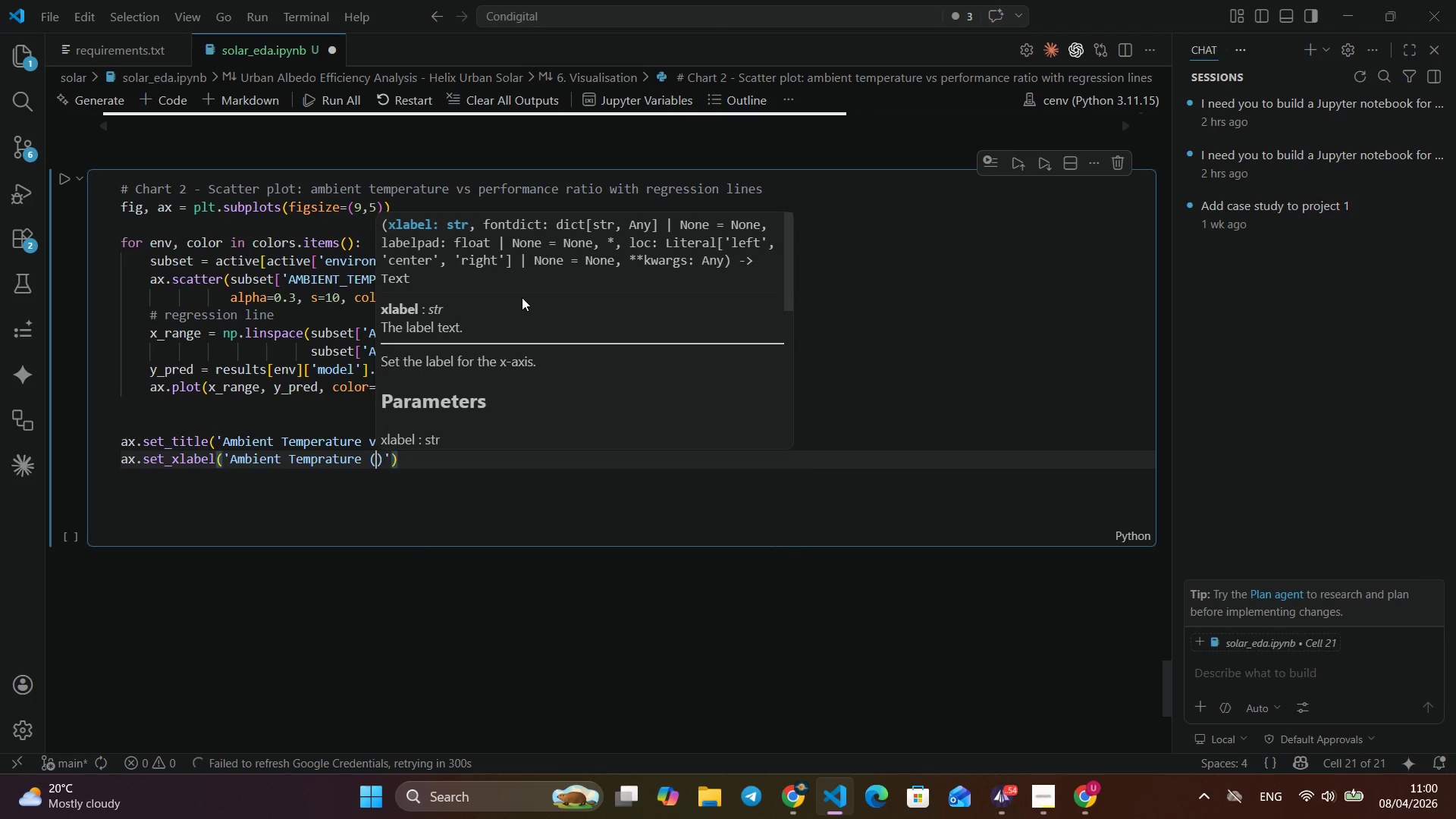 
key(Shift+Quote)
 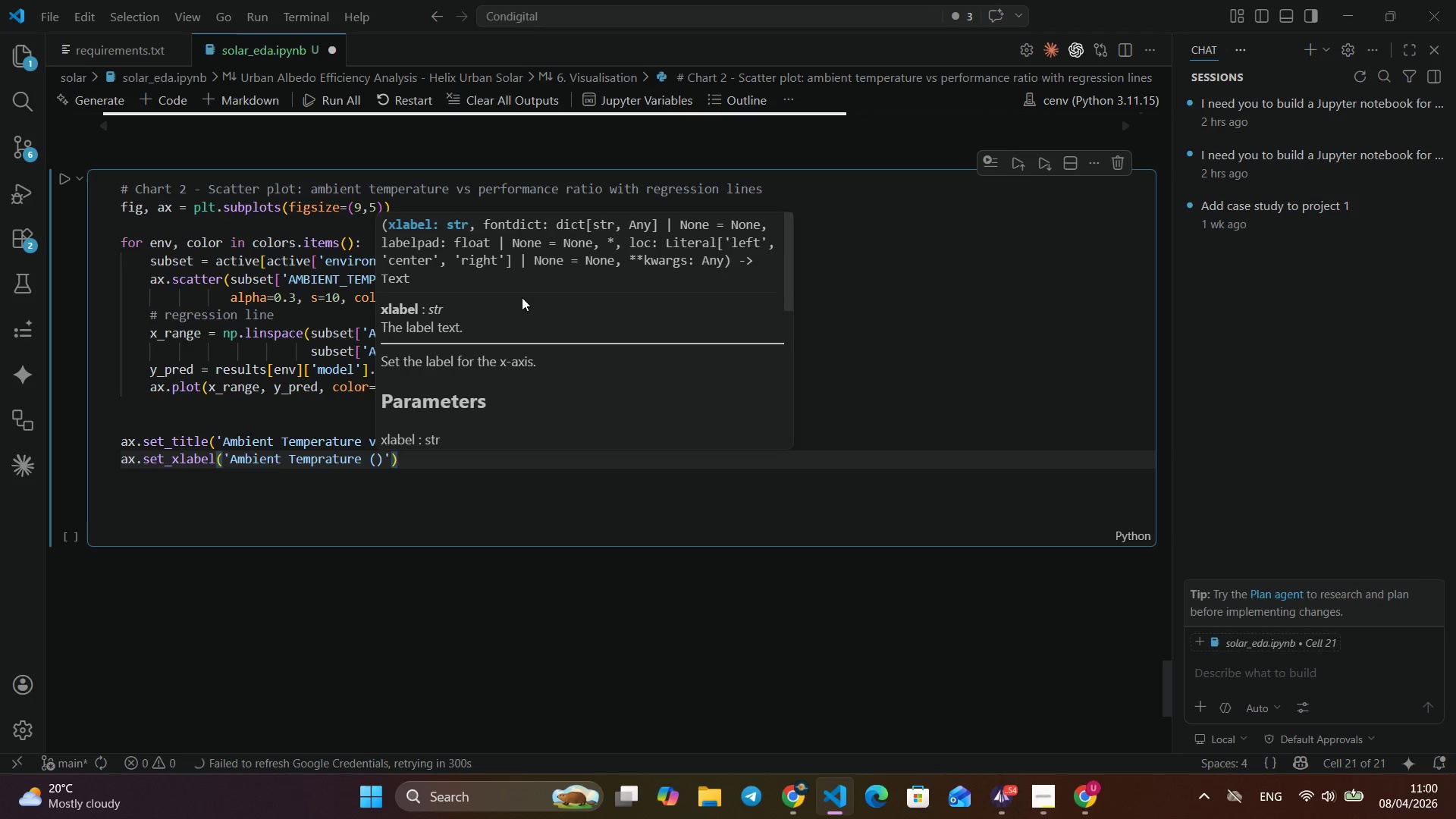 
key(Backspace)
 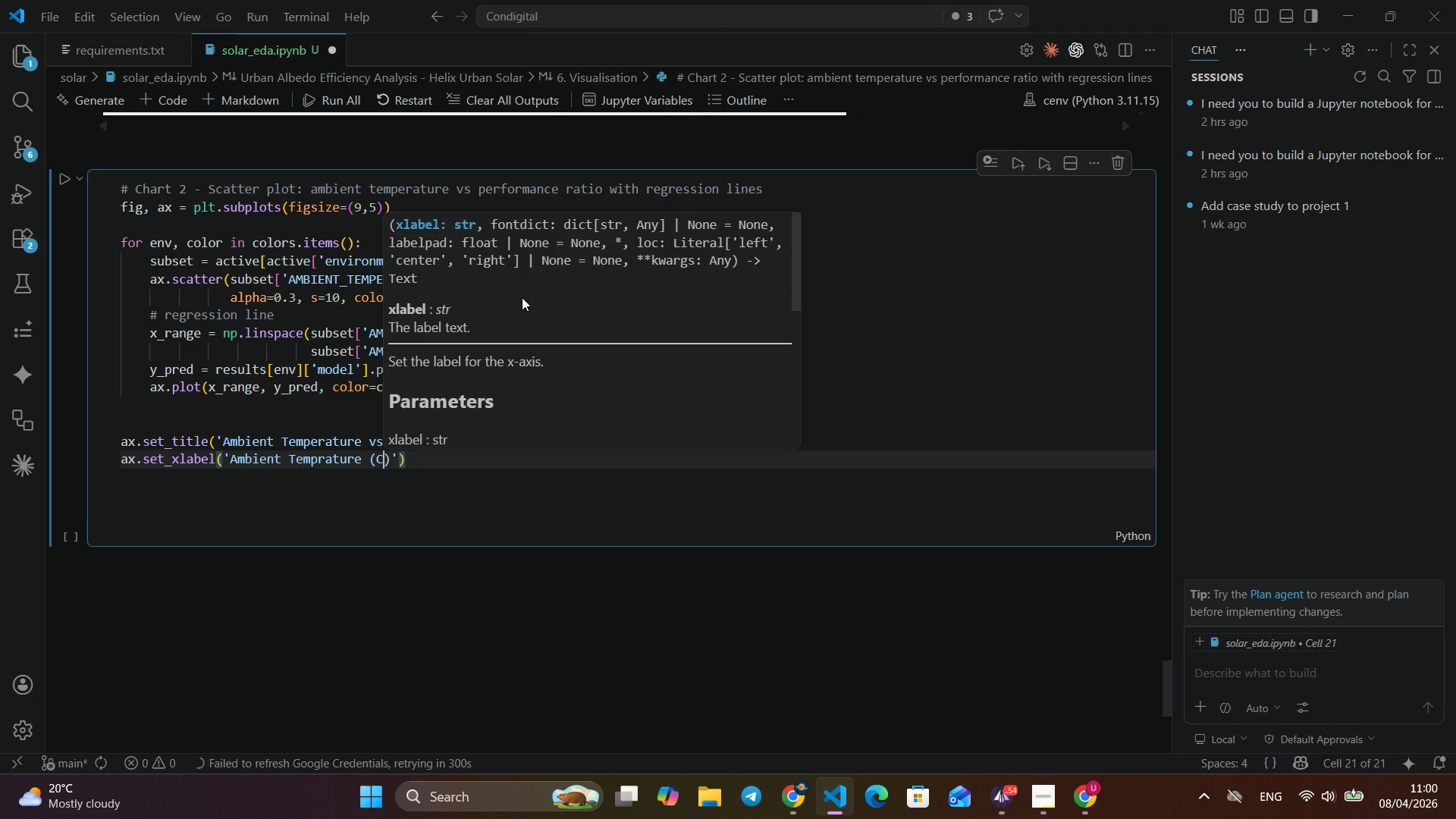 
key(Shift+ShiftRight)
 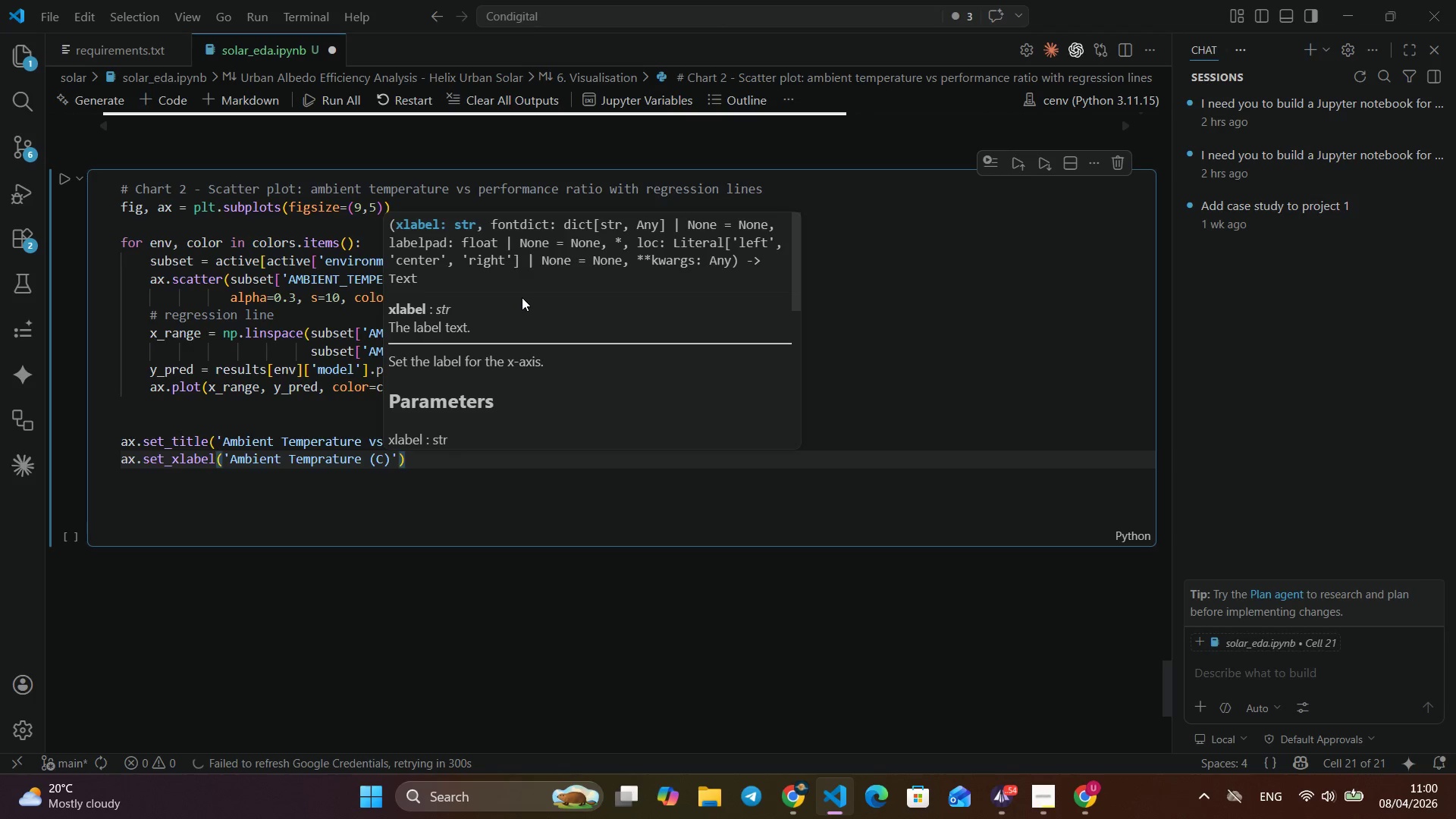 
key(Shift+C)
 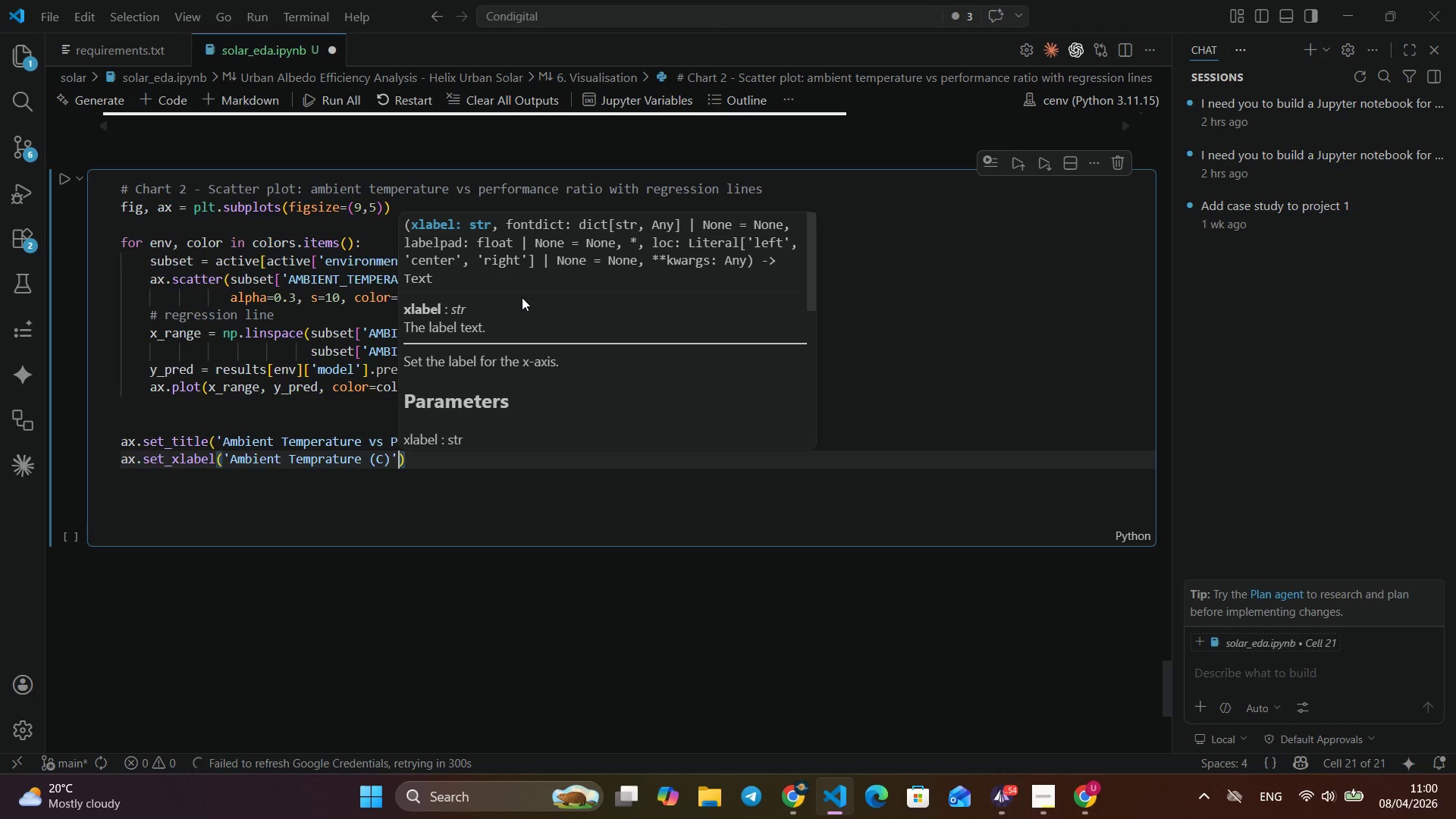 
key(ArrowRight)
 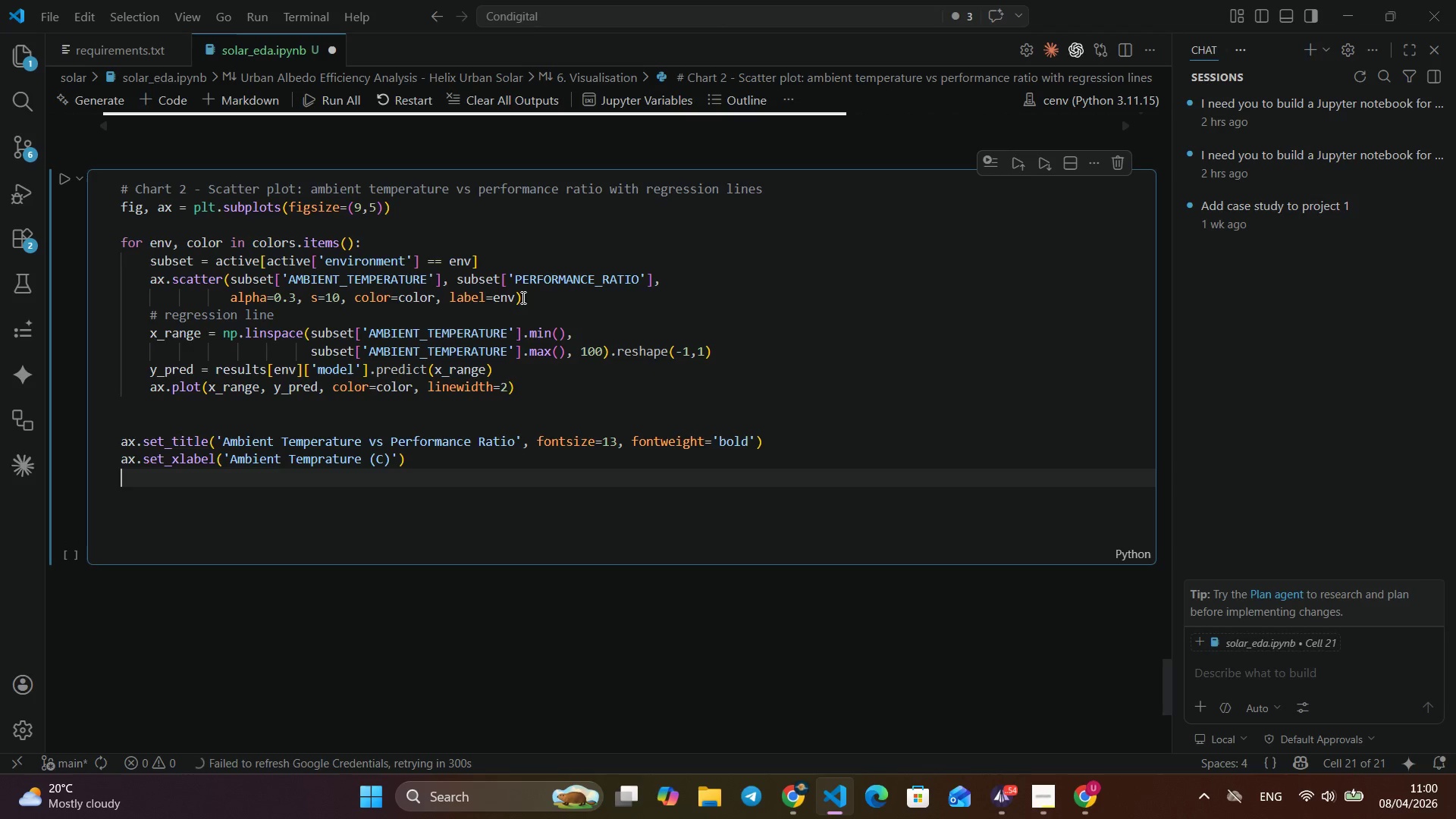 
key(ArrowRight)
 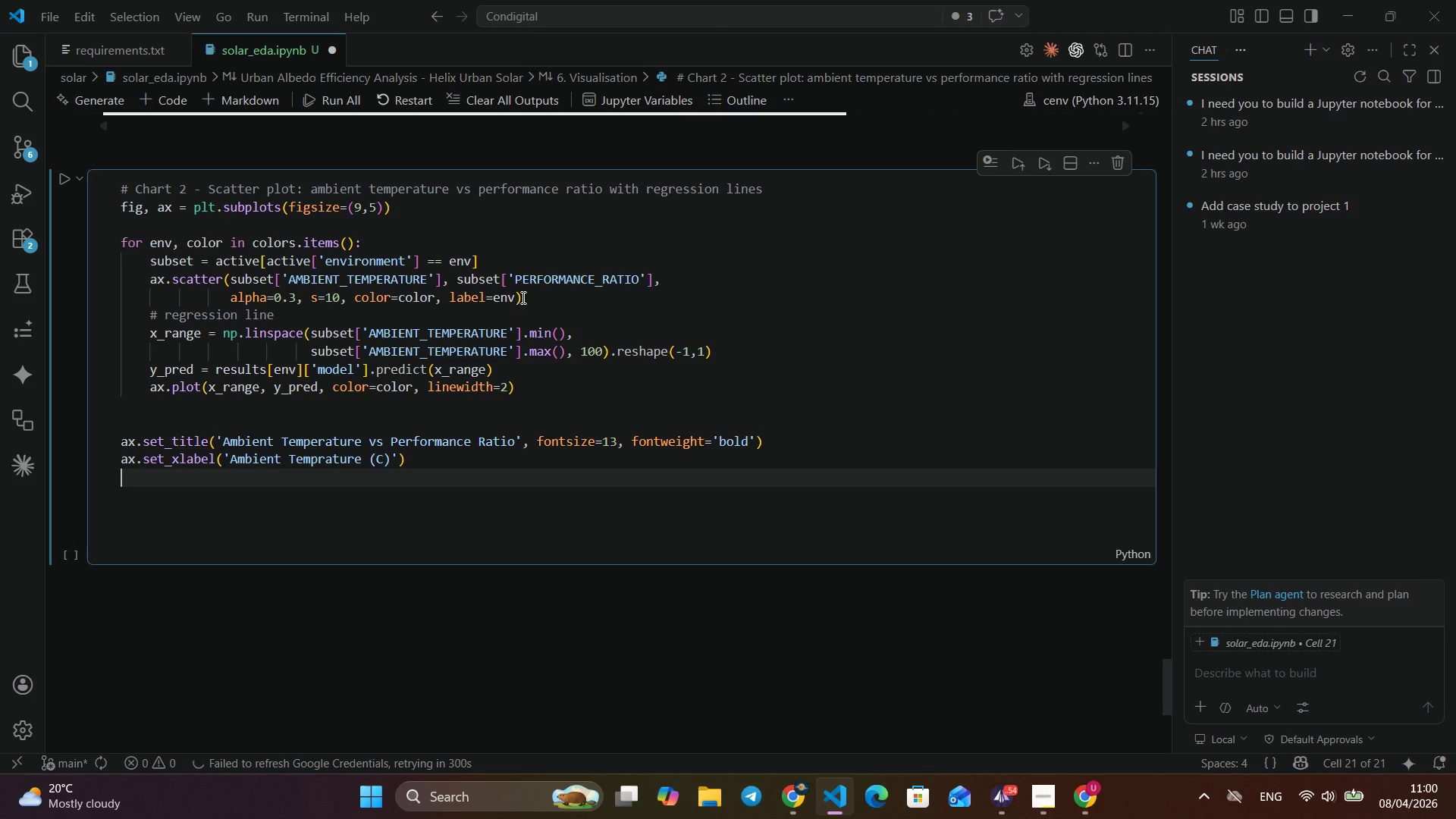 
key(ArrowRight)
 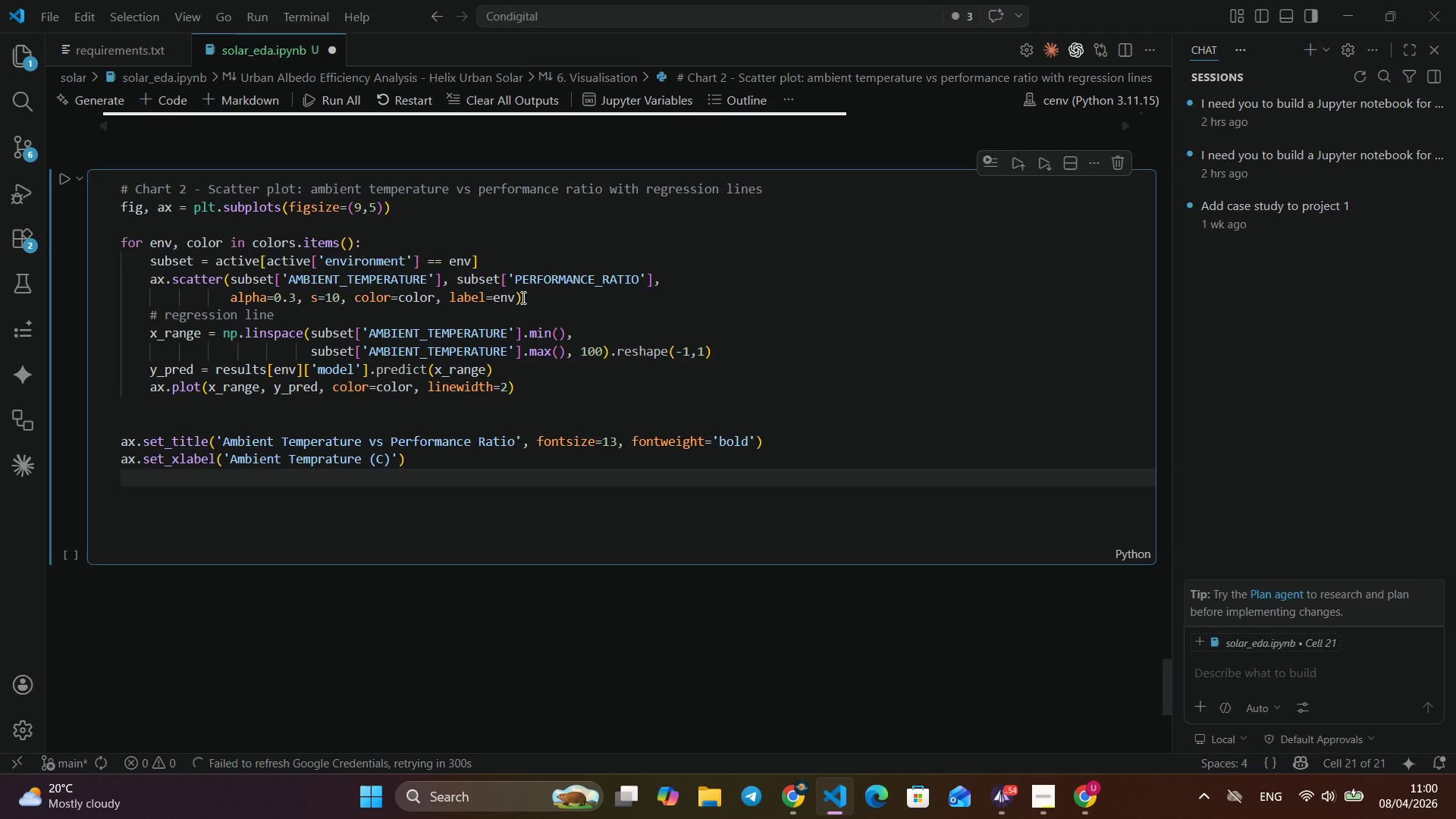 
key(Enter)
 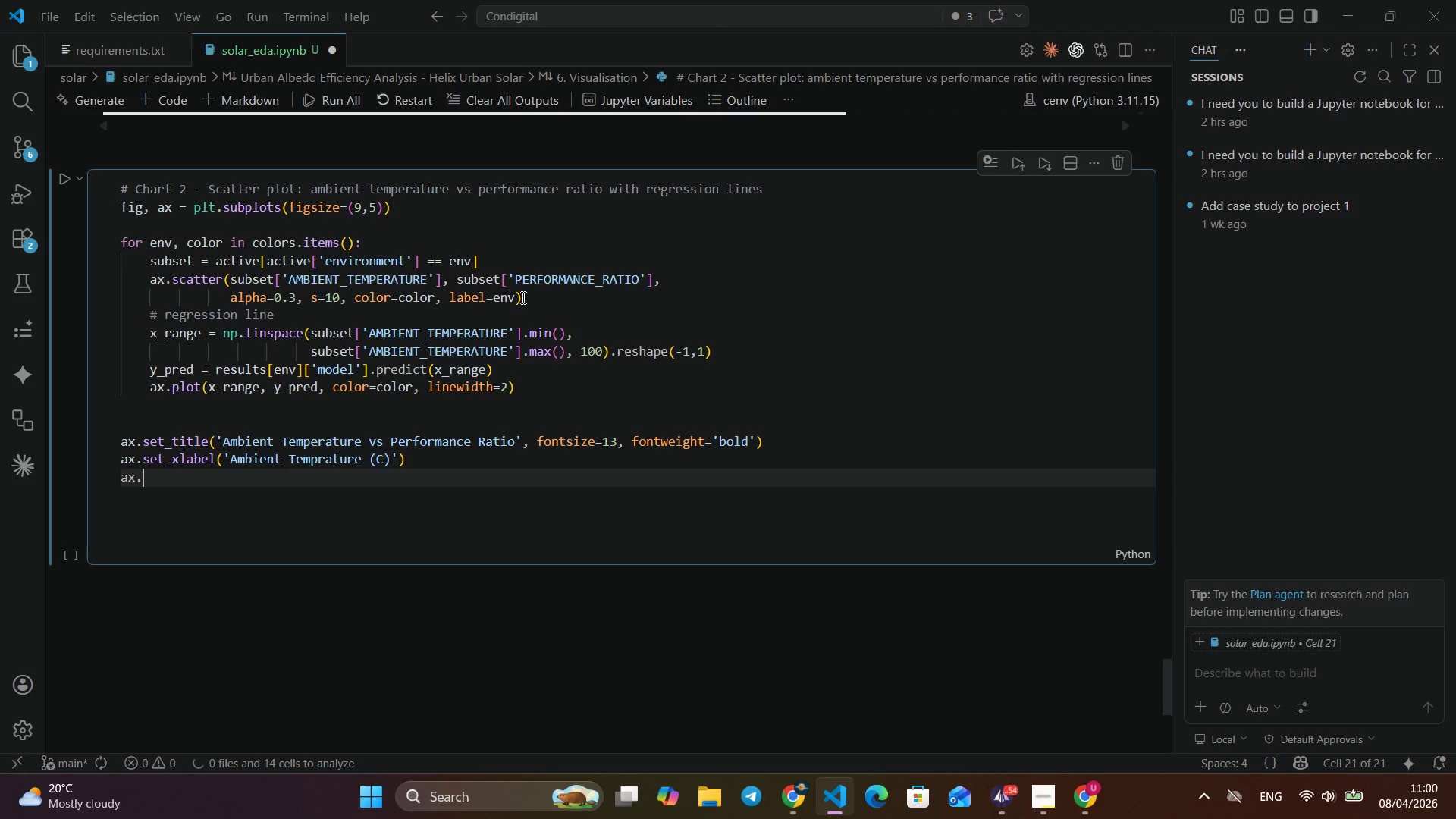 
type(ax.set_ylabel('Performance Ratio)
 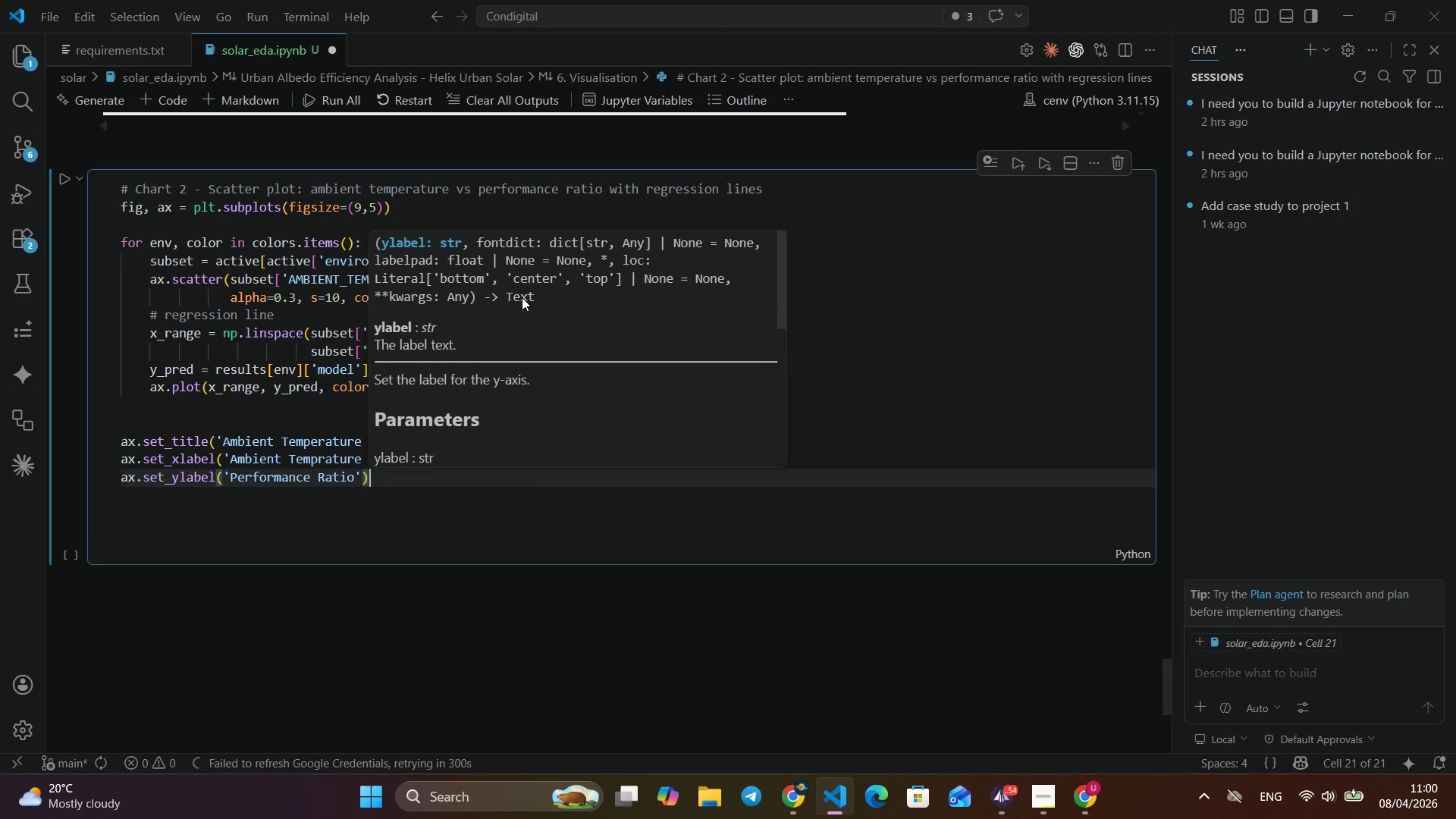 
key(ArrowRight)
 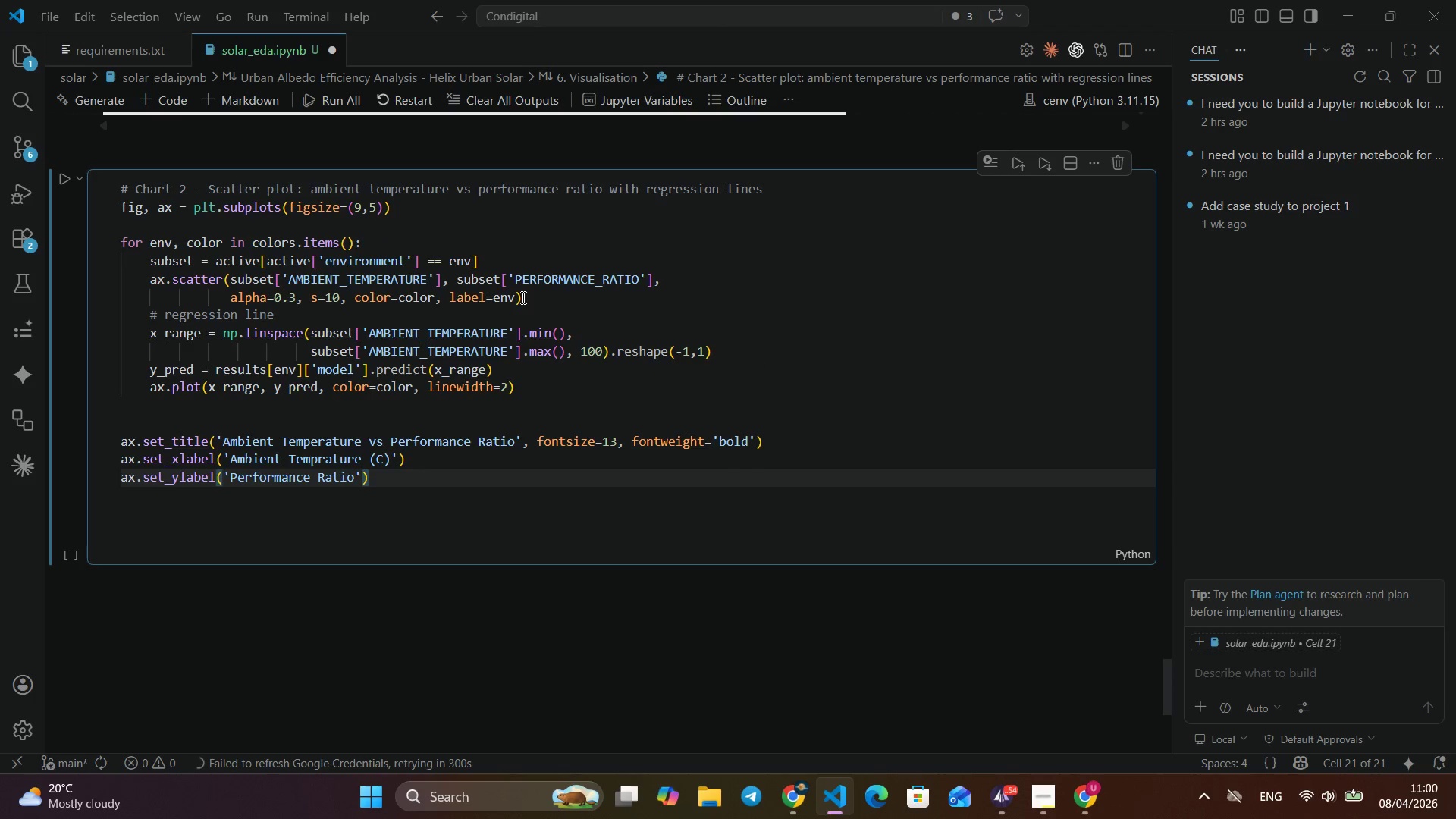 
key(ArrowRight)
 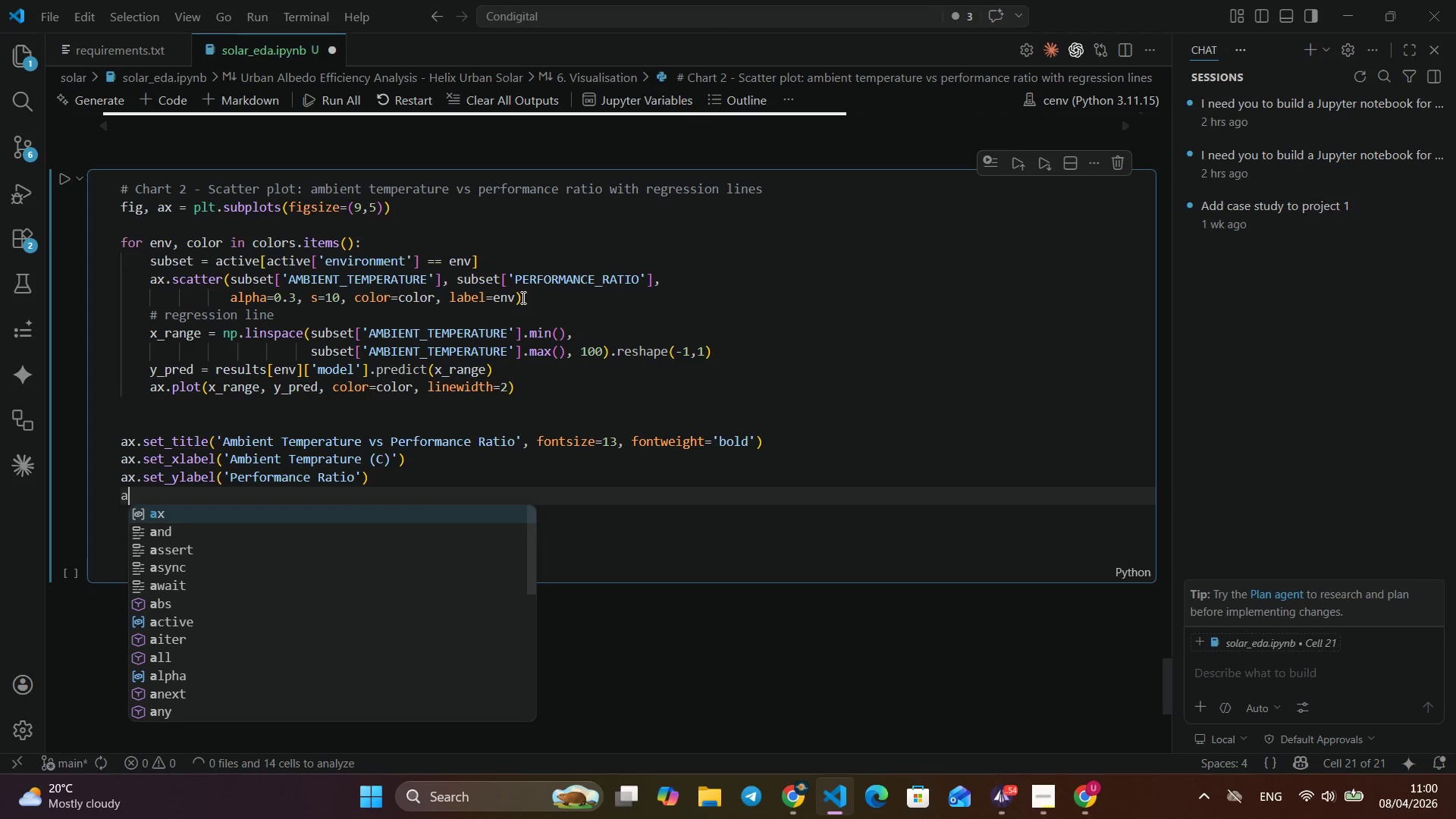 
key(Enter)
 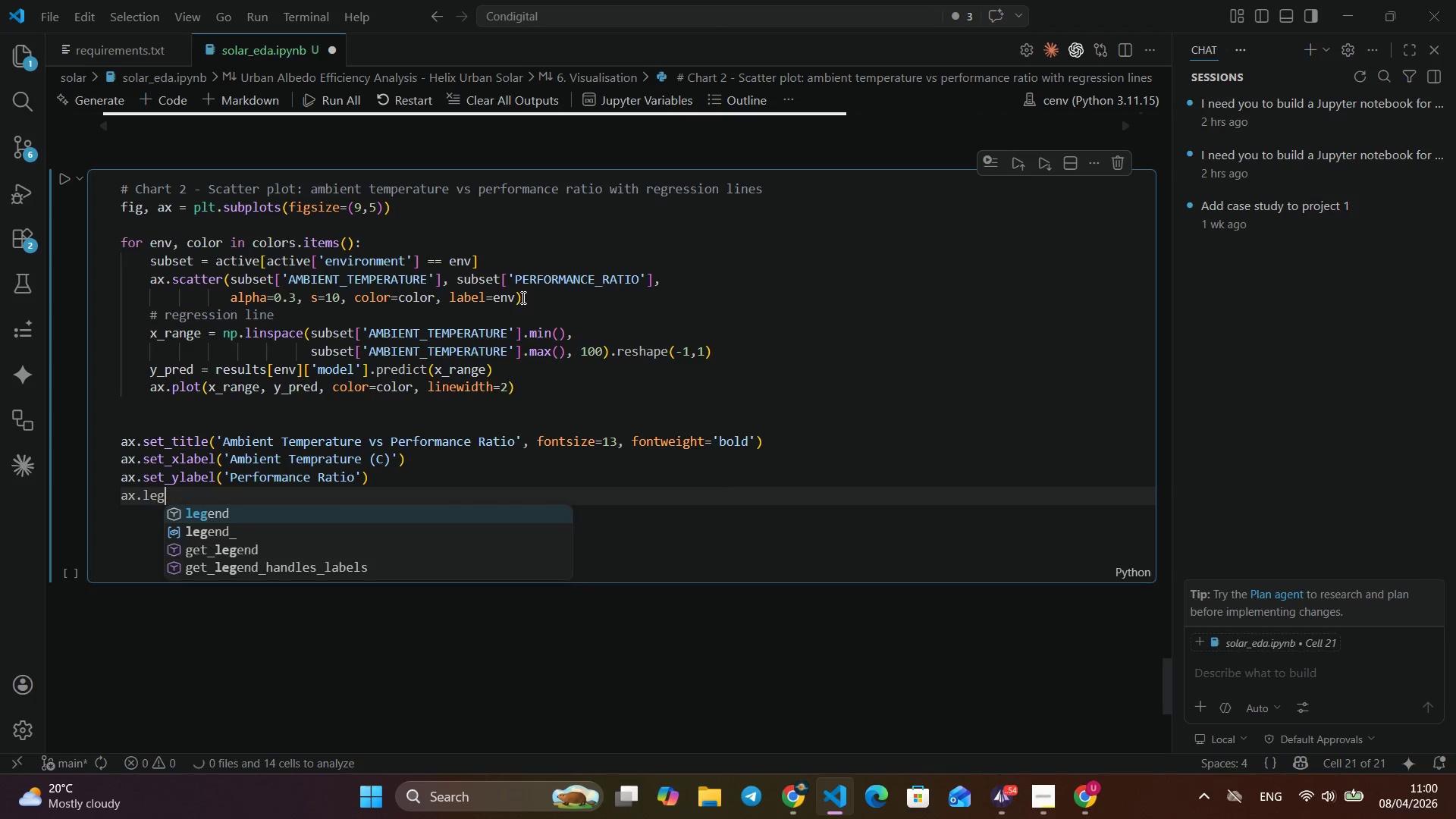 
type(ax.legen)
 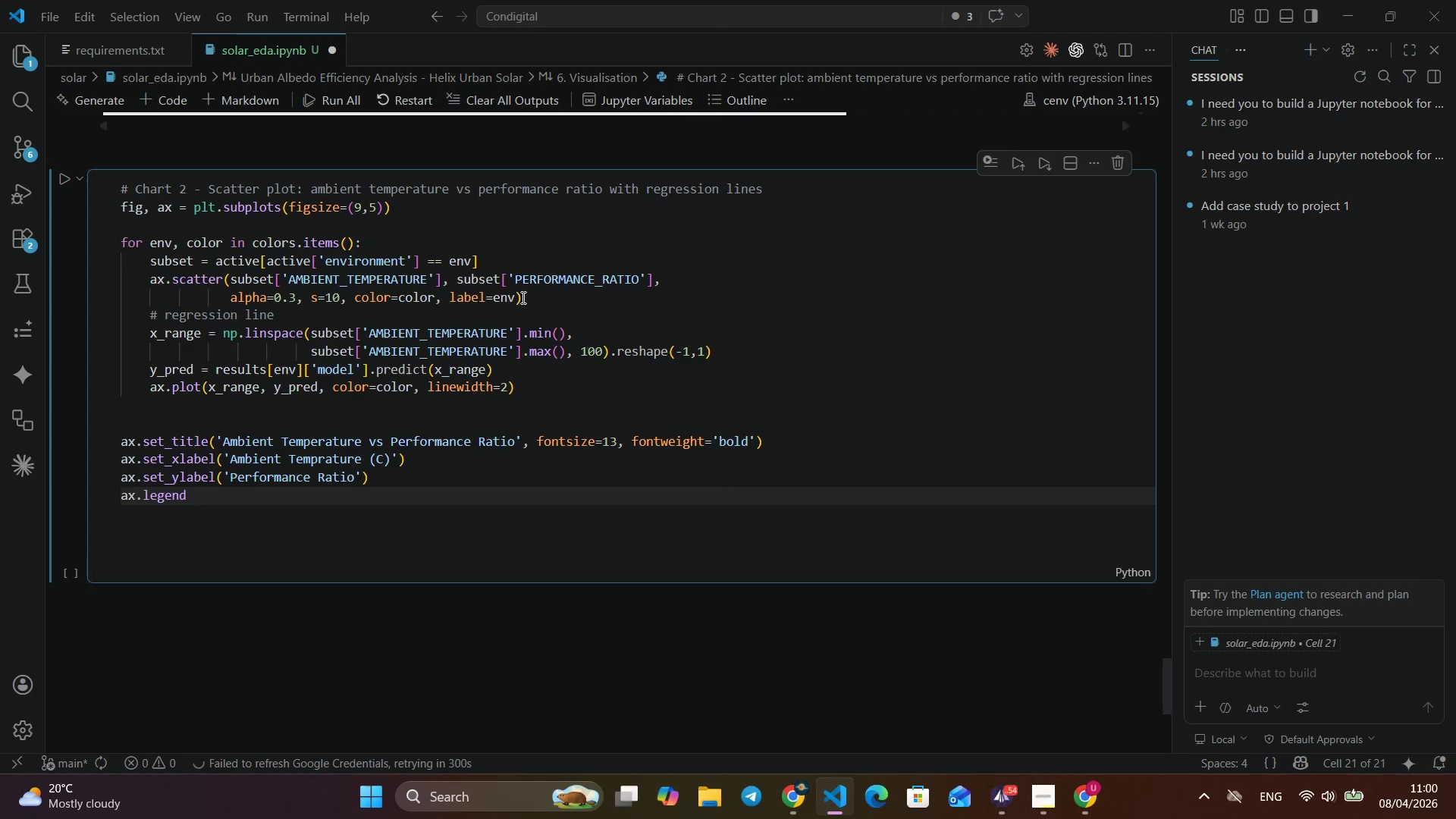 
key(Enter)
 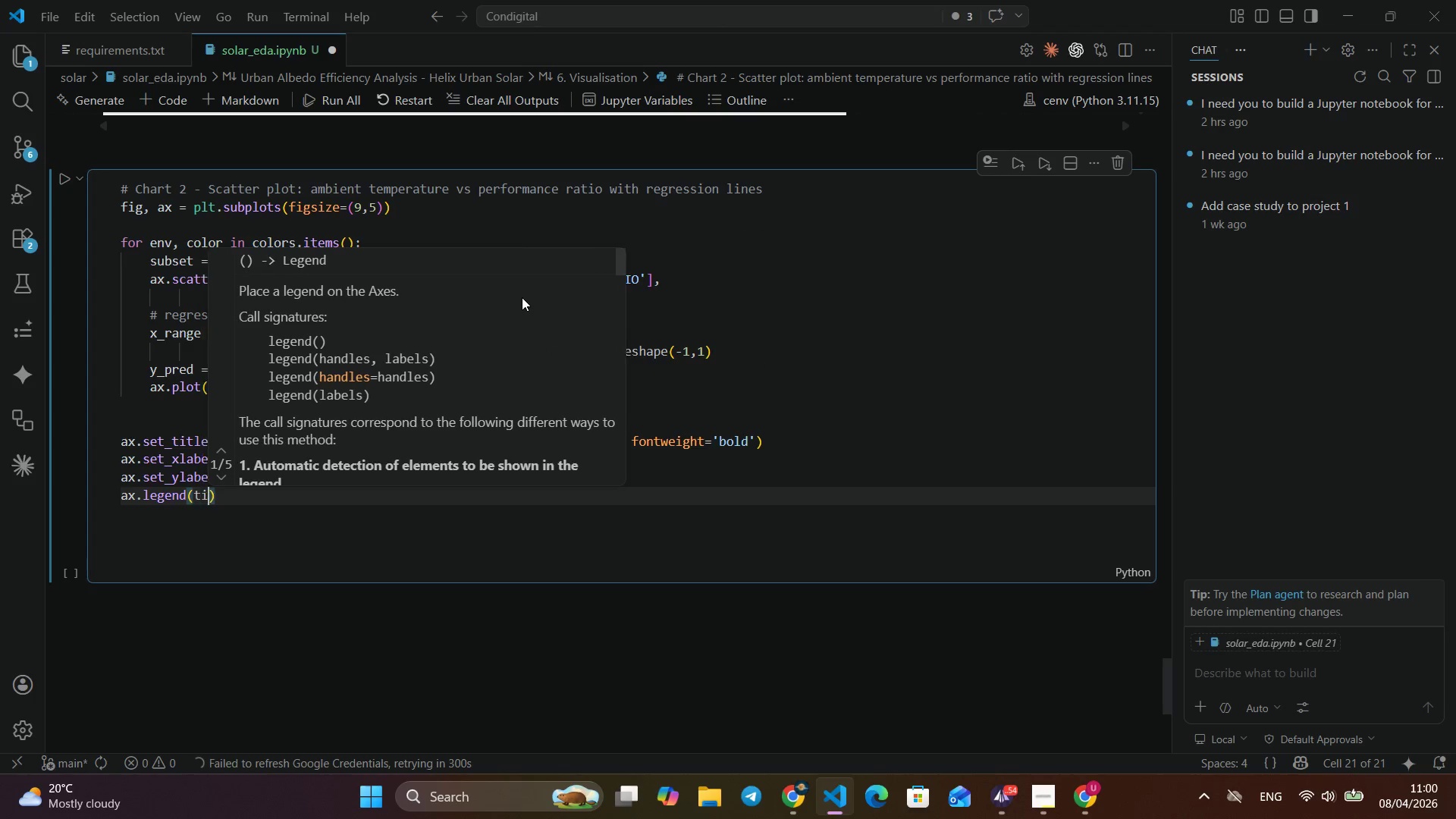 
type((title='Environment)
 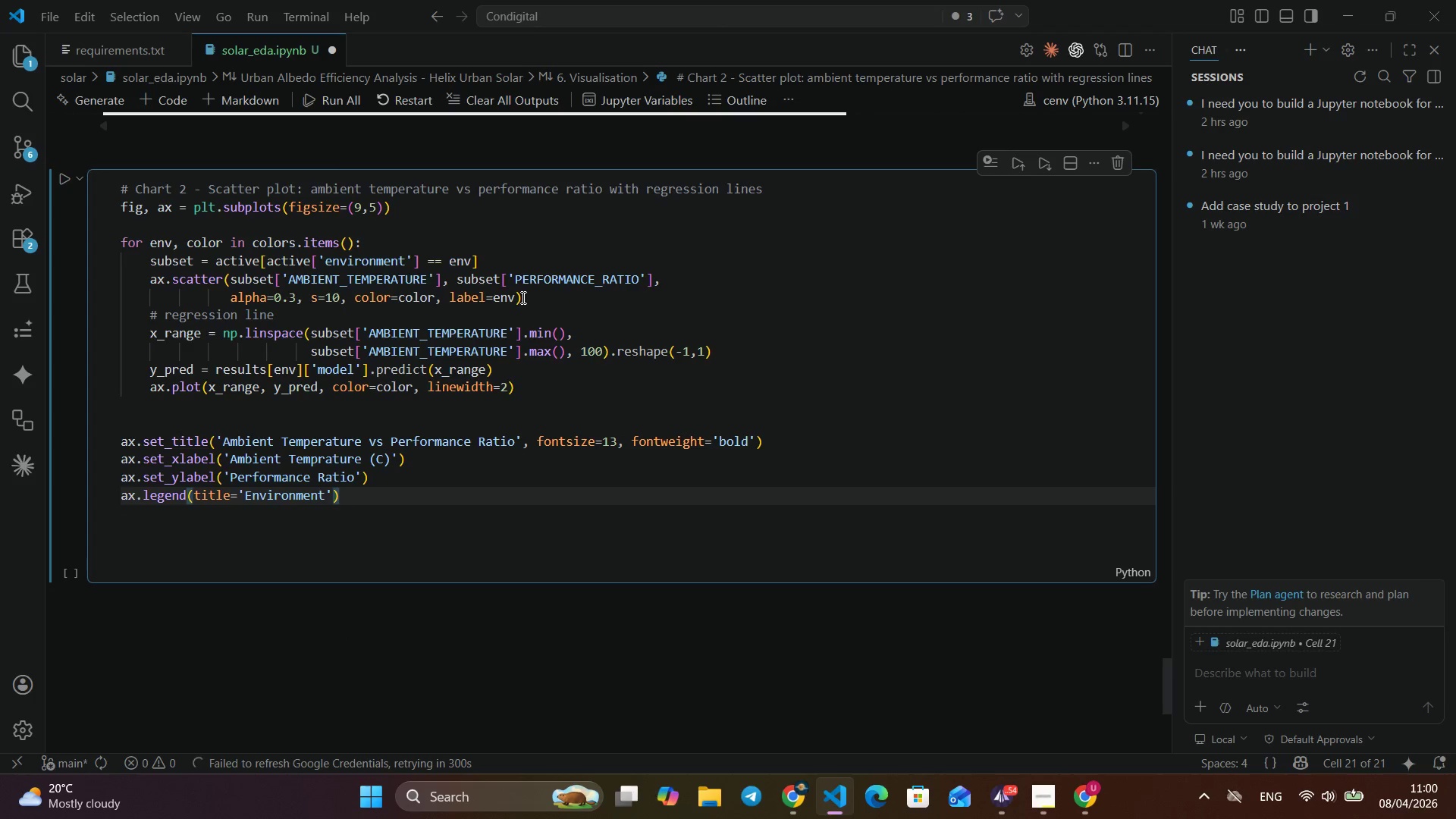 
key(ArrowRight)
 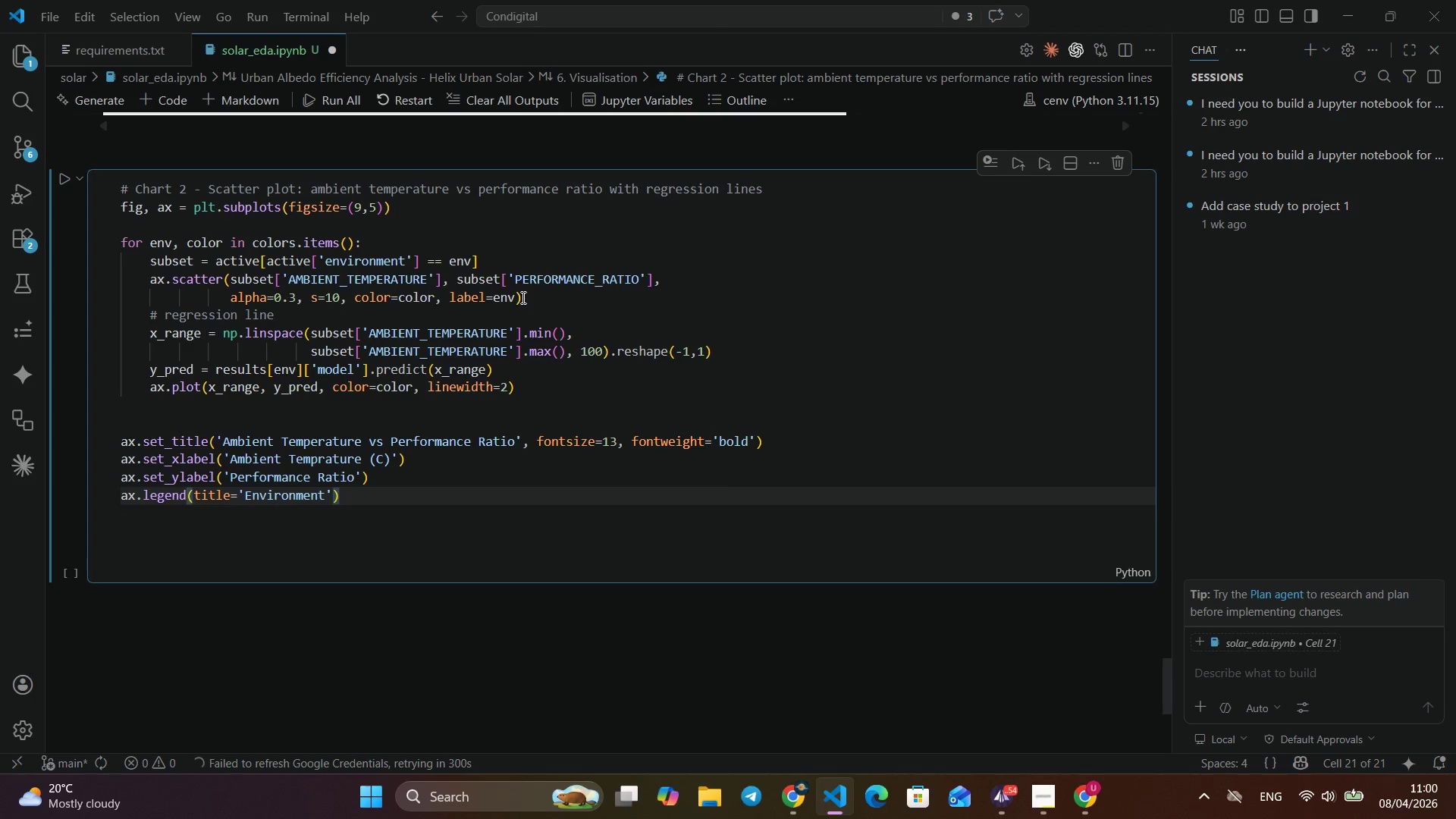 
key(ArrowRight)
 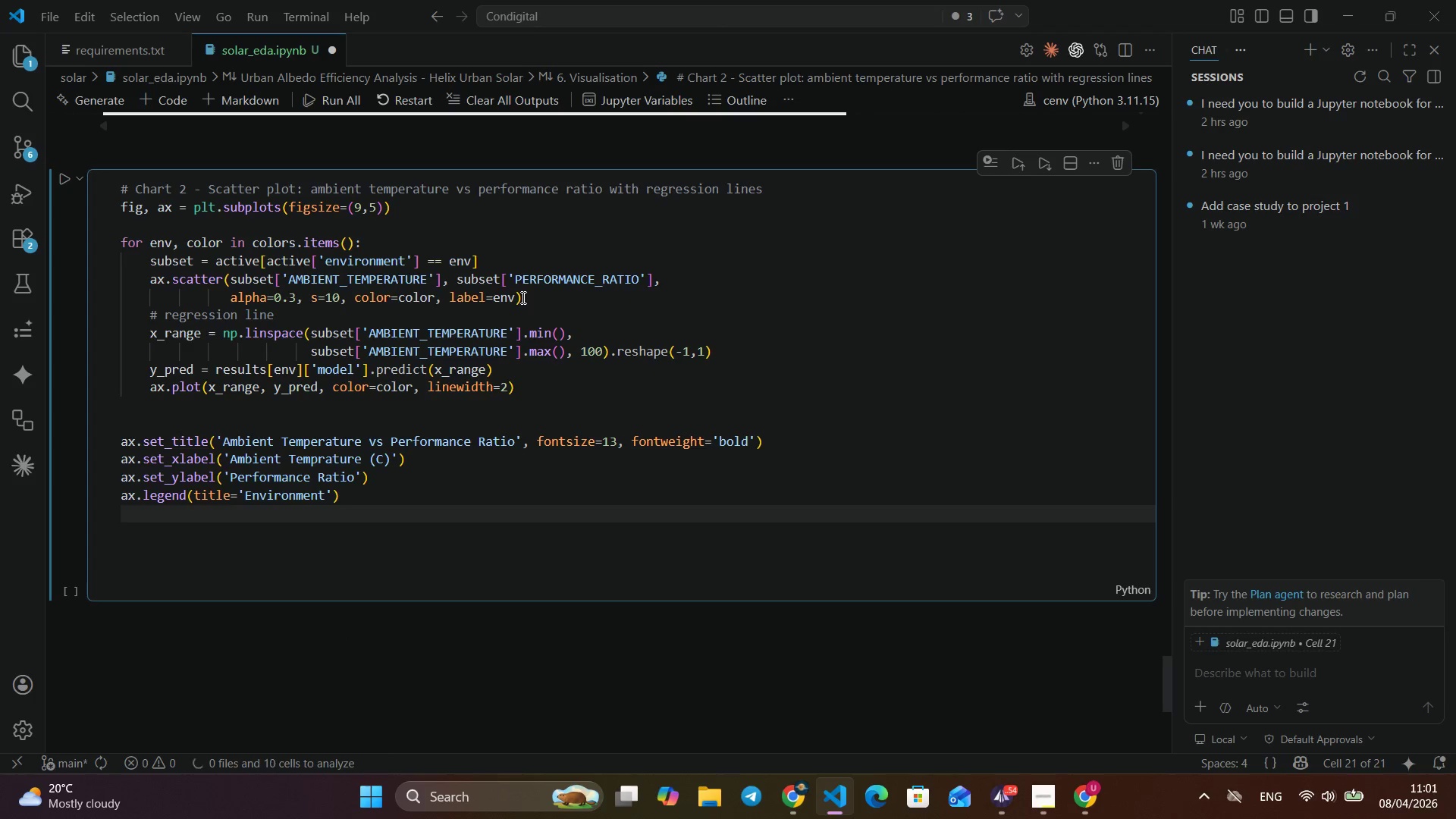 
key(Enter)
 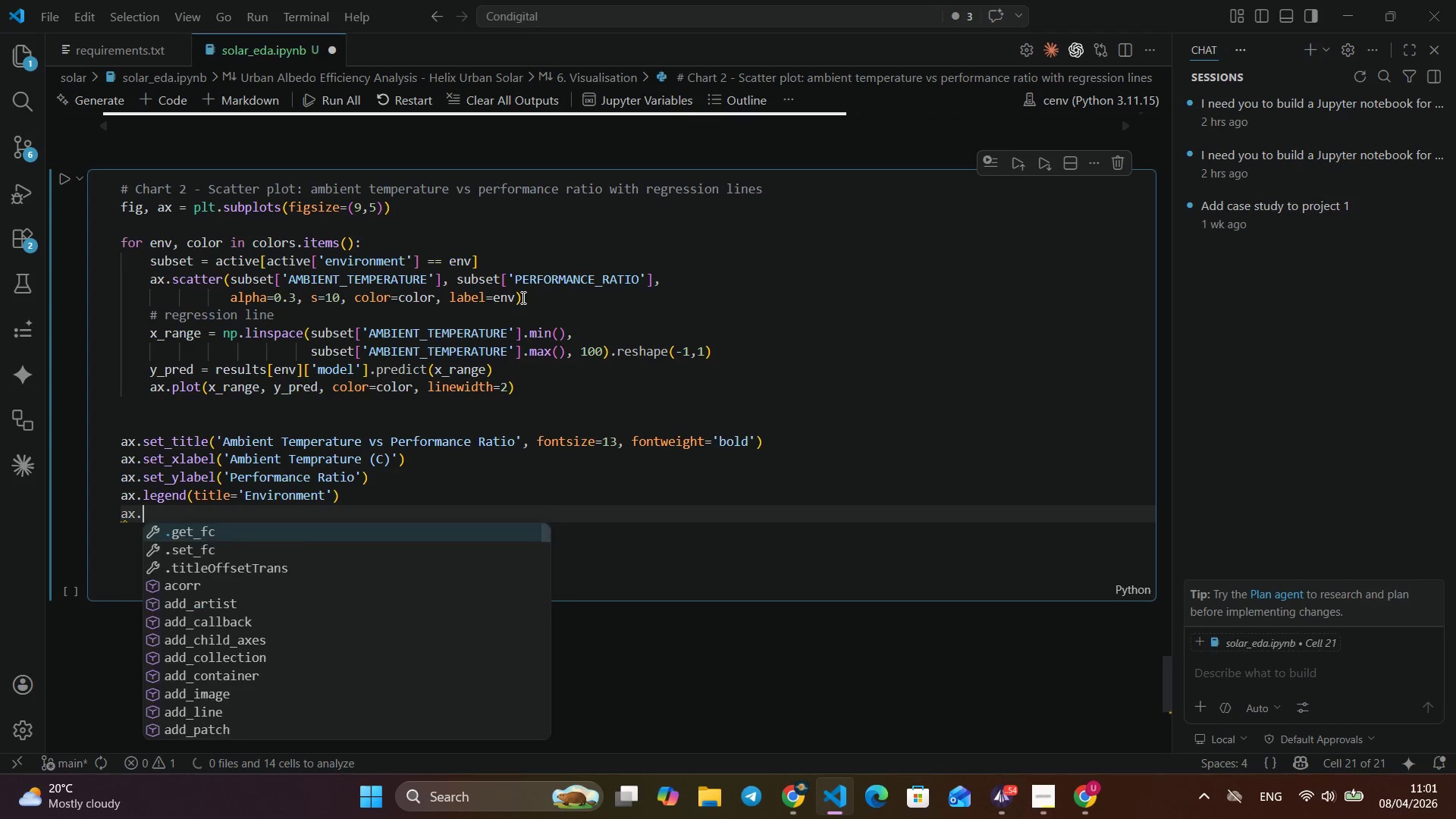 
type(ax.spine)
 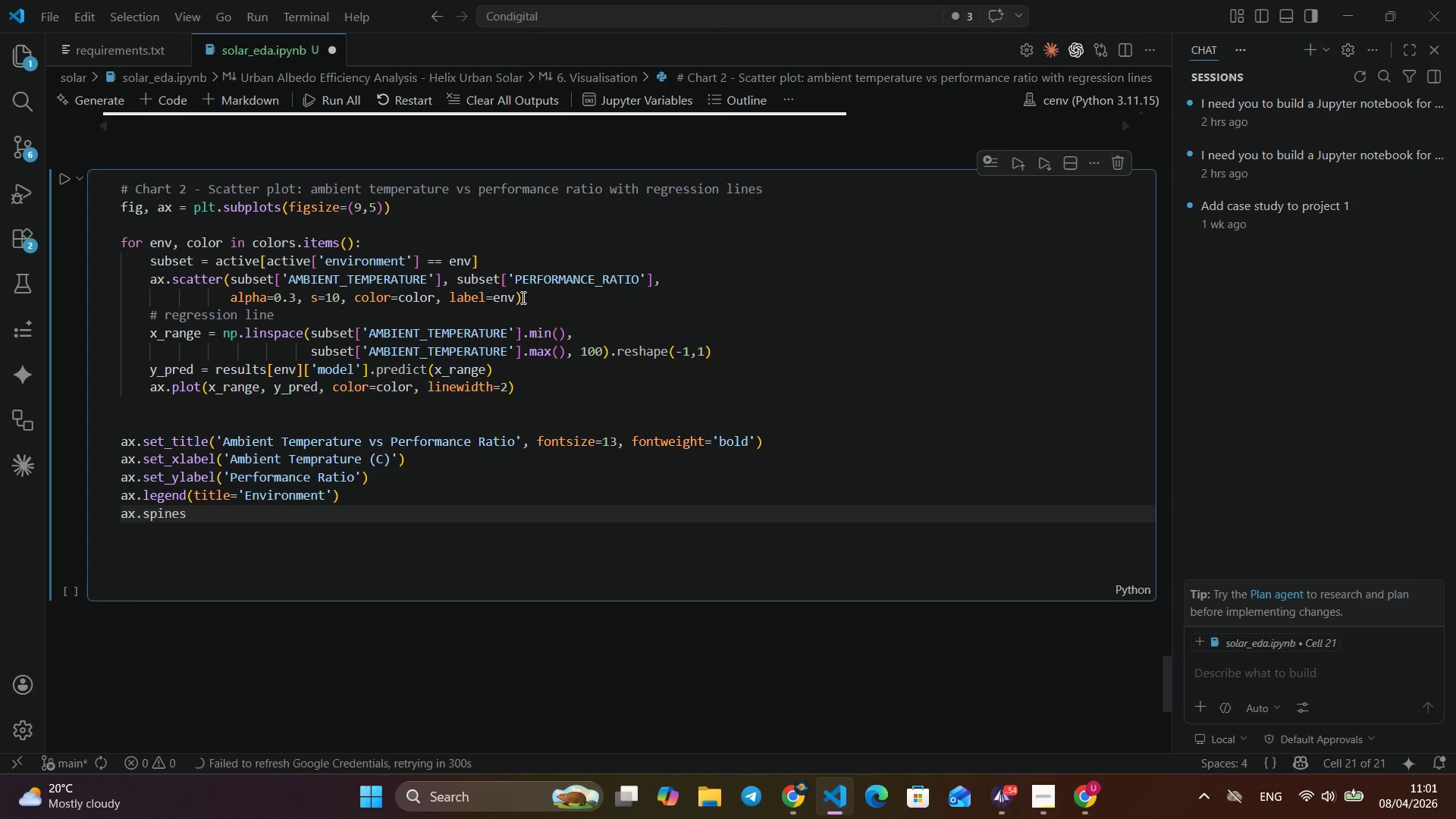 
key(Enter)
 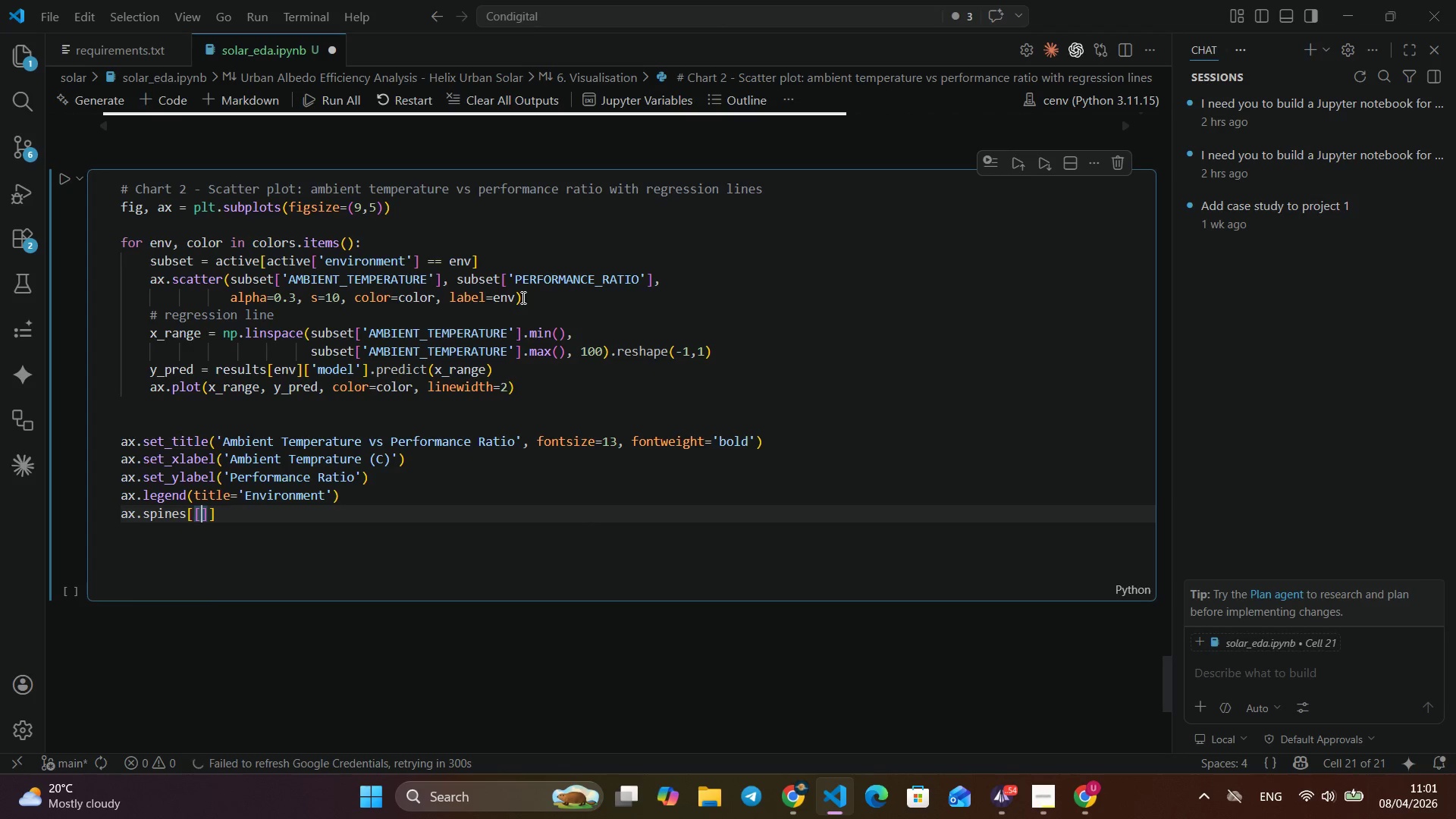 
type([['top)
 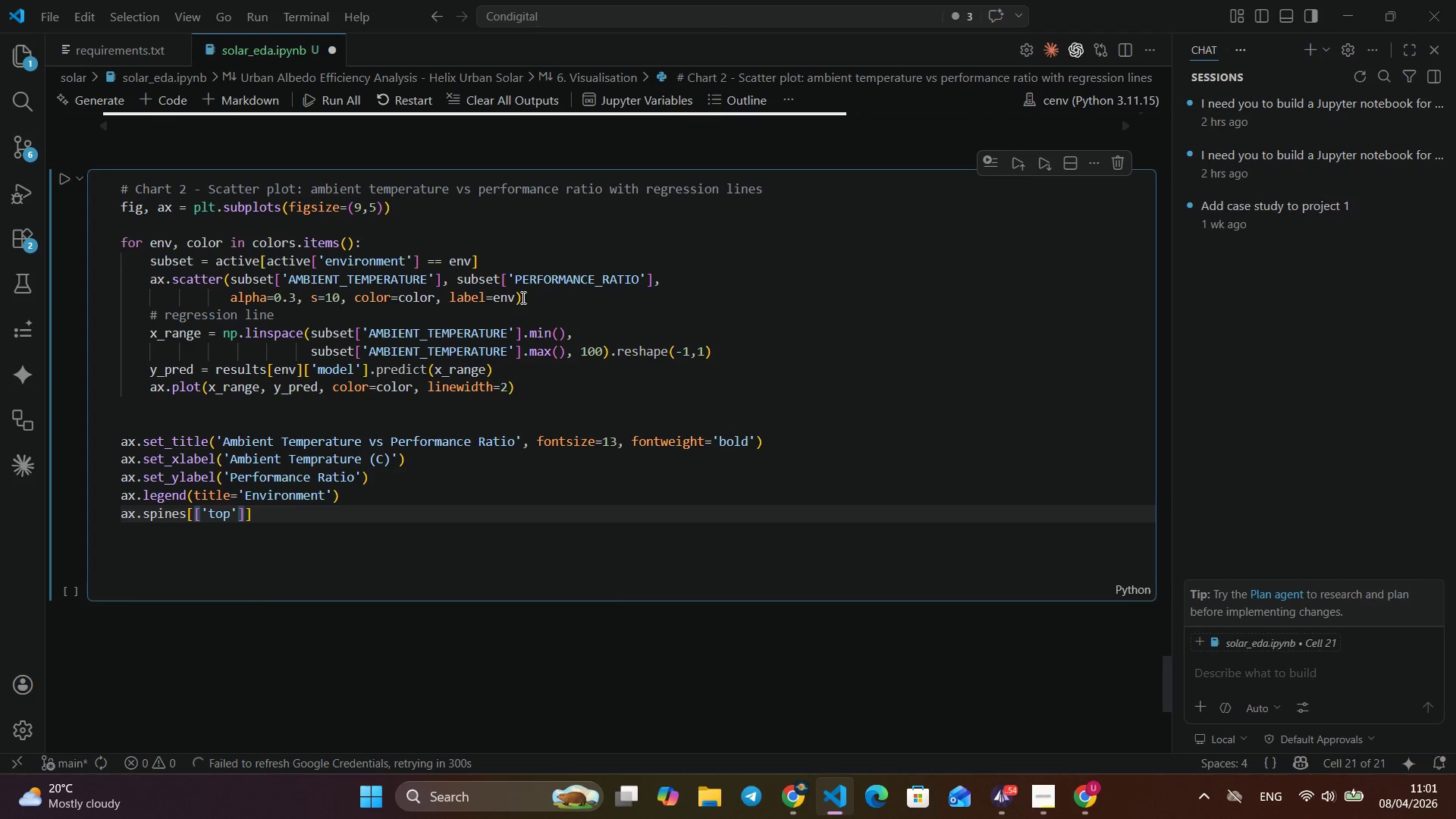 
key(ArrowRight)
 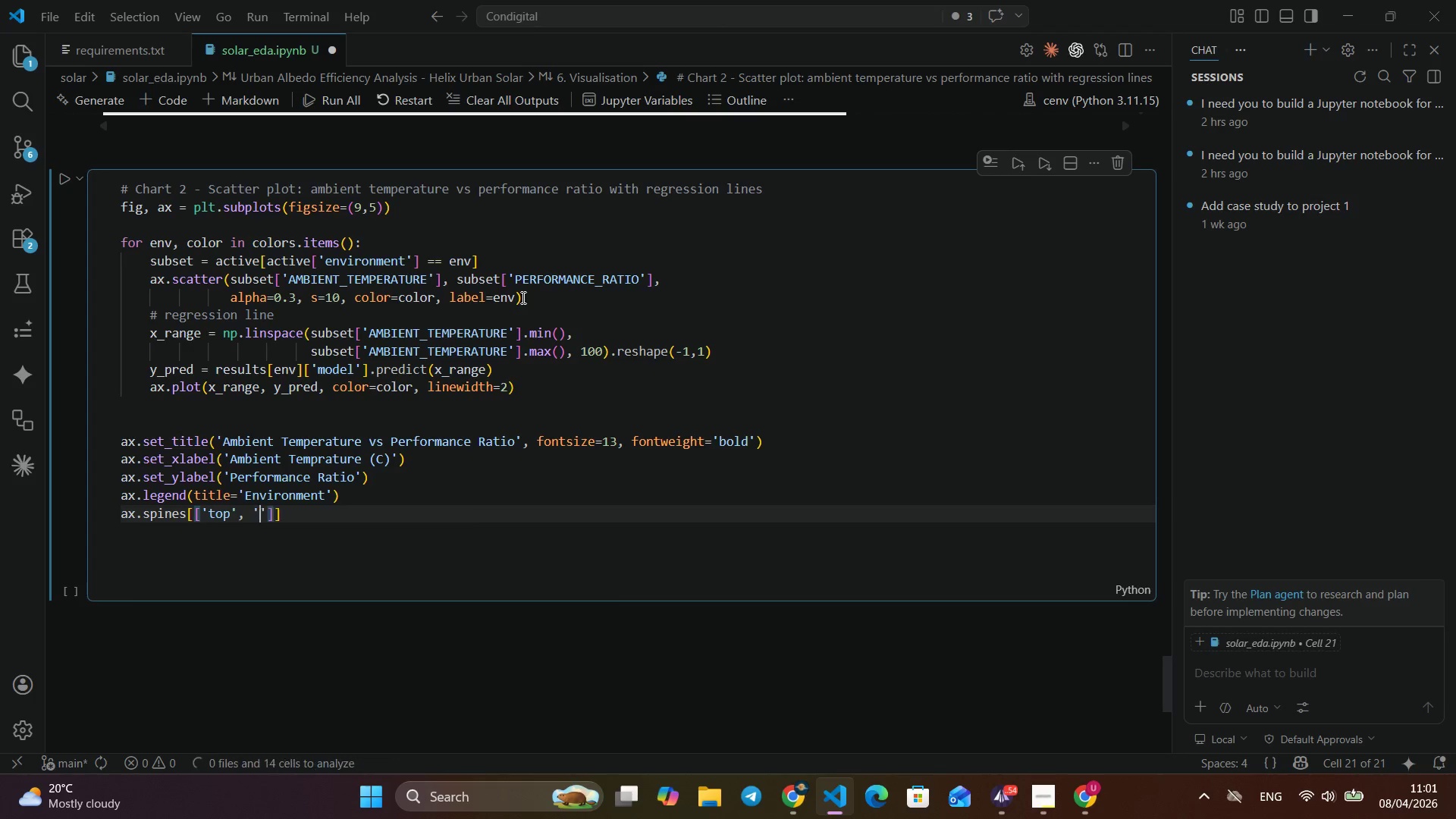 
type(, 'right)
 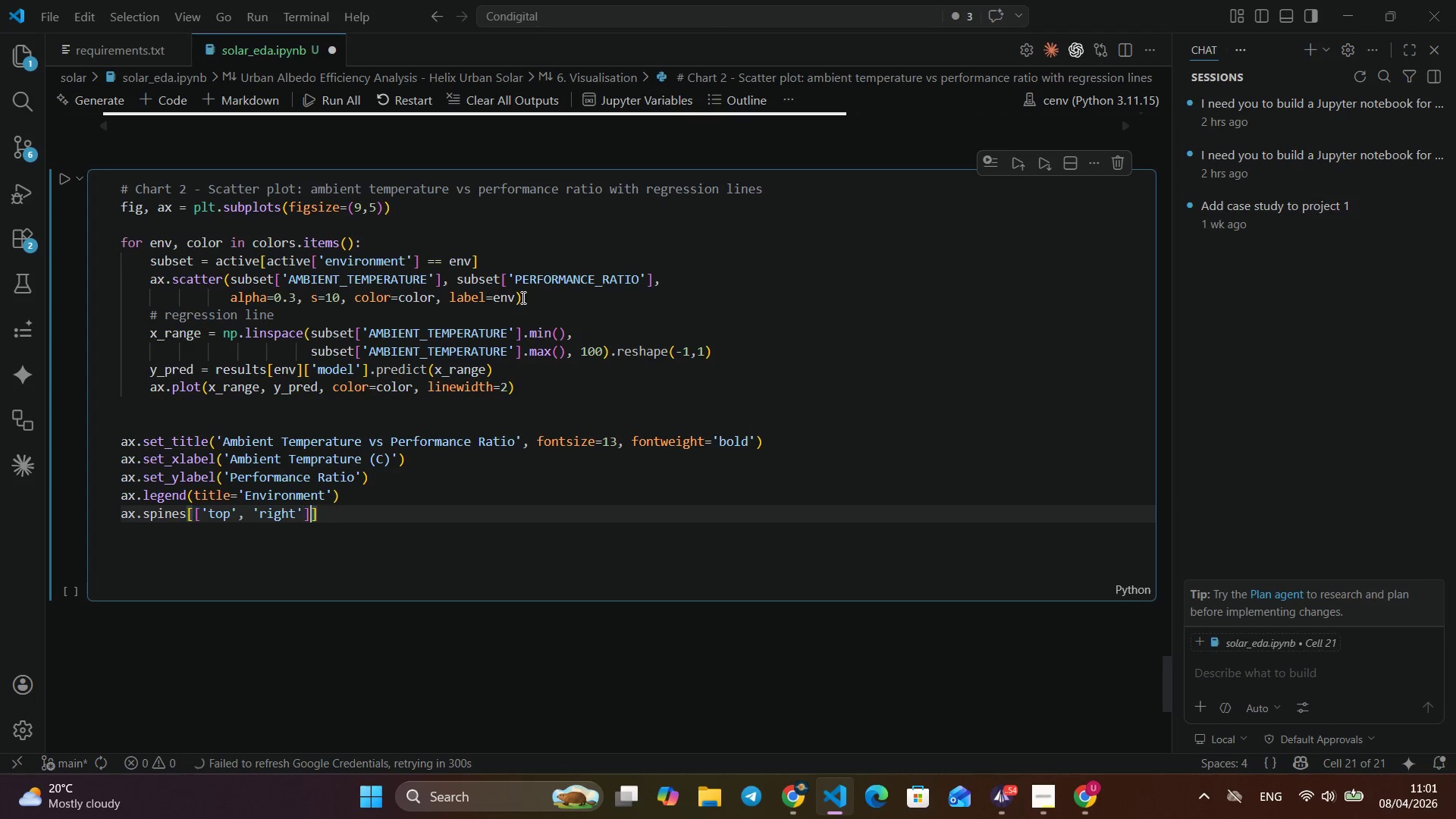 
key(ArrowRight)
 